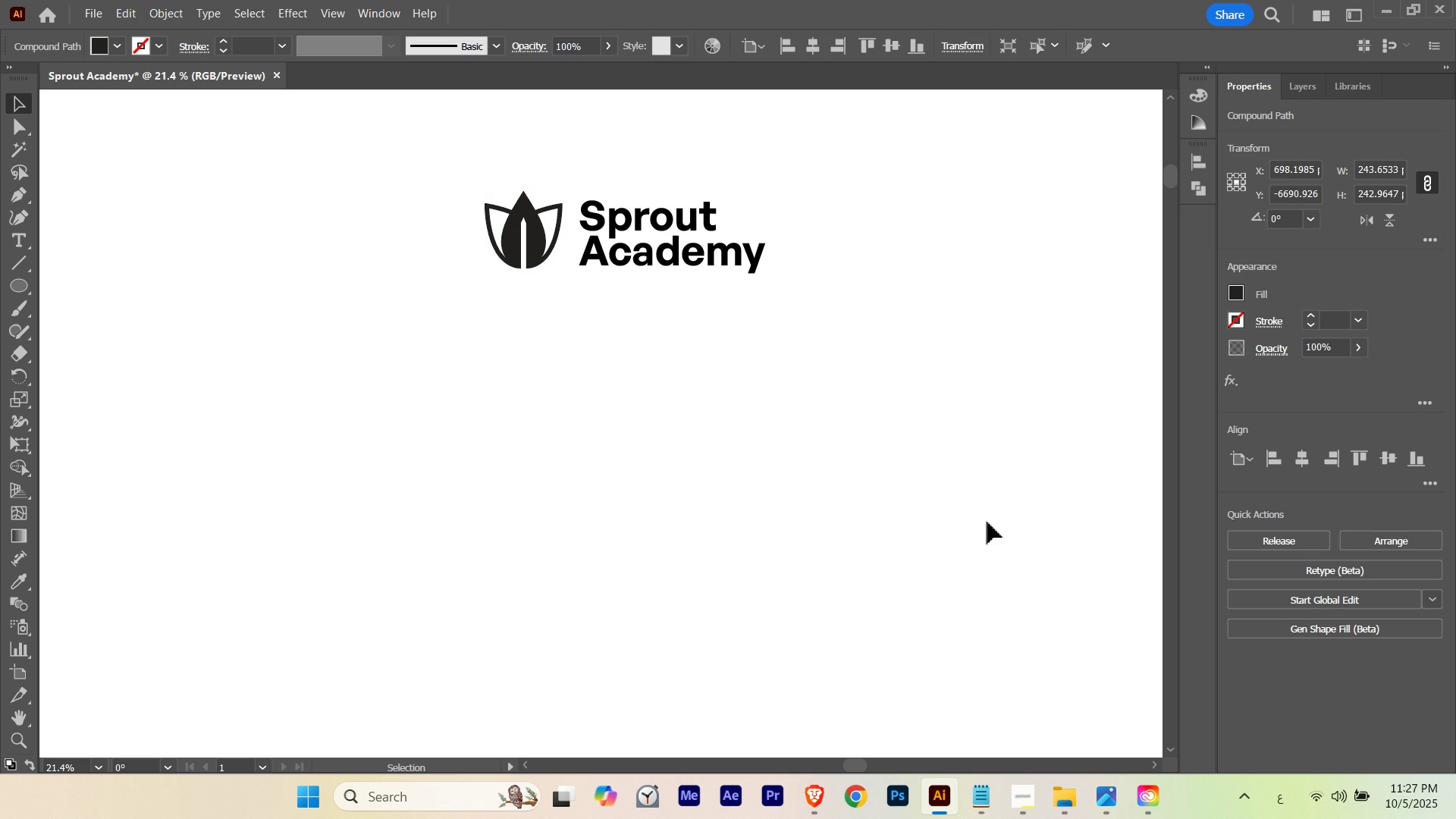 
key(ArrowUp)
 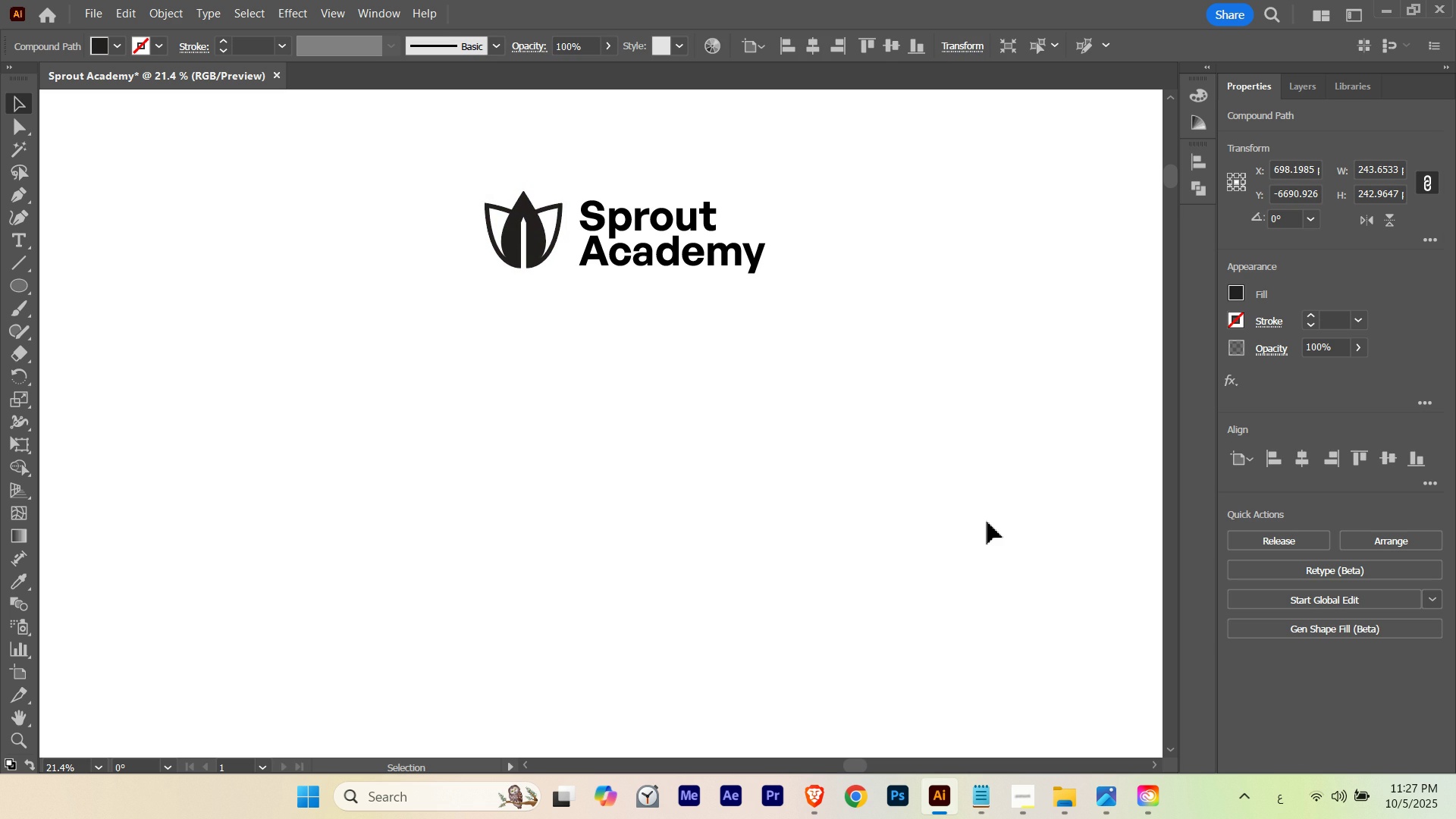 
key(ArrowUp)
 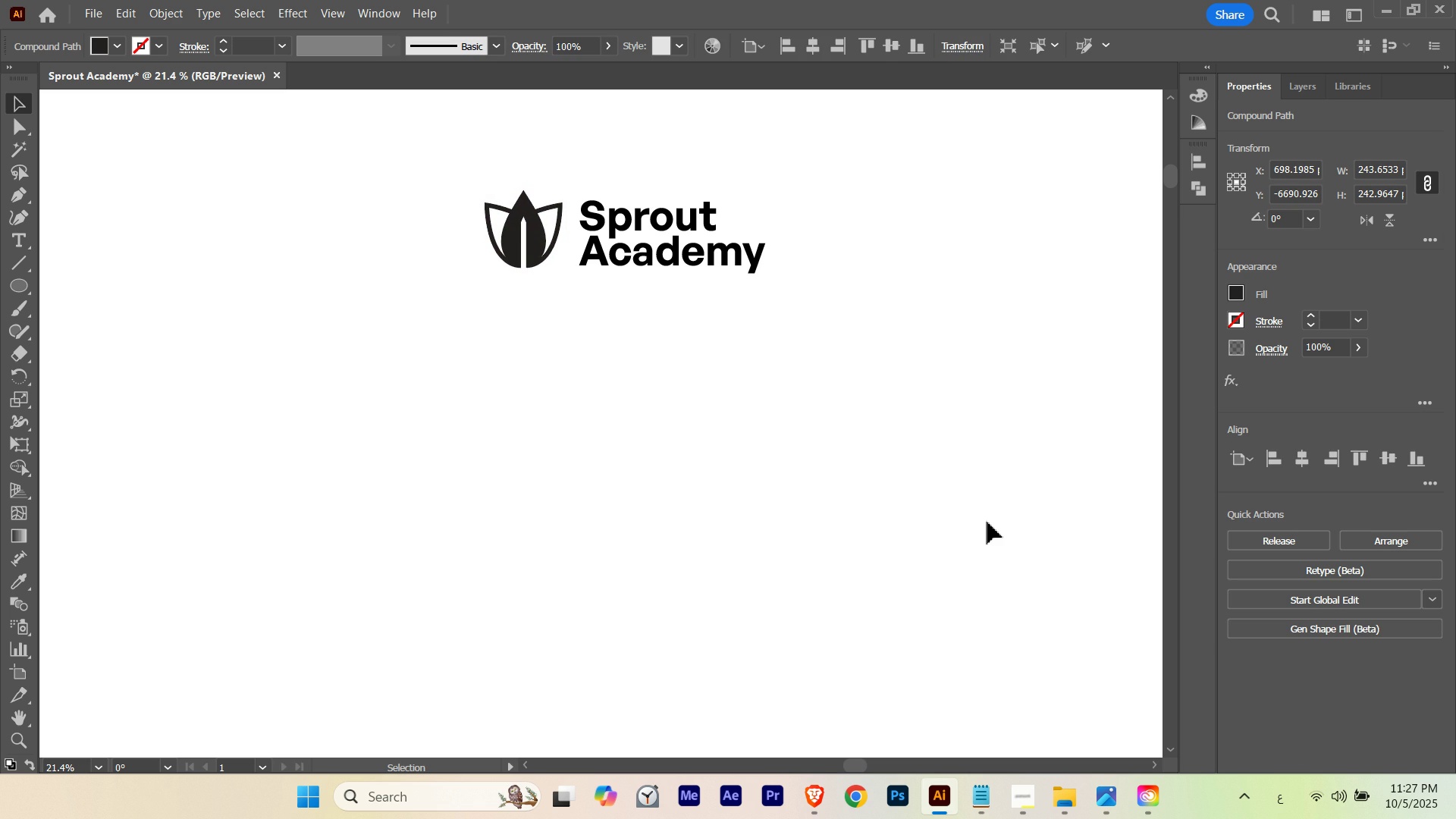 
key(ArrowUp)
 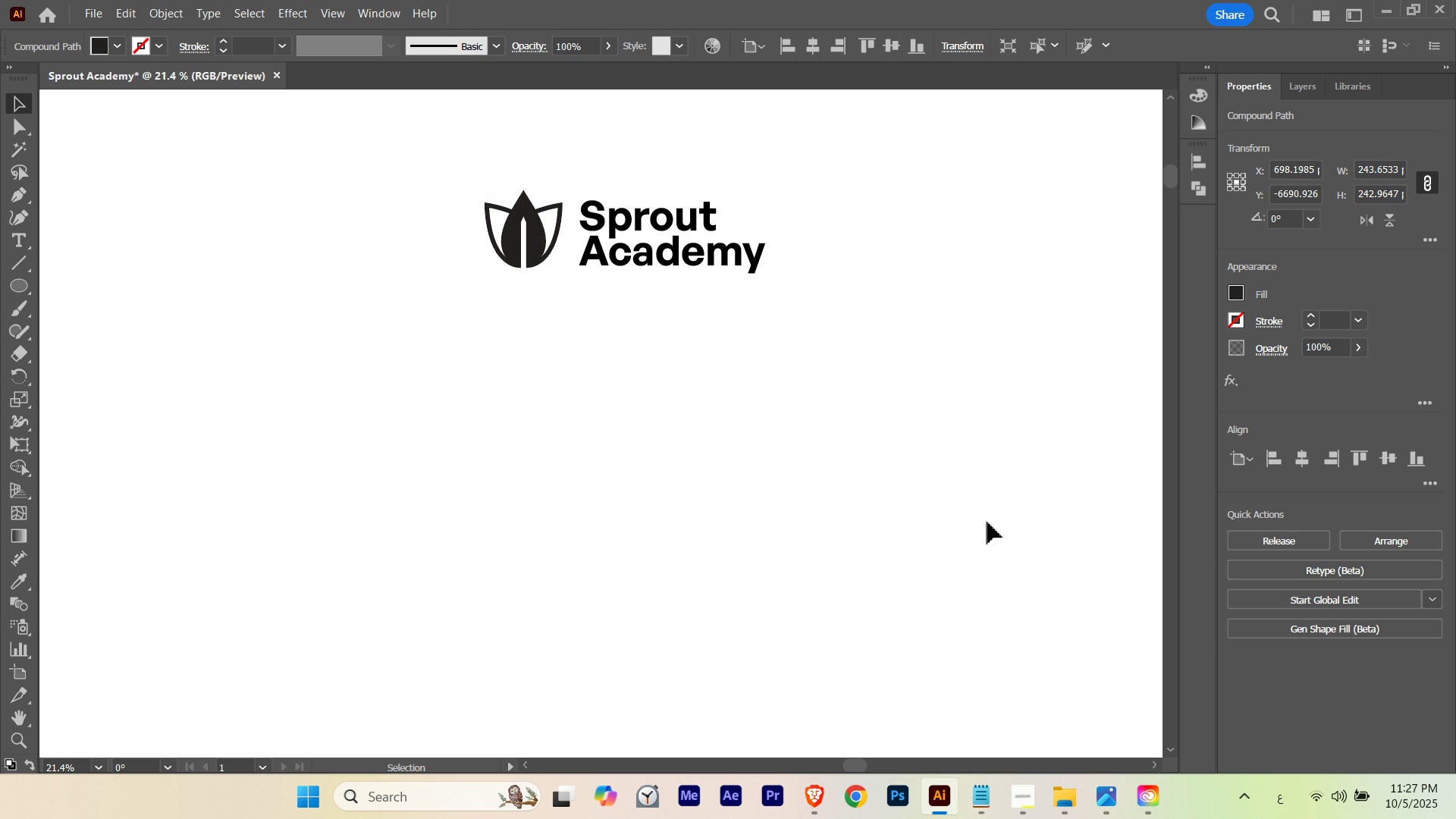 
key(ArrowUp)
 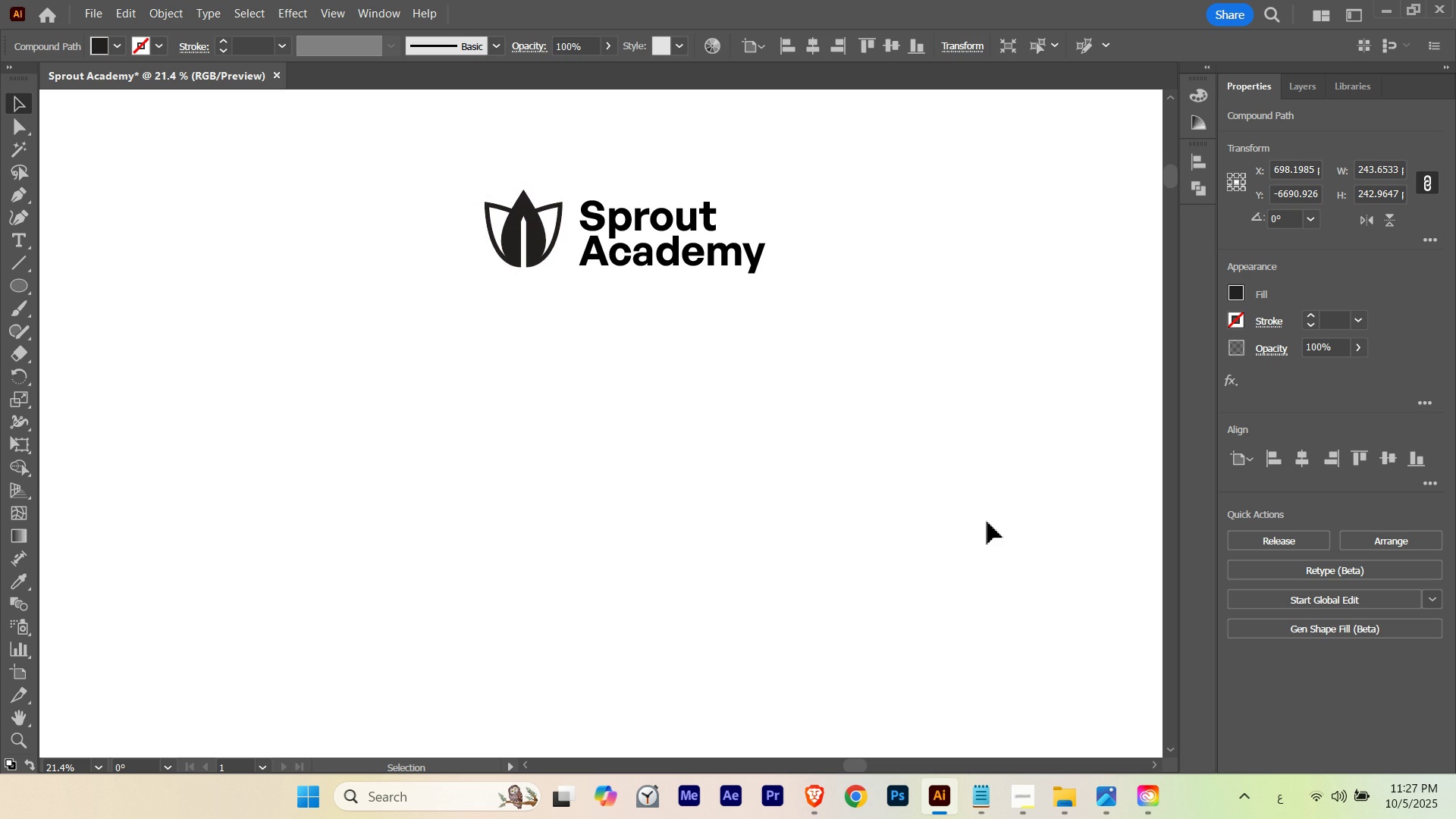 
key(ArrowUp)
 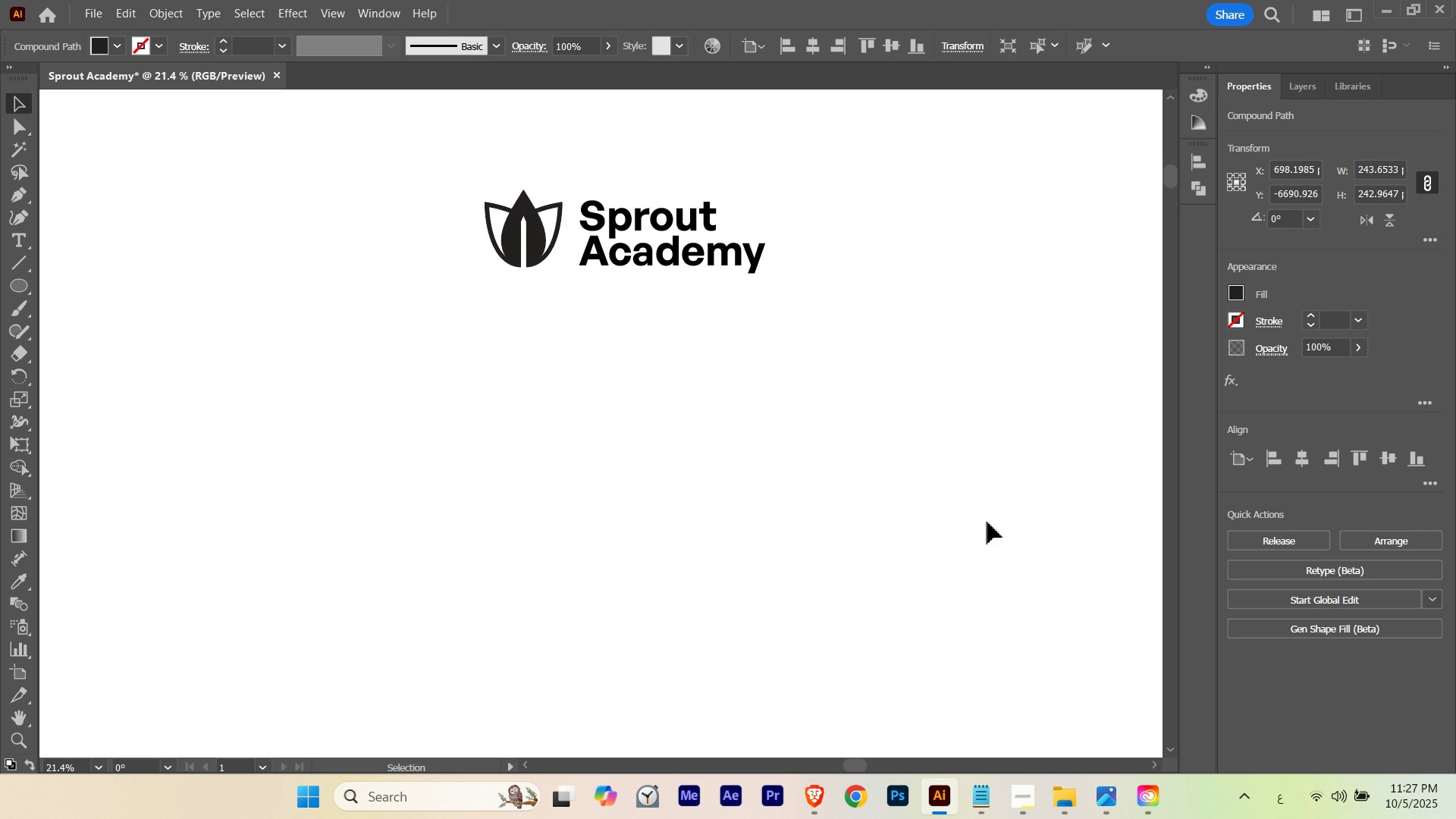 
key(ArrowUp)
 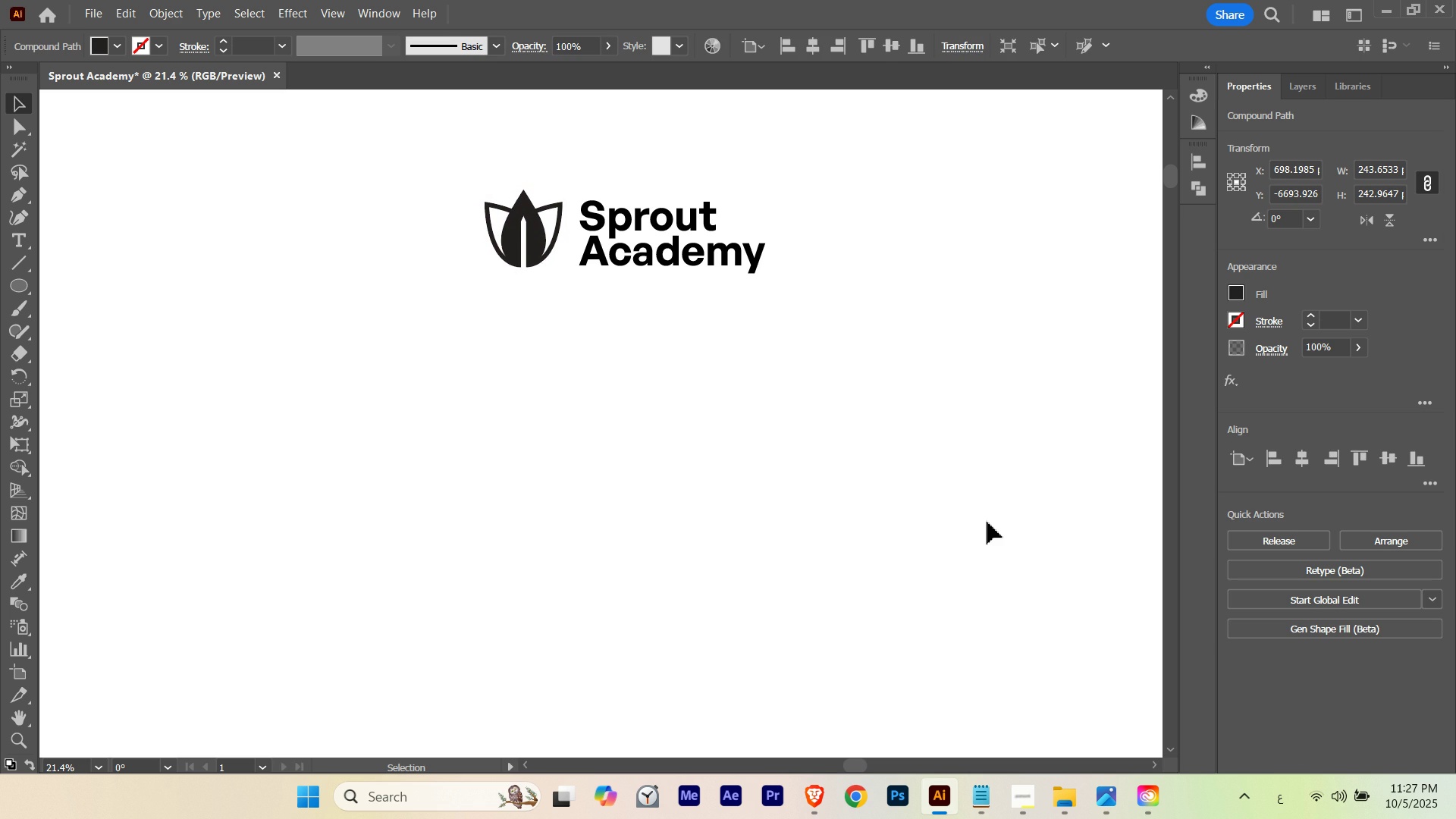 
key(ArrowDown)
 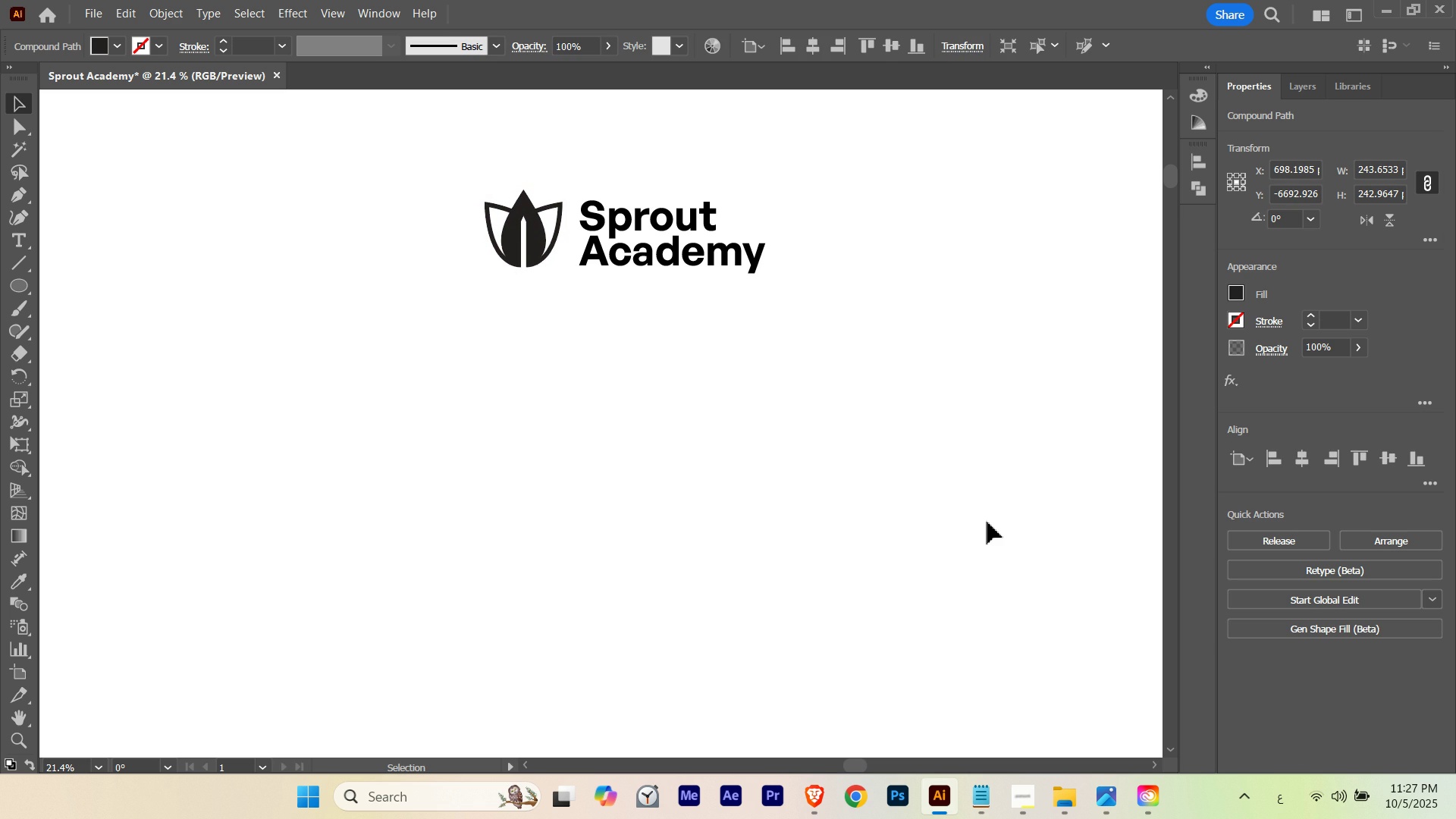 
key(ArrowUp)
 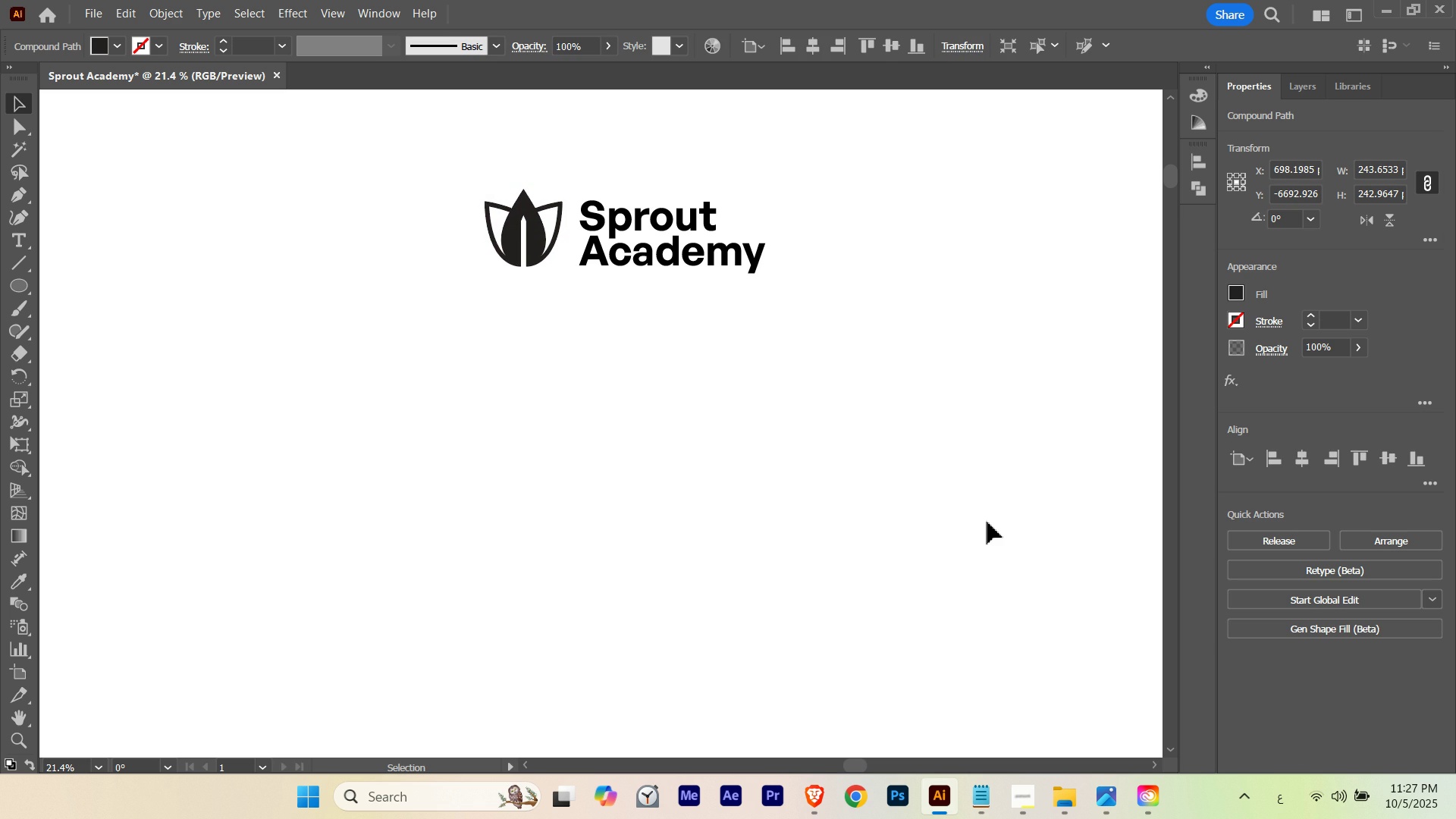 
key(ArrowUp)
 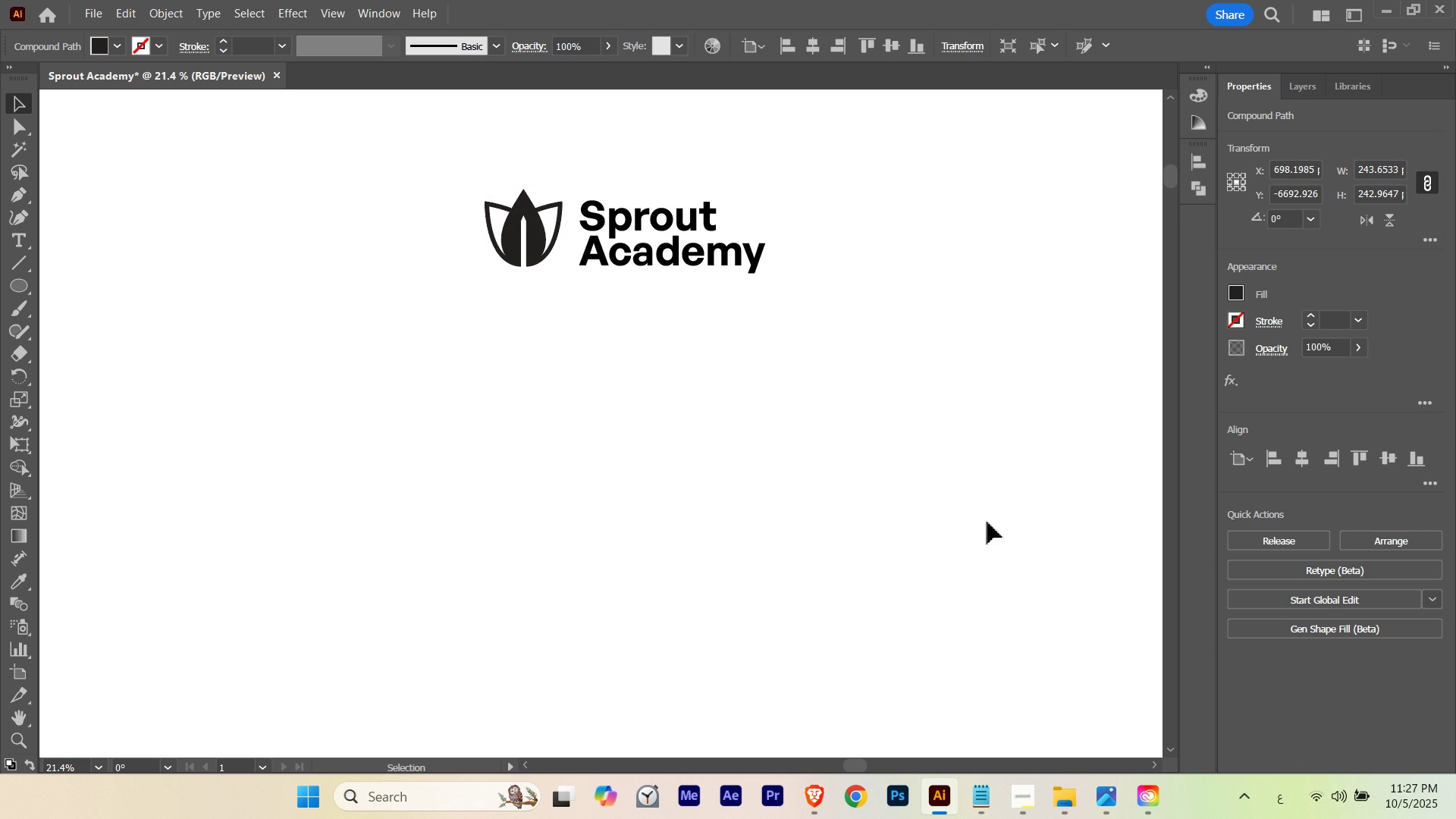 
key(ArrowUp)
 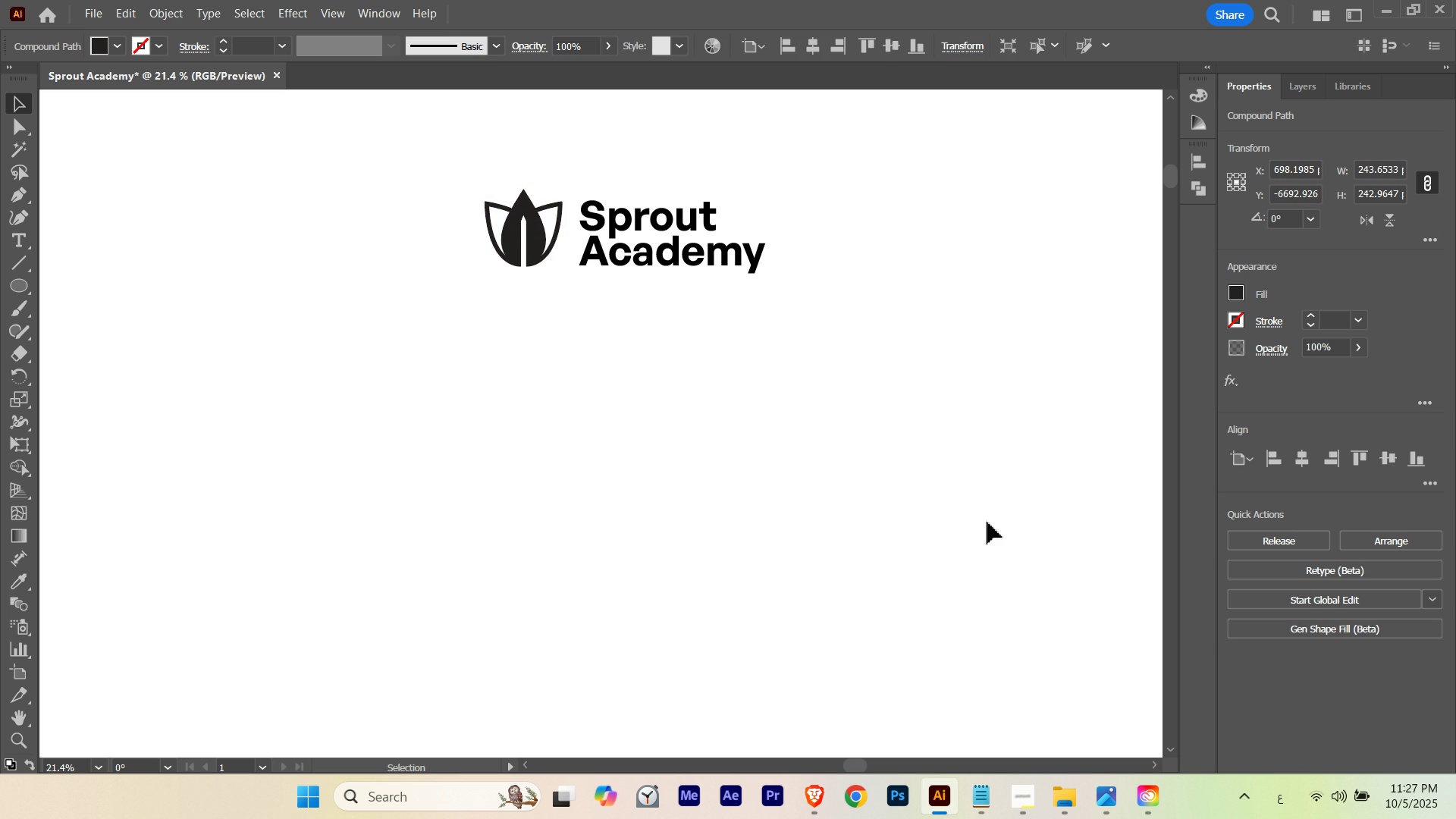 
key(ArrowDown)
 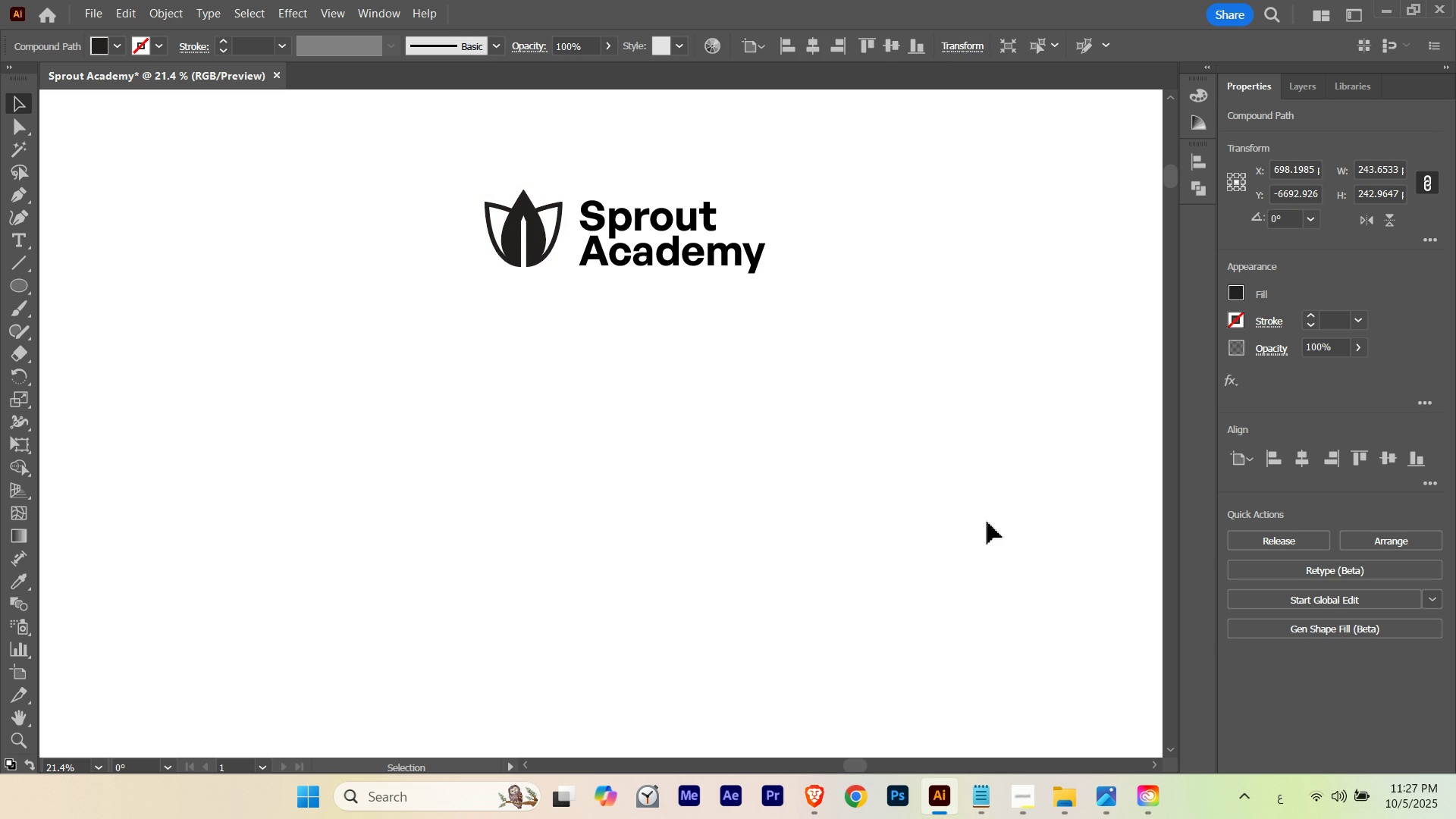 
key(ArrowDown)
 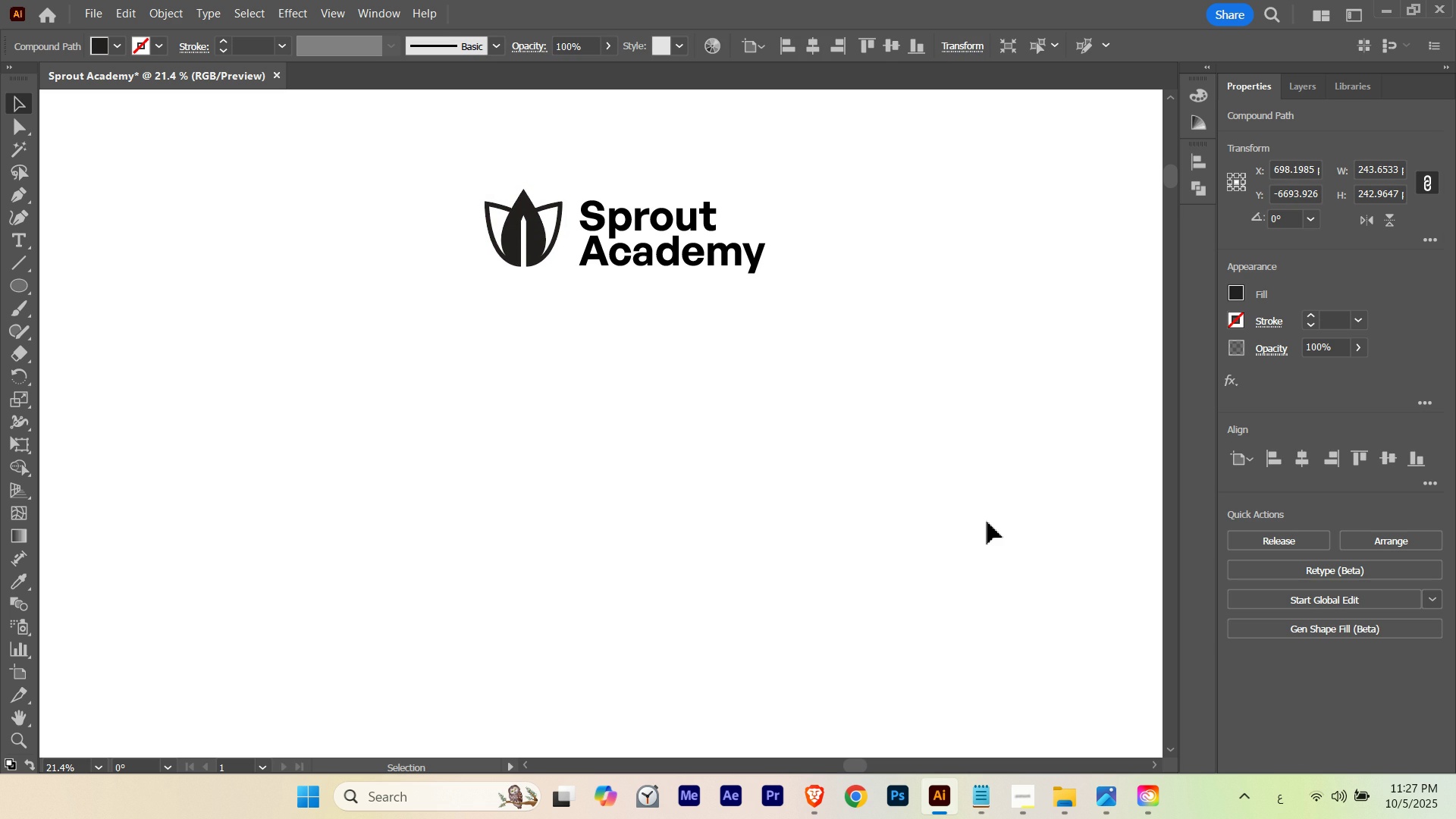 
key(ArrowUp)
 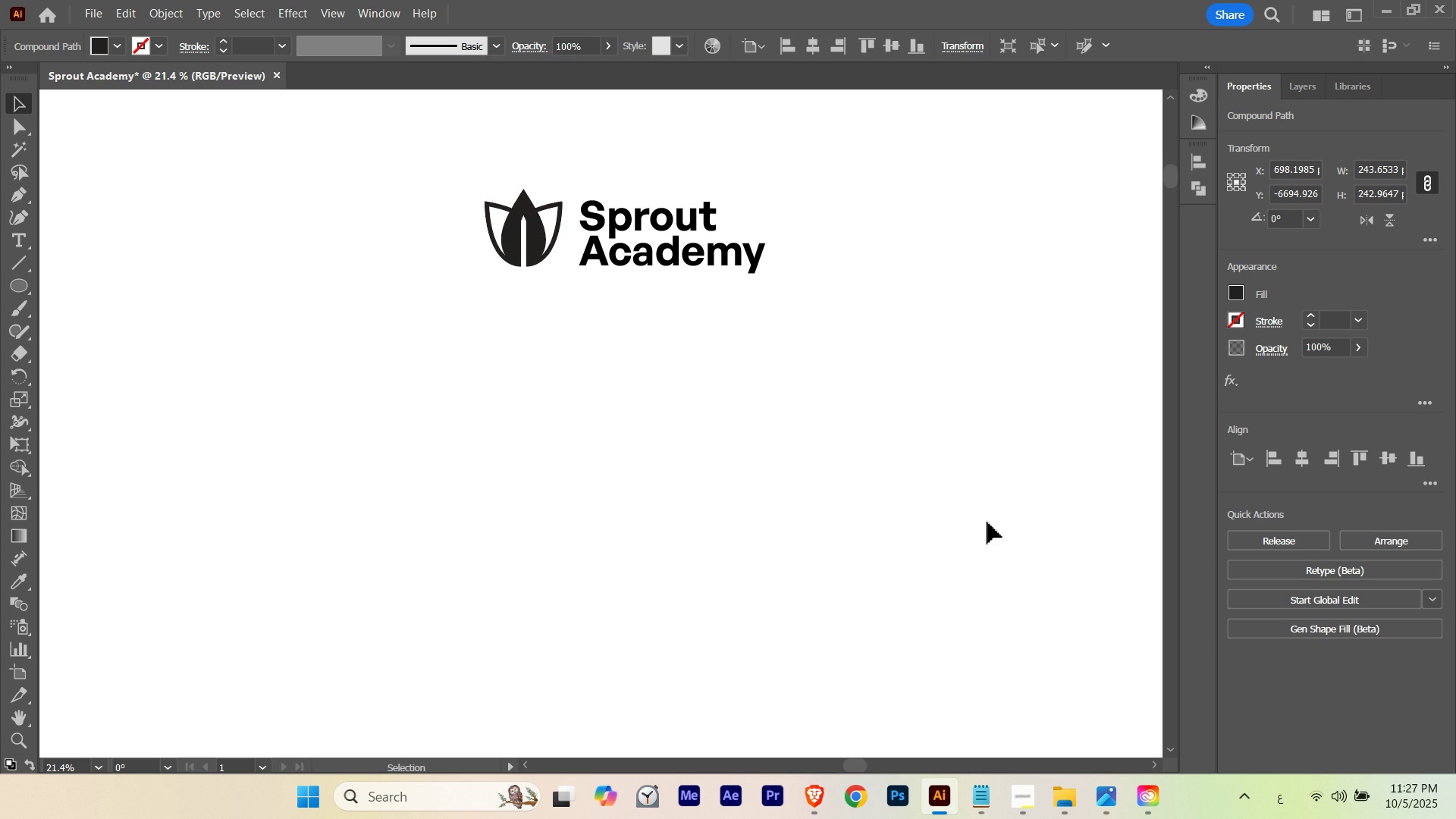 
key(ArrowDown)
 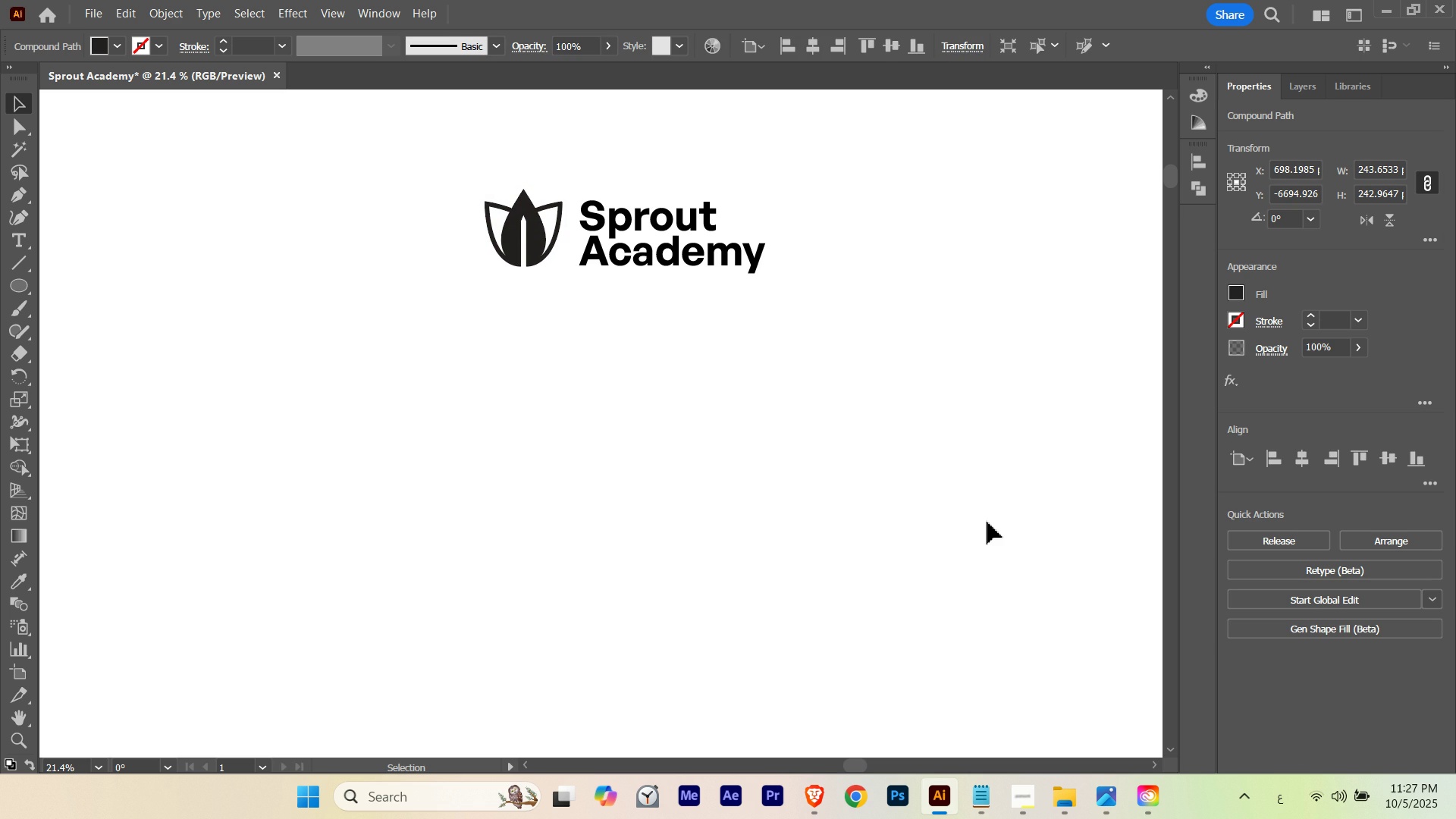 
key(ArrowUp)
 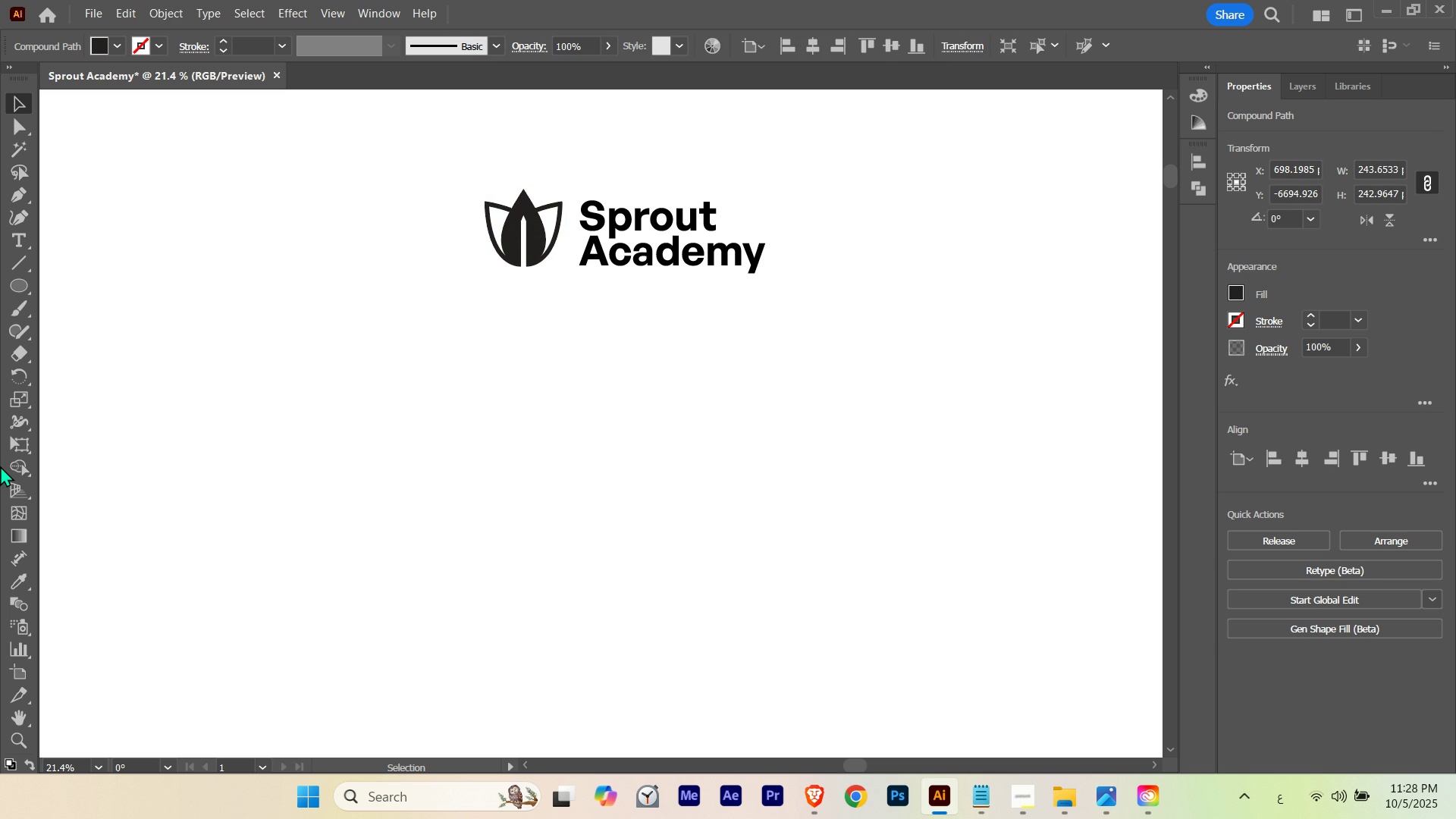 
key(ArrowDown)
 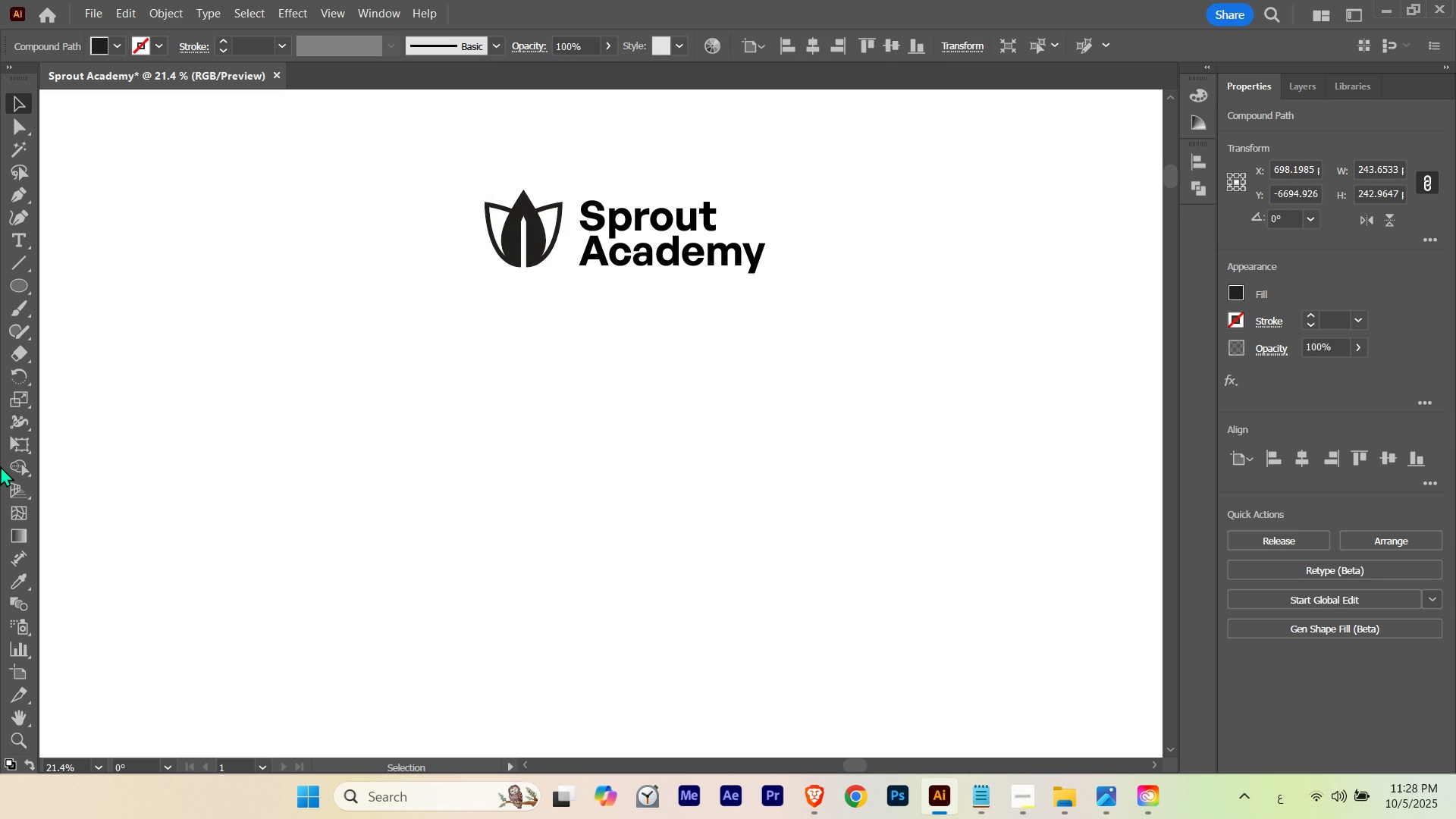 
key(ArrowDown)
 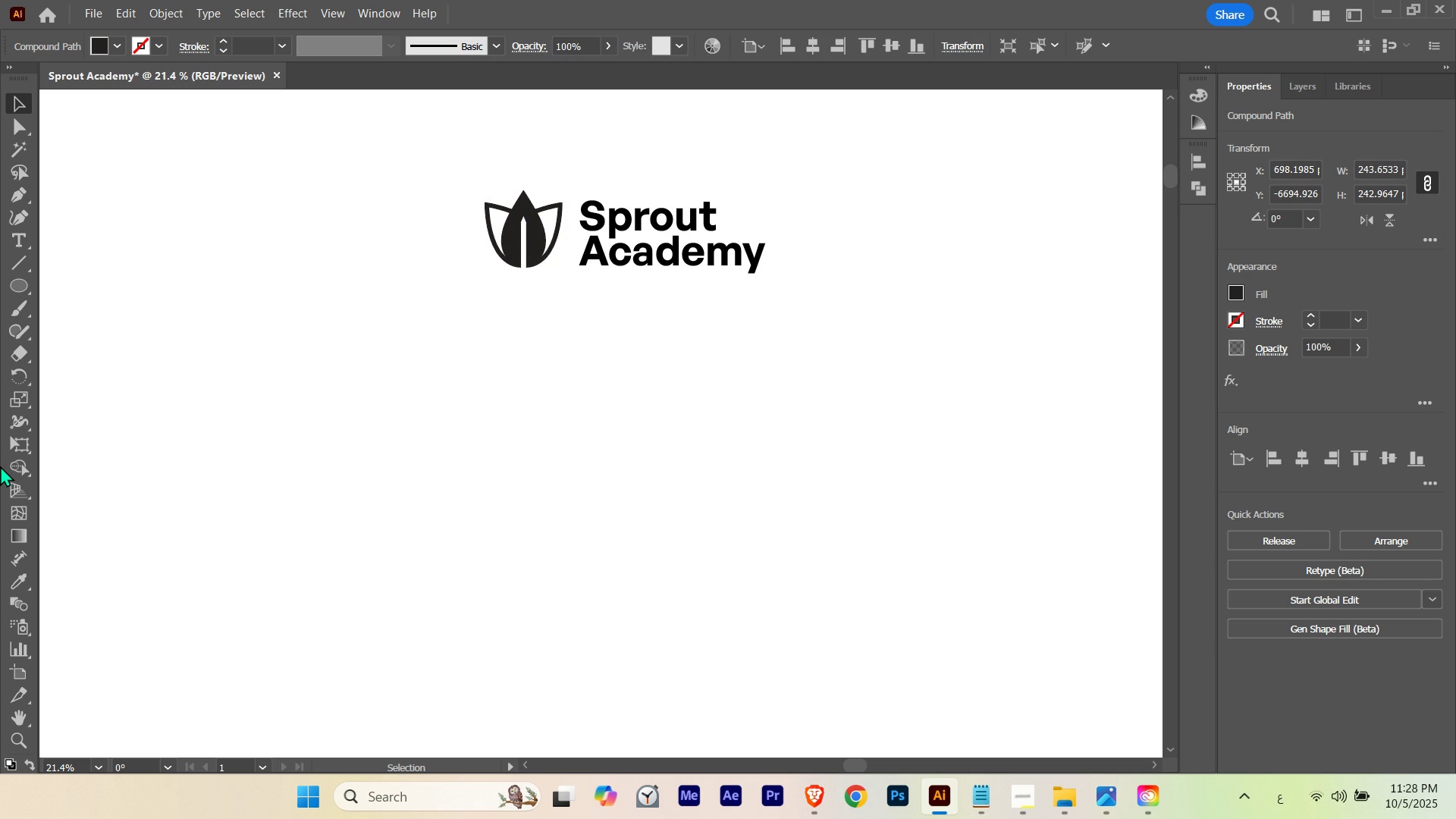 
key(ArrowDown)
 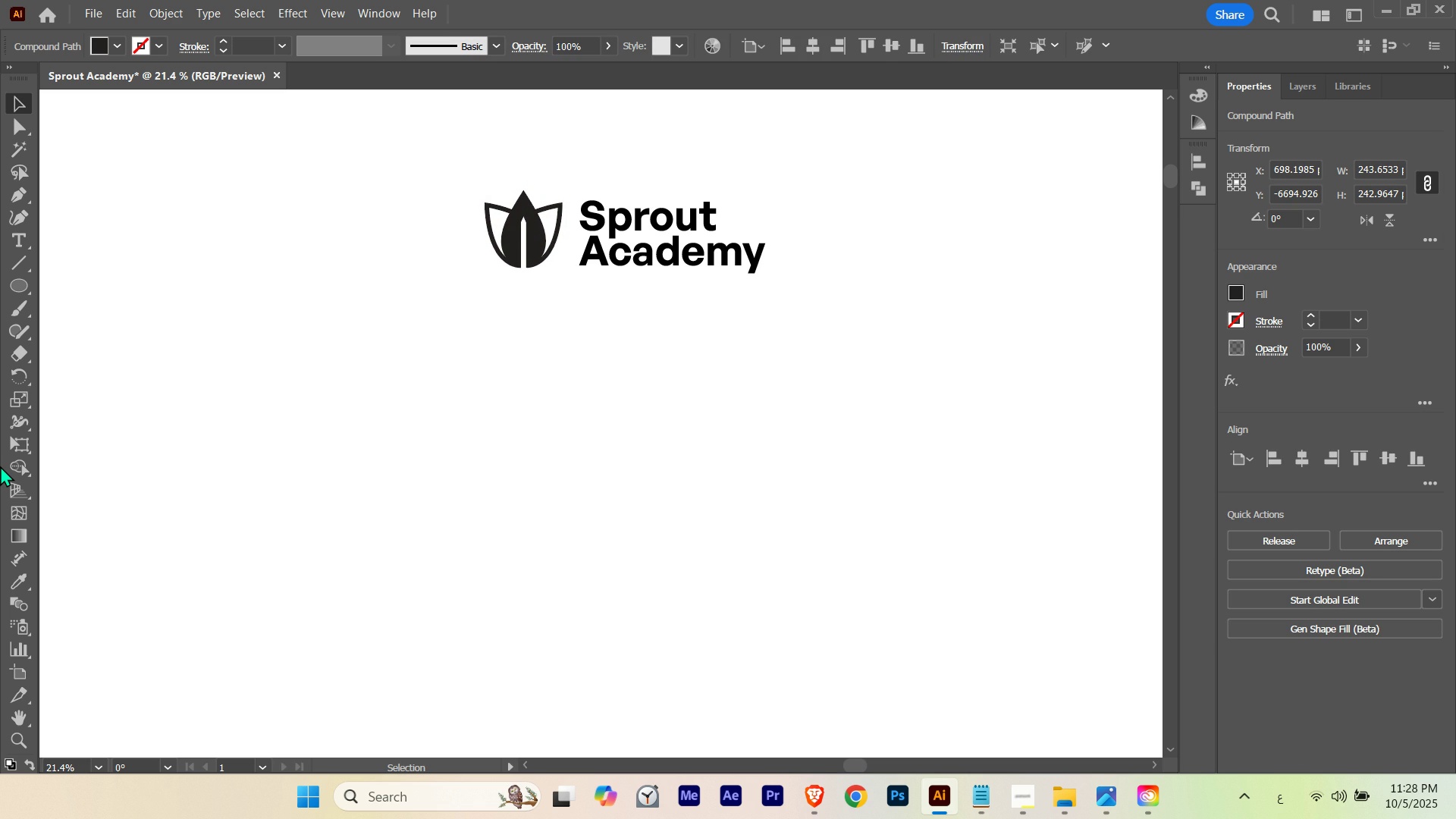 
key(ArrowDown)
 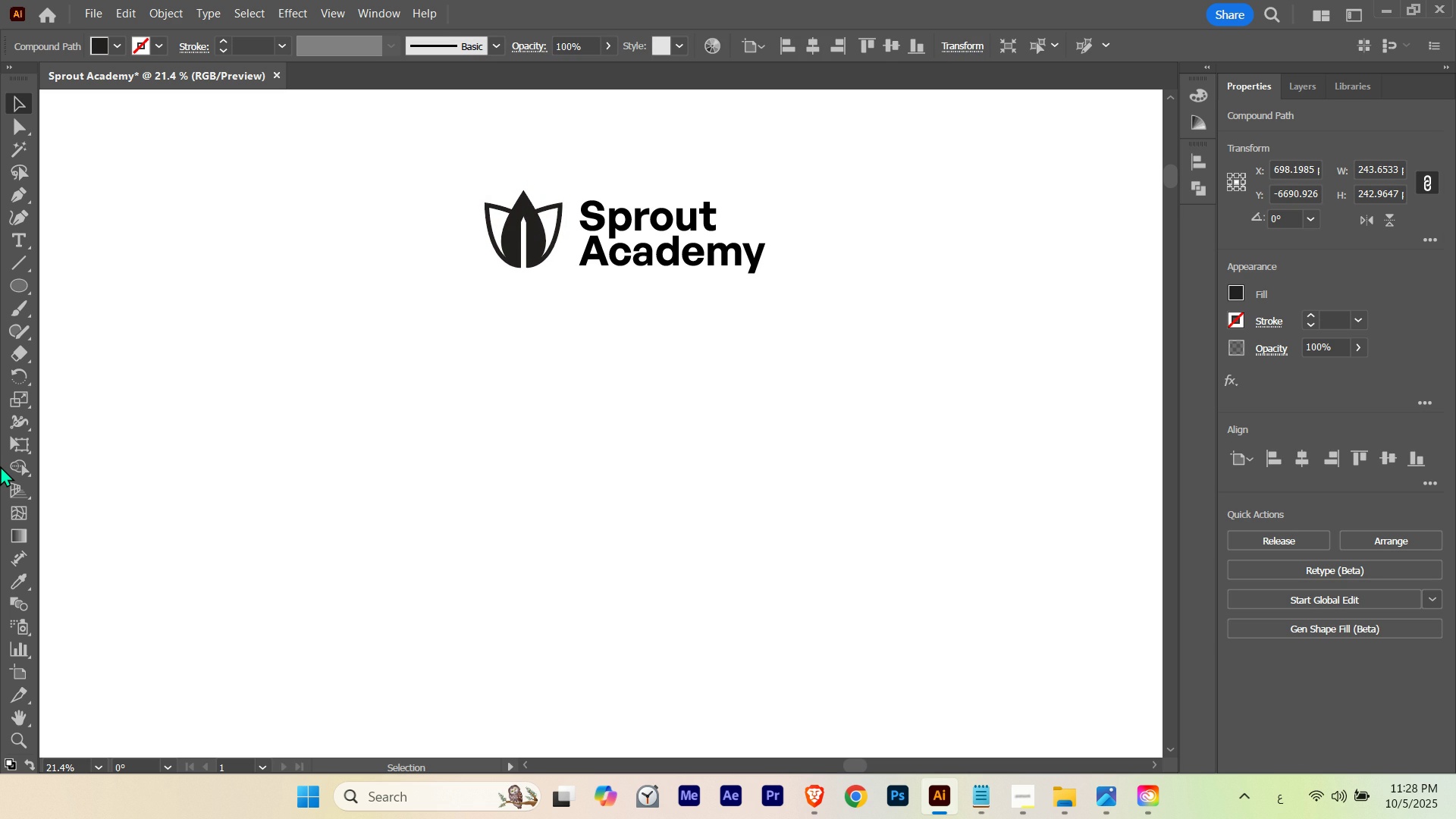 
key(ArrowUp)
 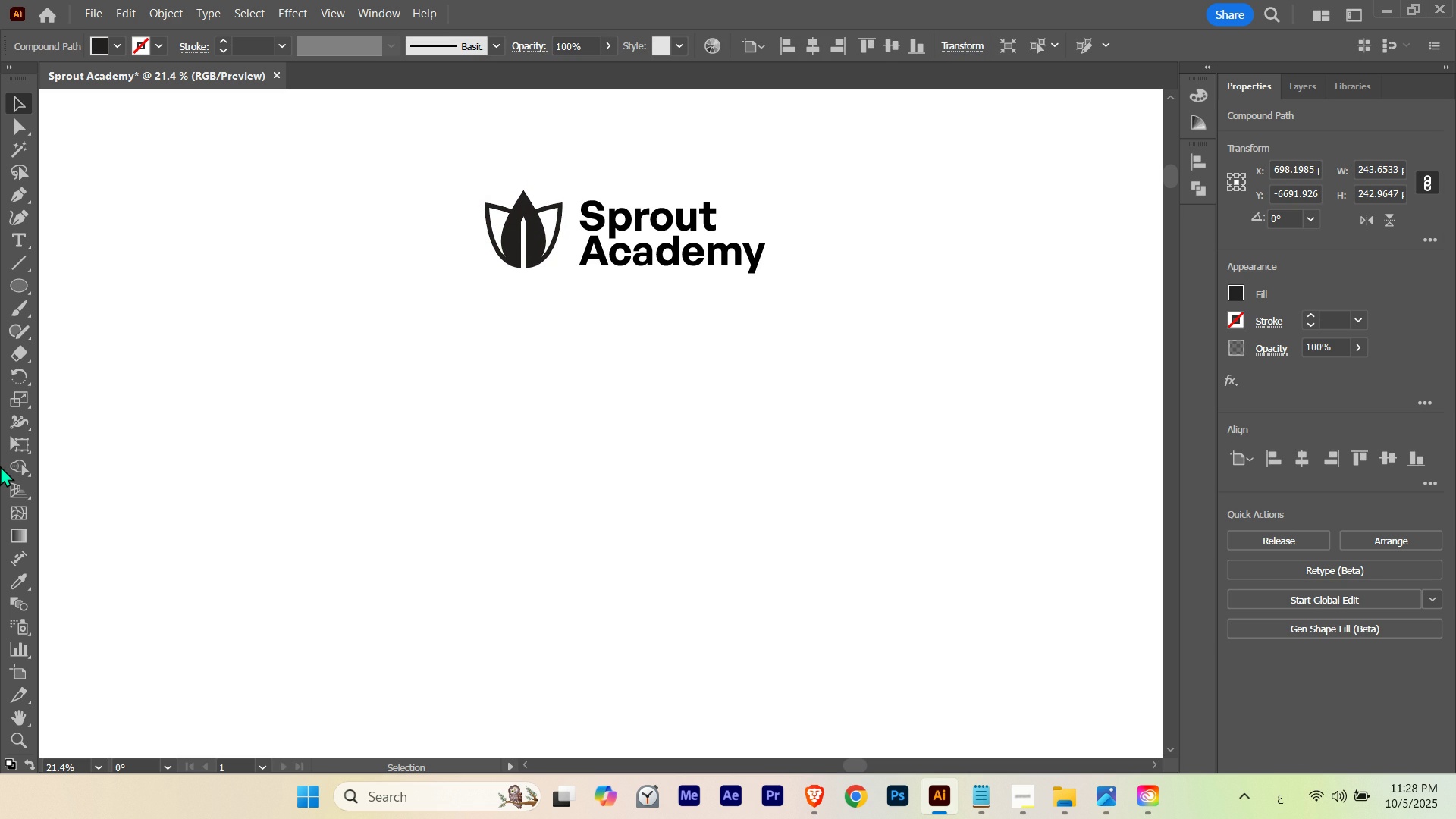 
key(ArrowDown)
 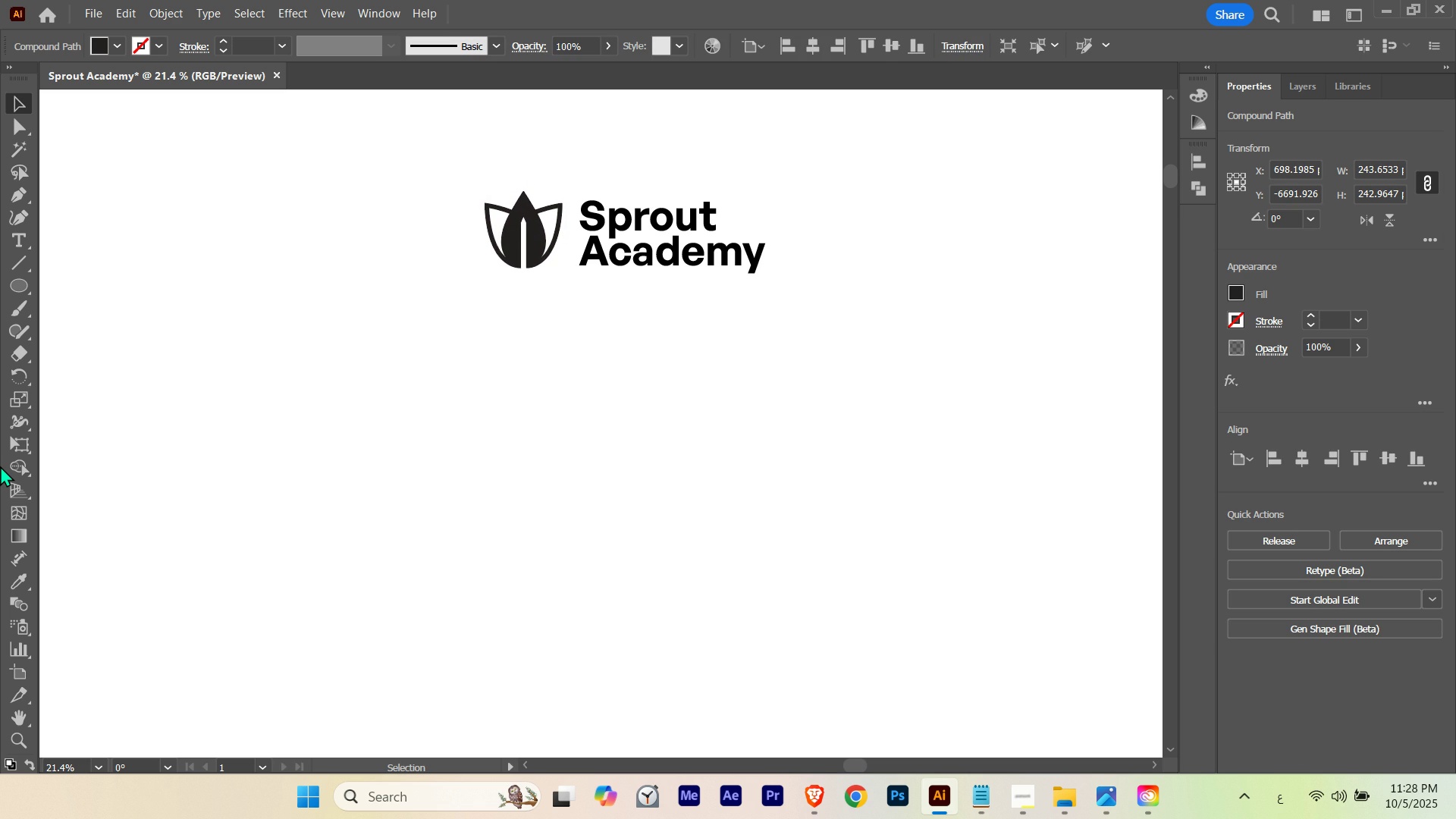 
key(ArrowDown)
 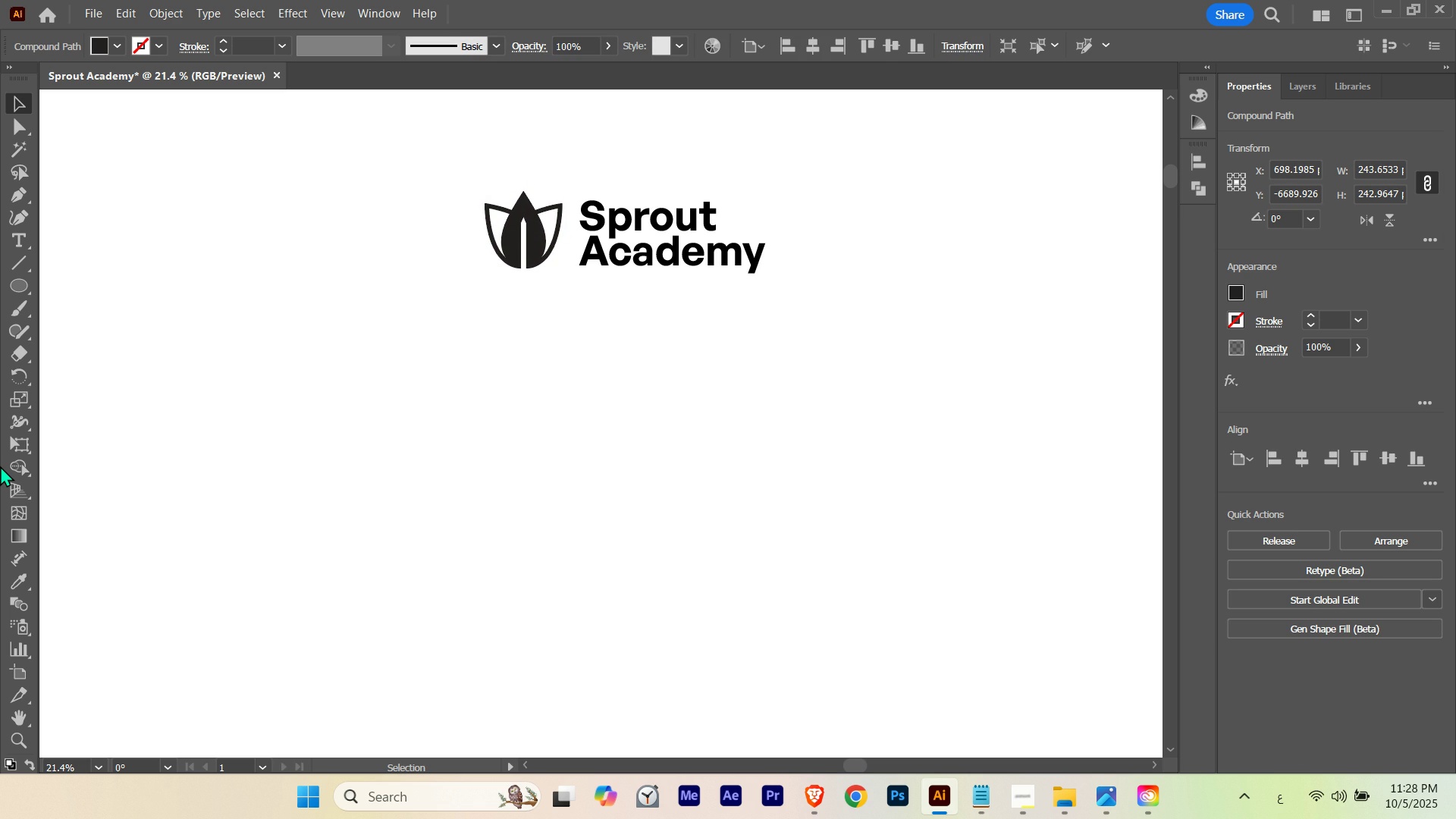 
key(ArrowDown)
 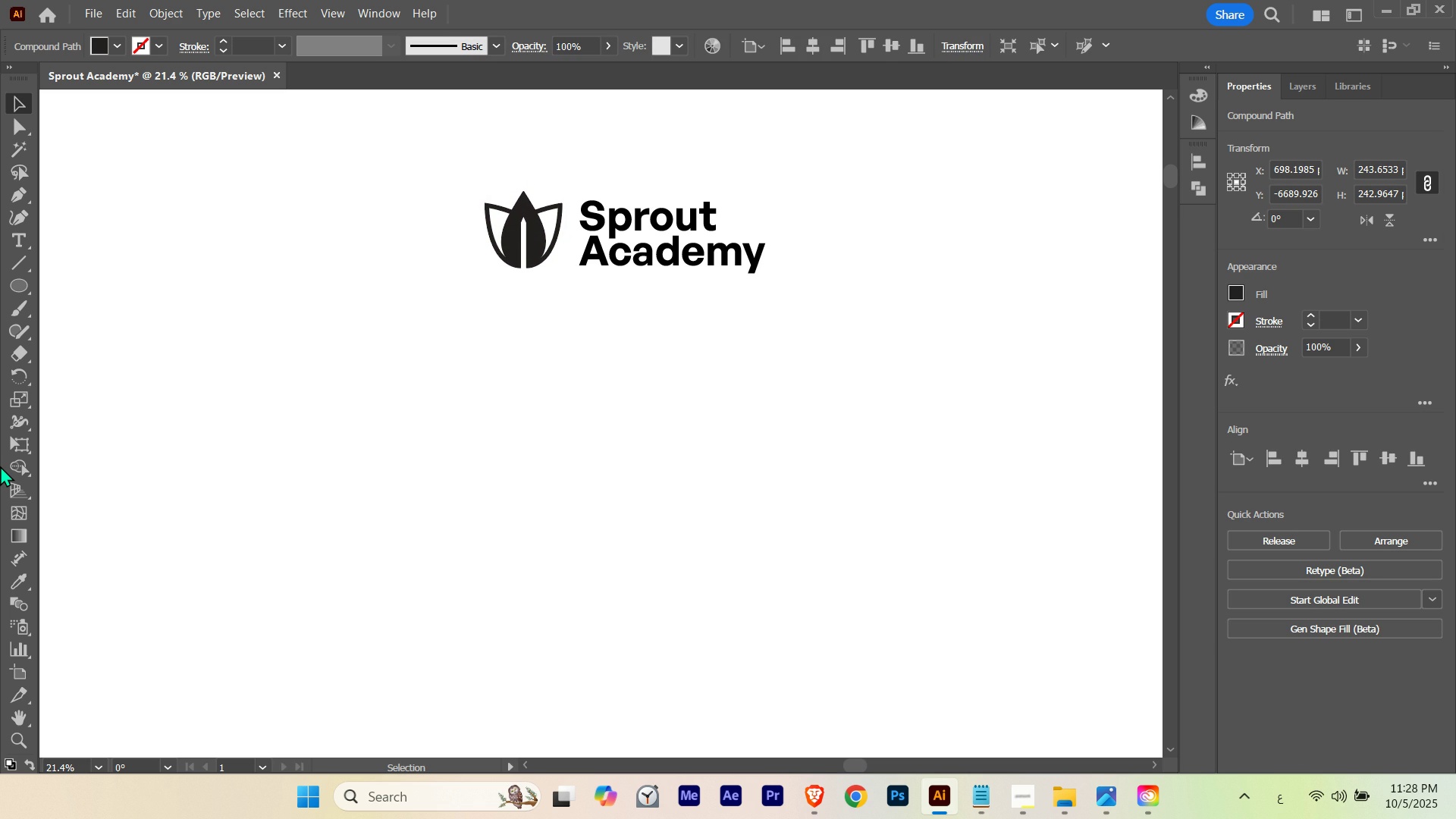 
key(ArrowUp)
 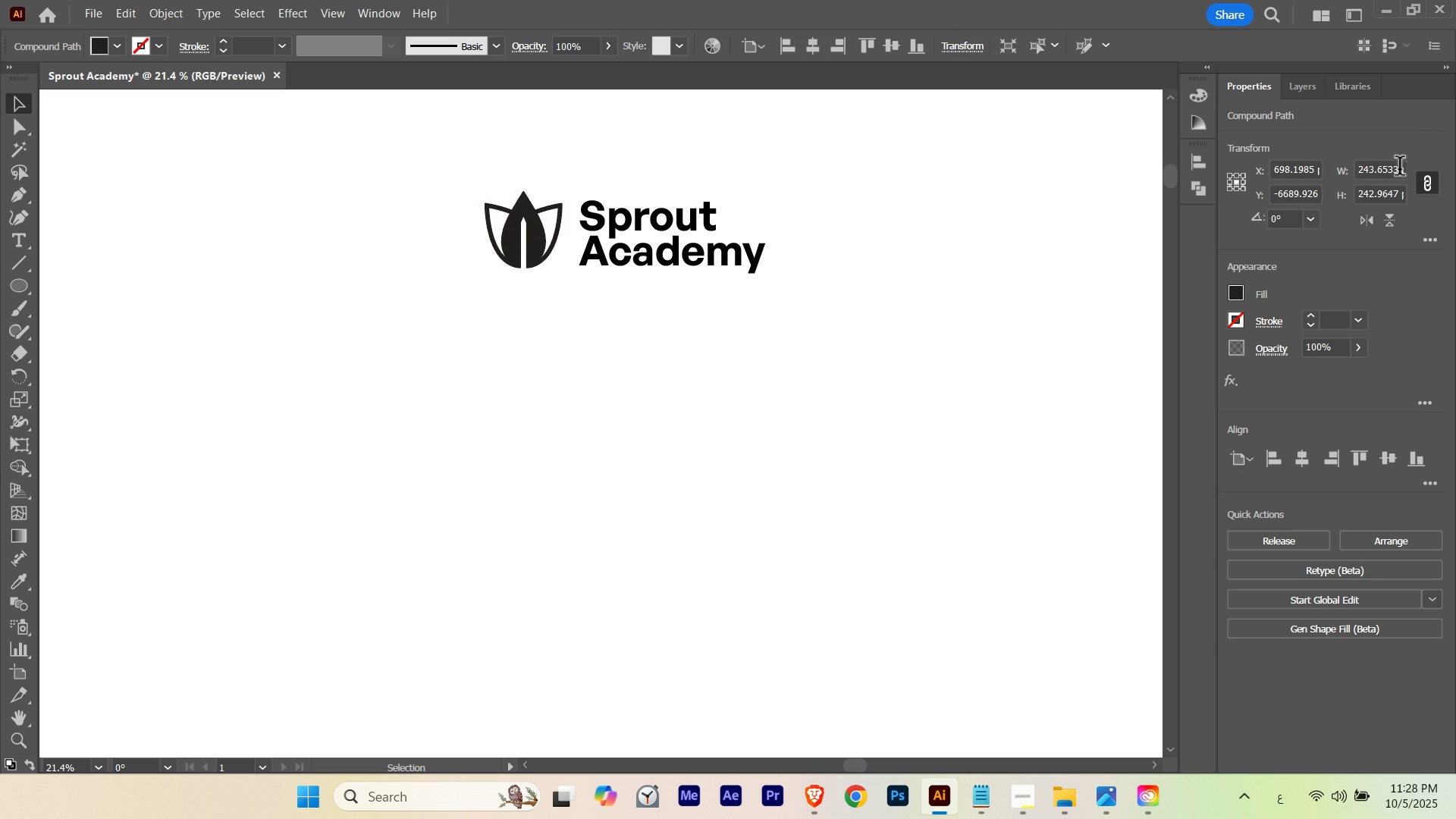 
scroll: coordinate [1398, 170], scroll_direction: down, amount: 5.0
 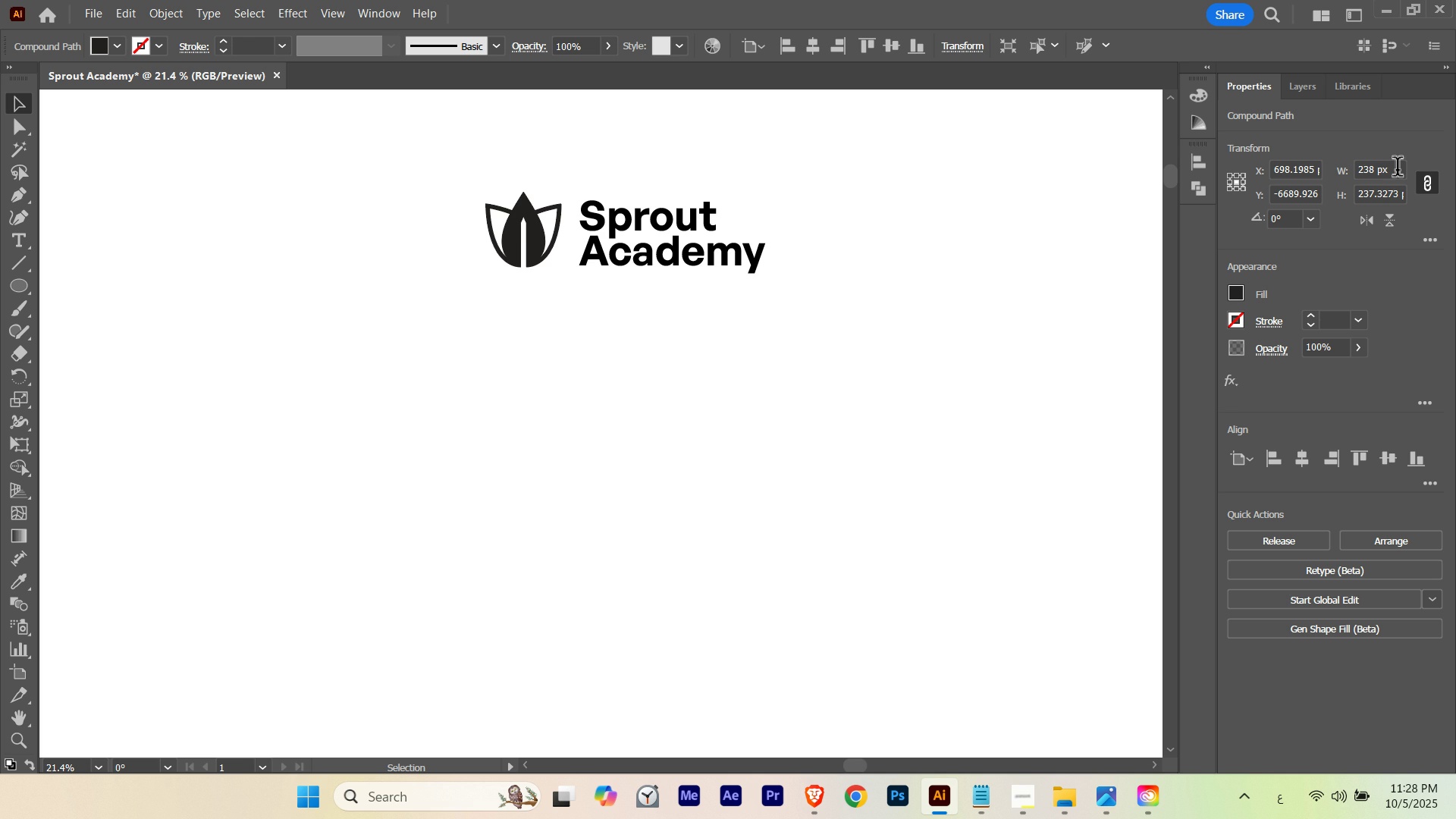 
key(V)
 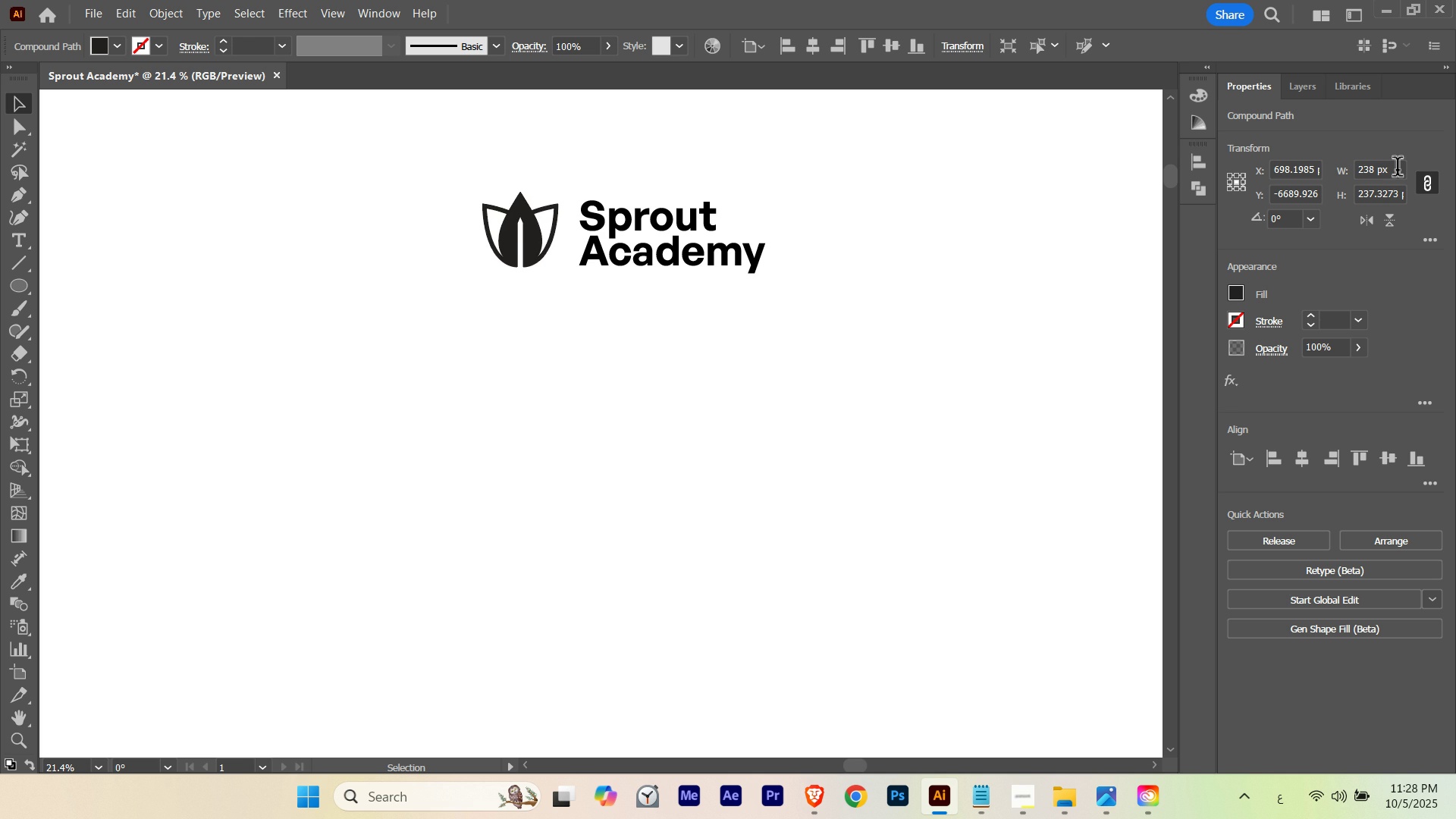 
key(Shift+ArrowLeft)
 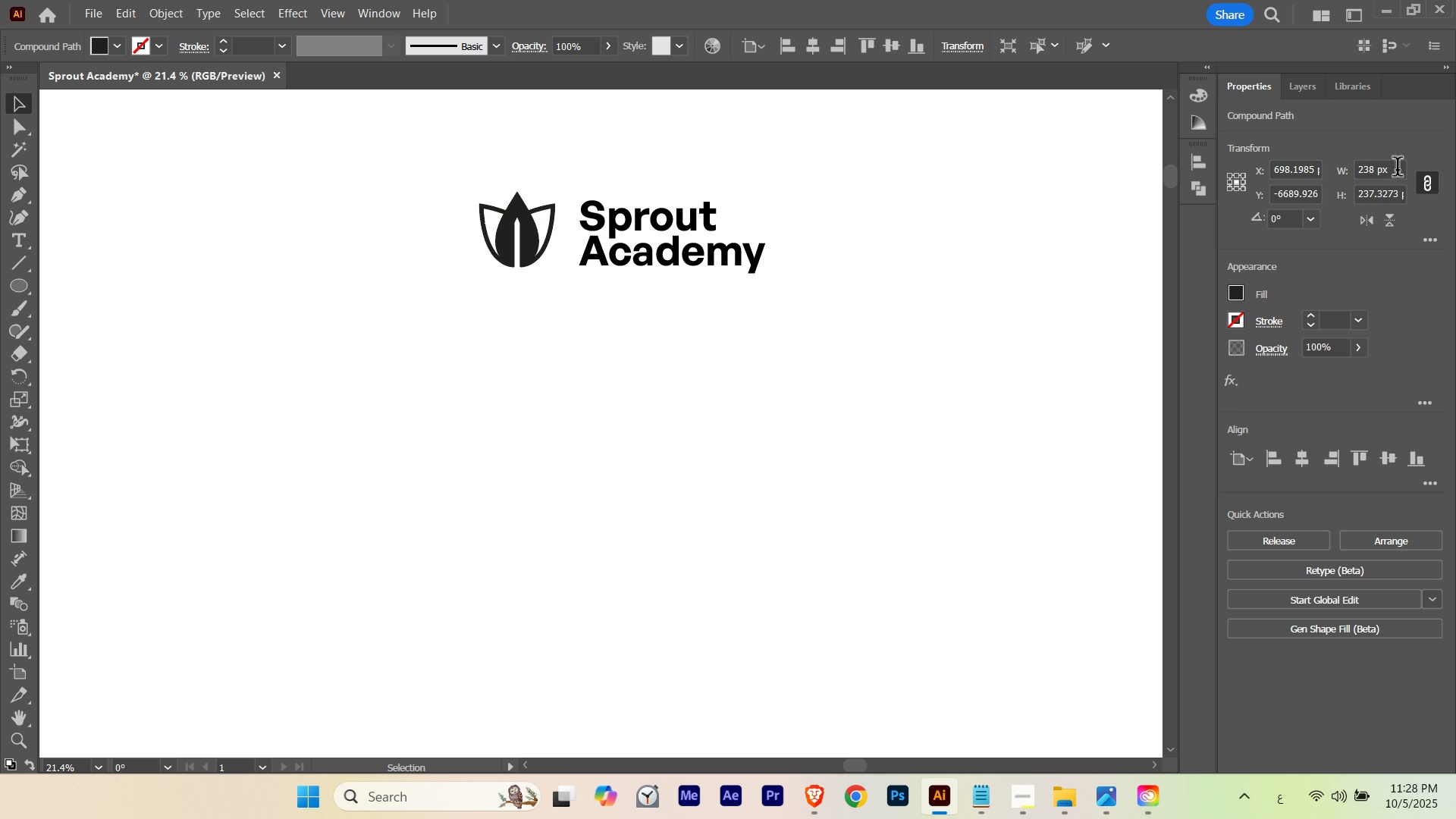 
key(Shift+ArrowLeft)
 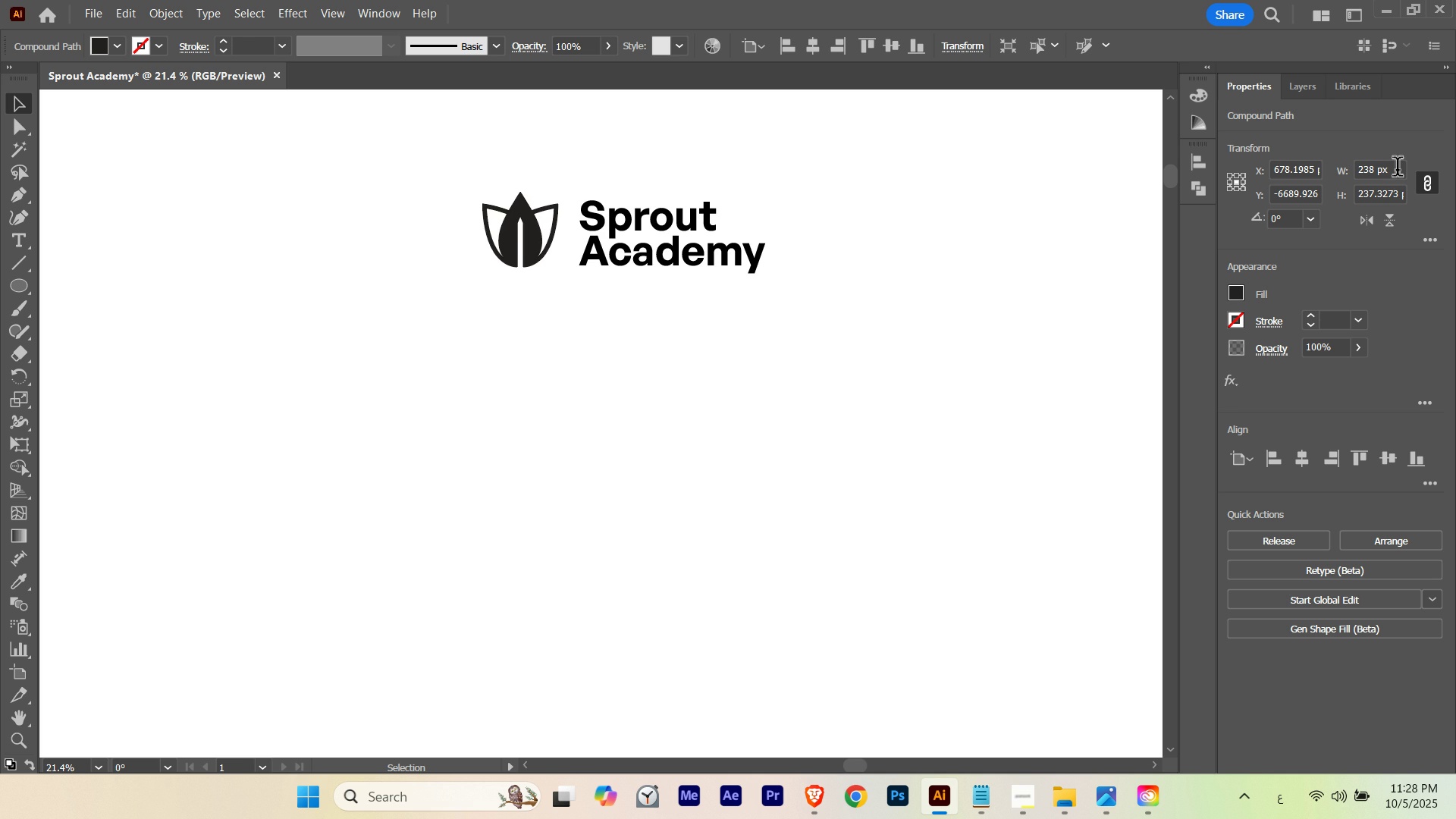 
key(Shift+ArrowRight)
 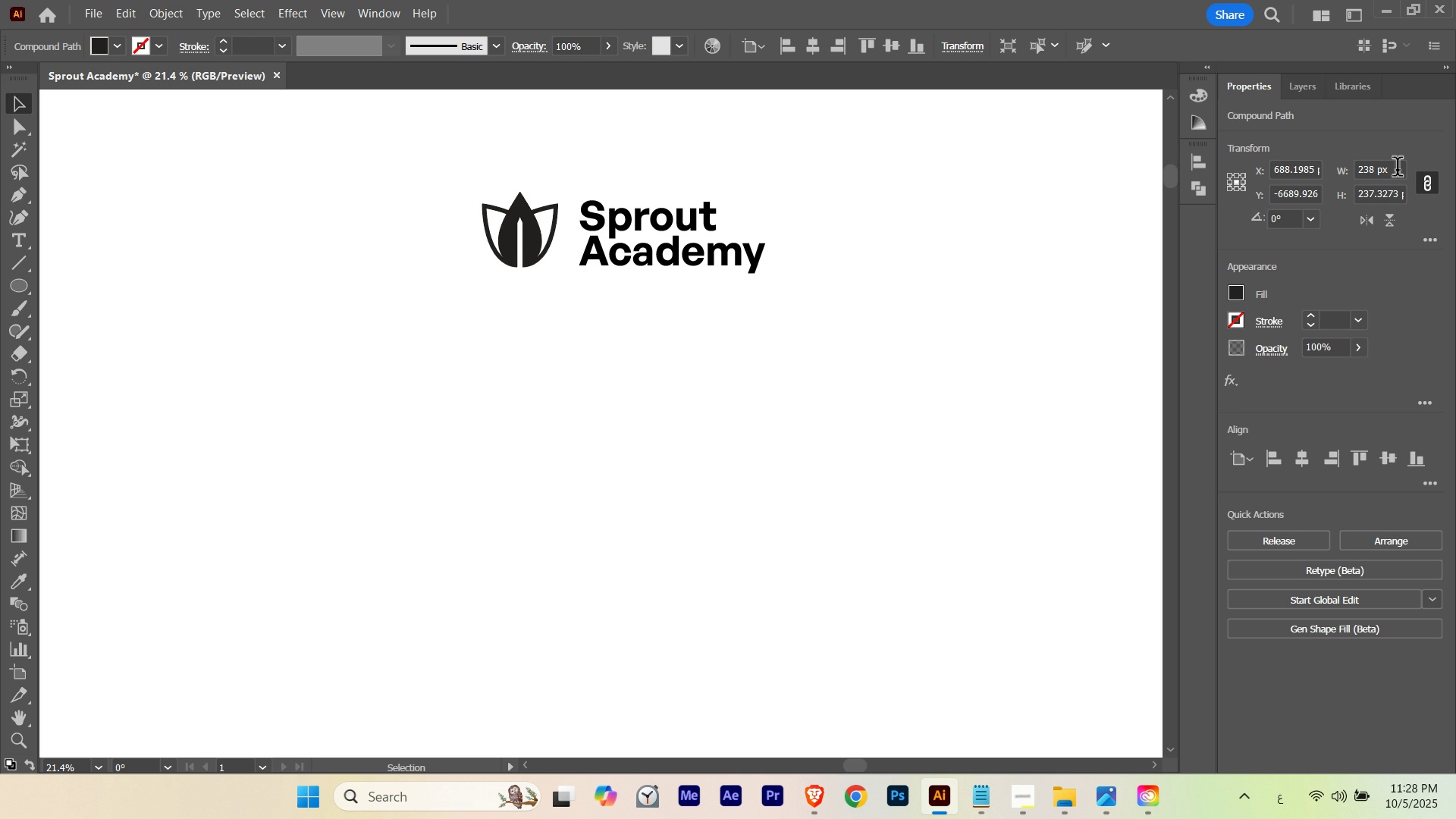 
key(ArrowLeft)
 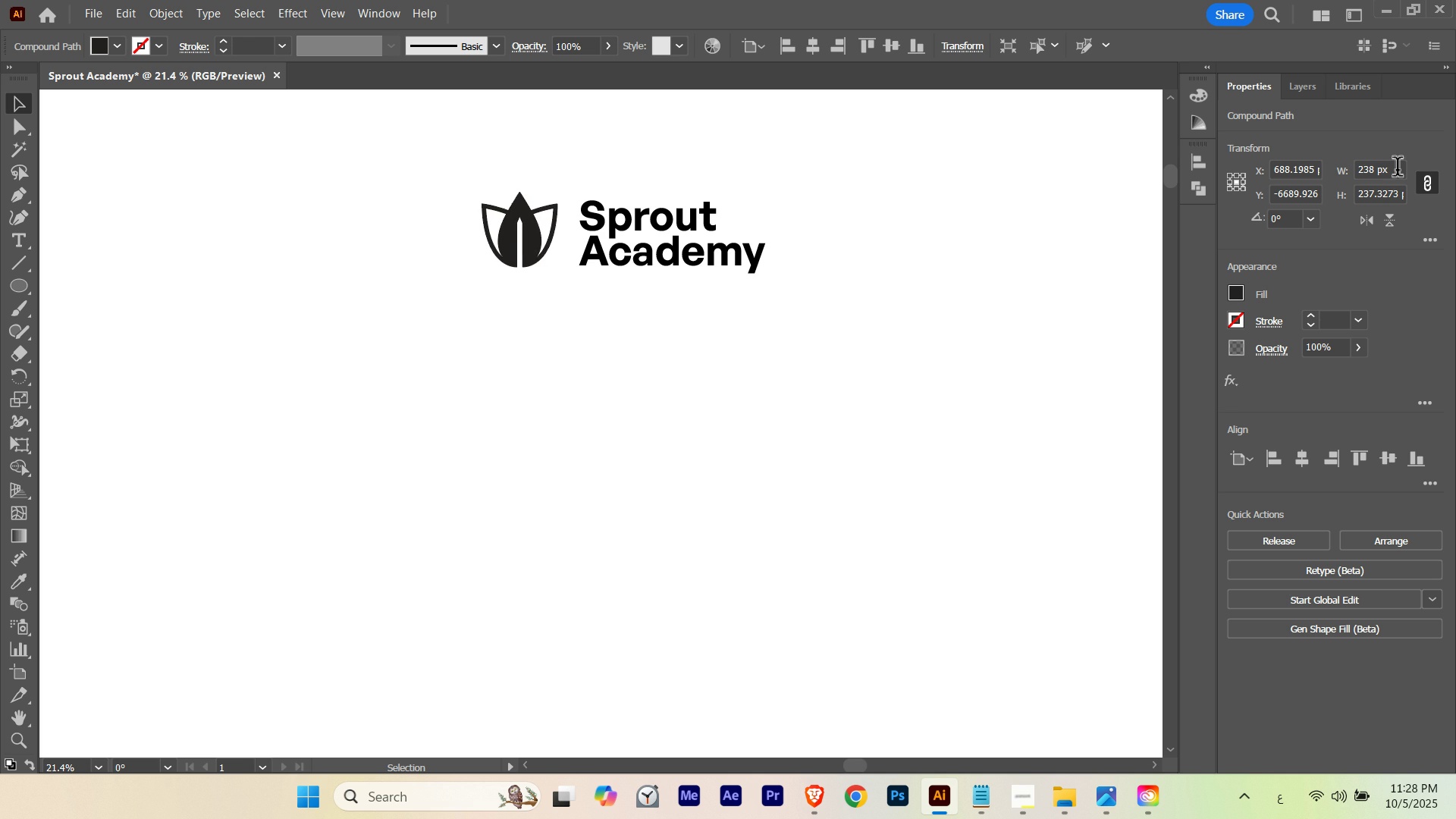 
key(ArrowLeft)
 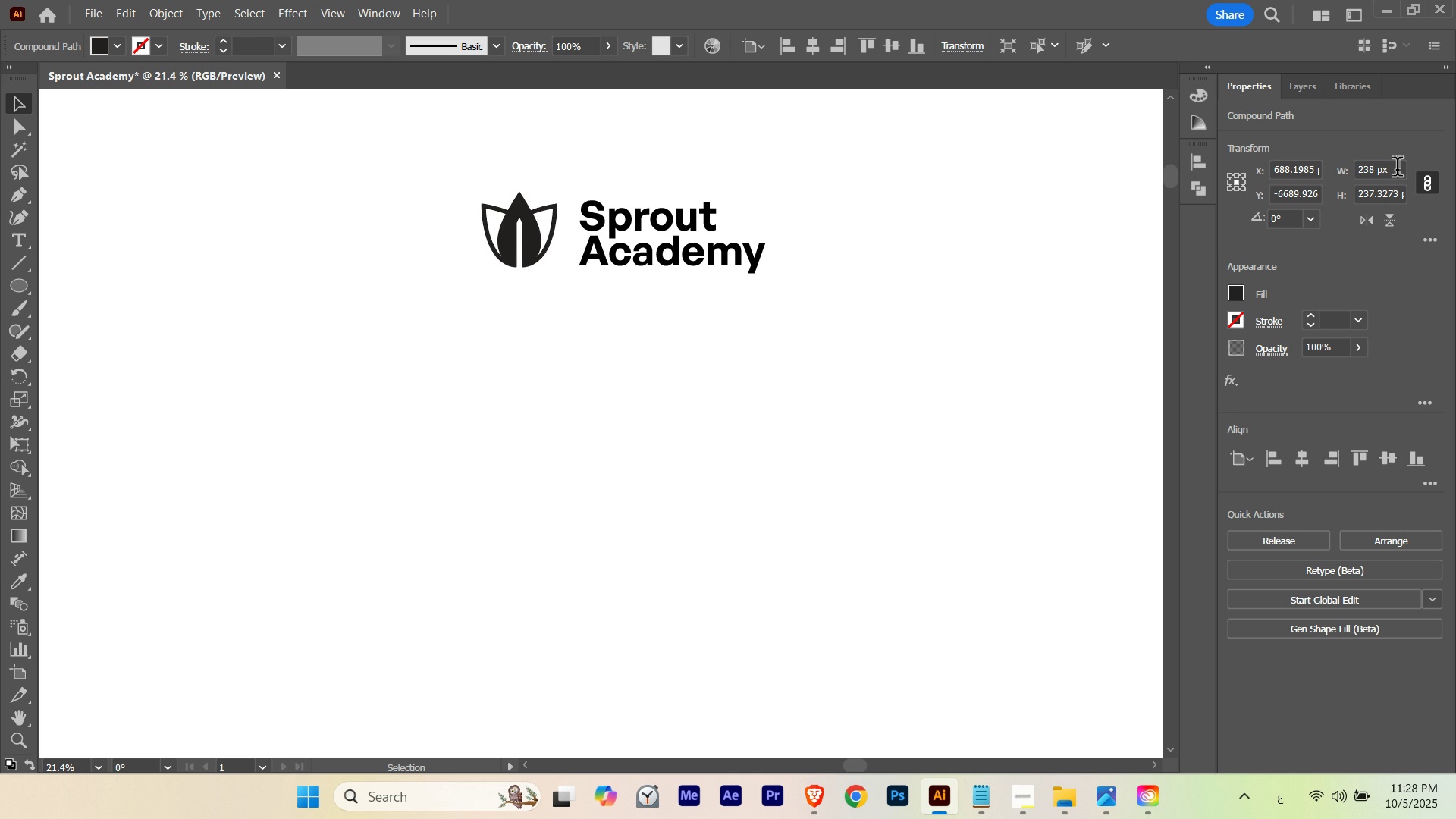 
key(ArrowLeft)
 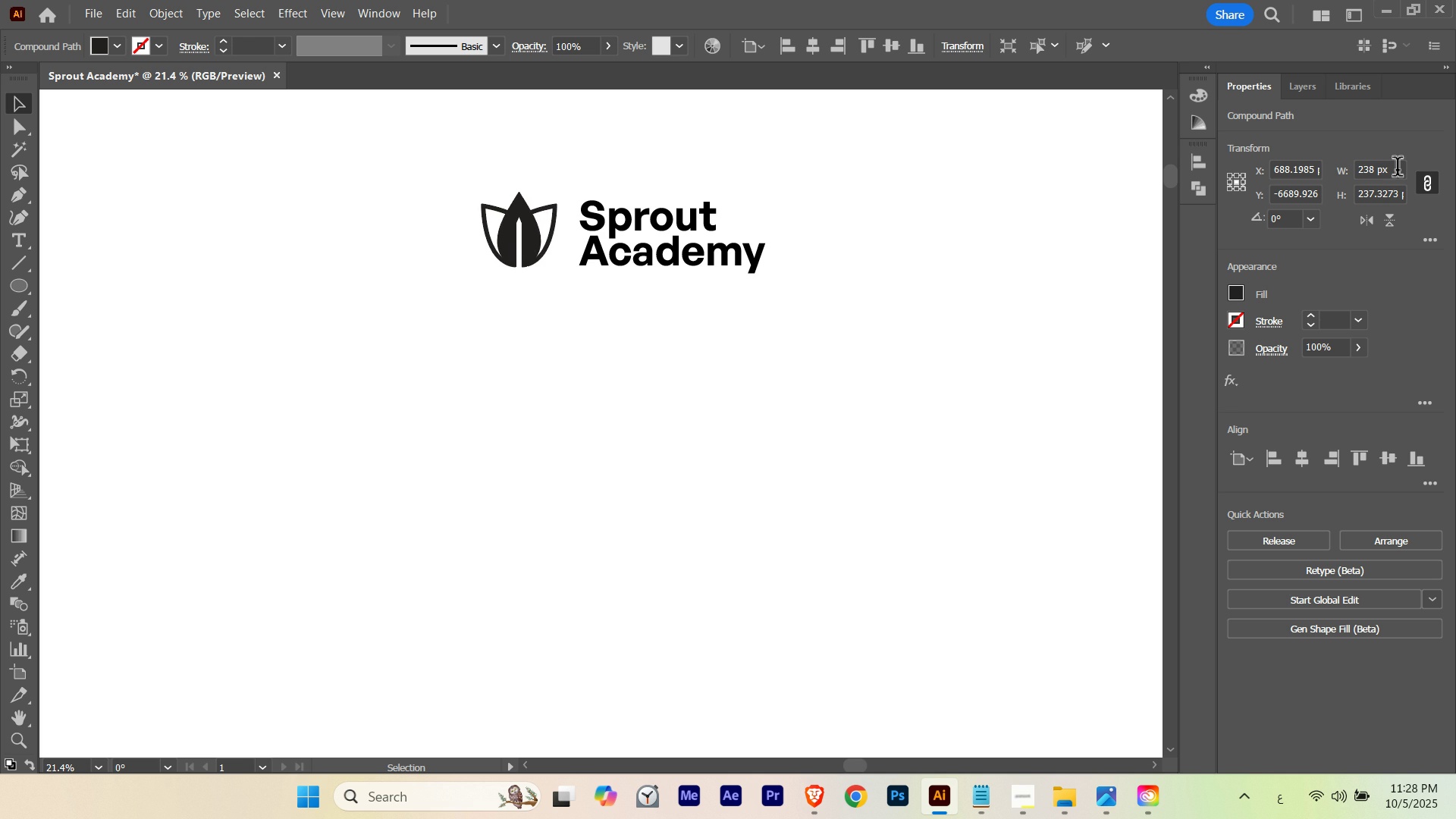 
key(ArrowLeft)
 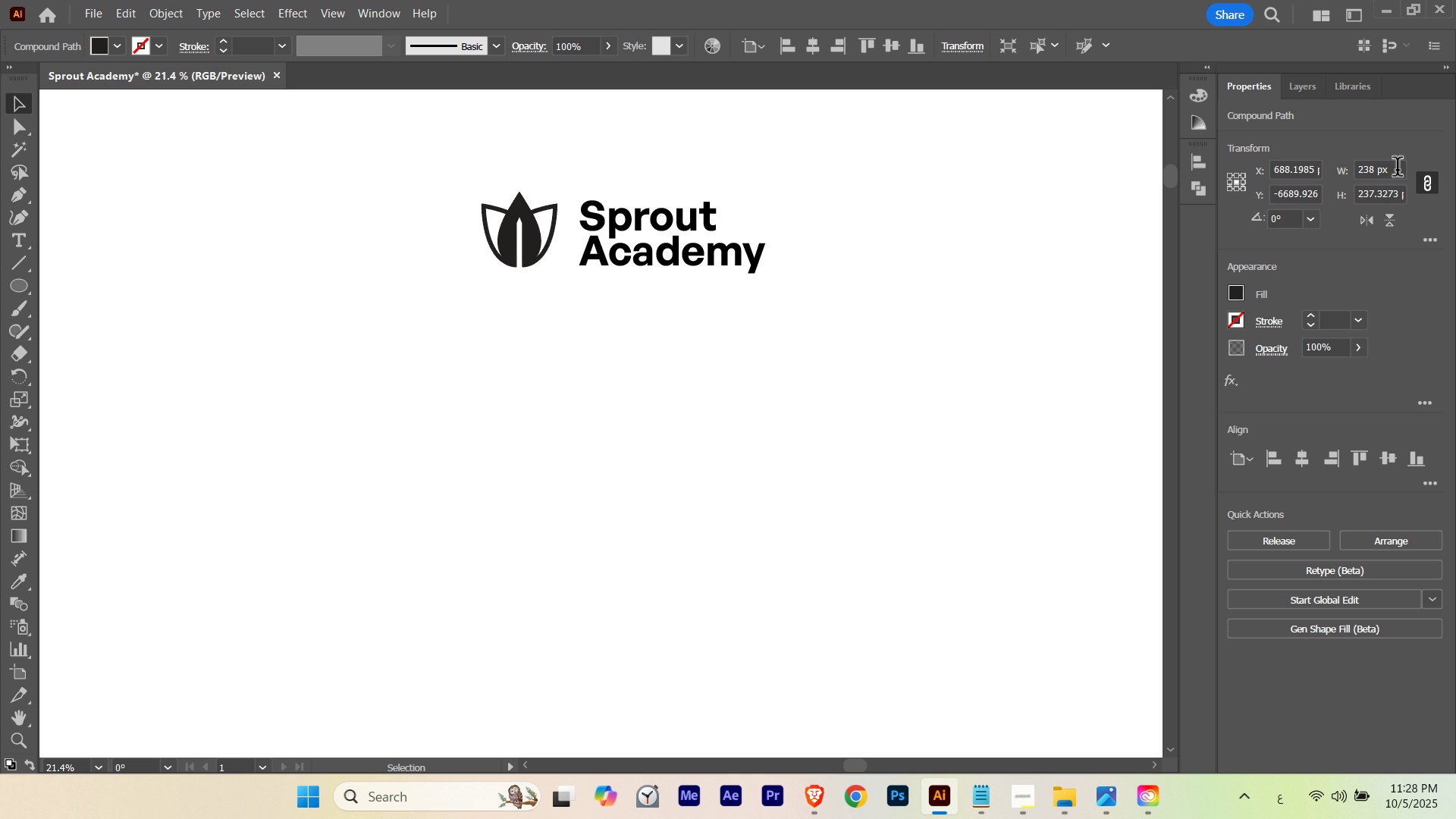 
key(ArrowRight)
 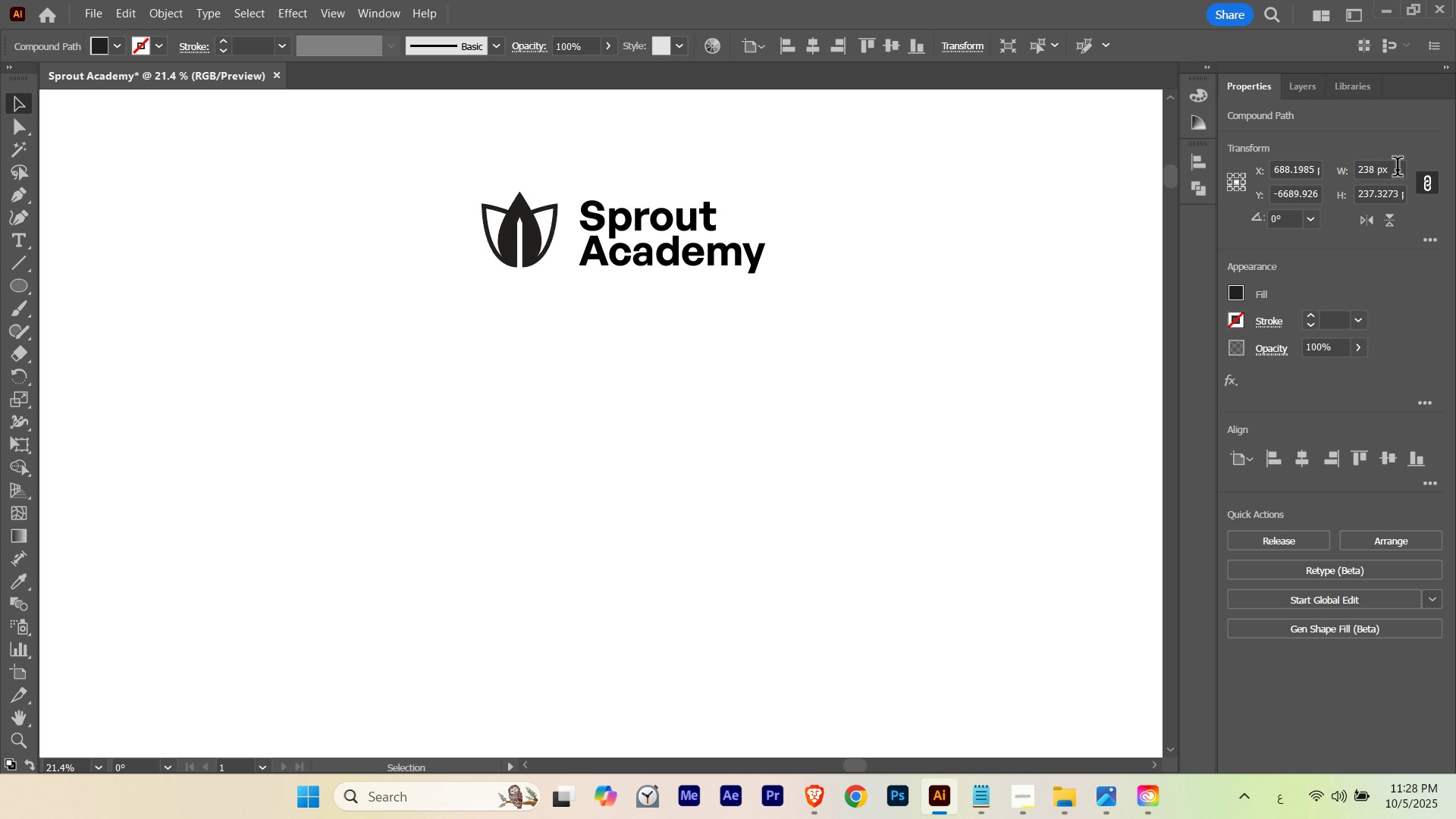 
key(ArrowRight)
 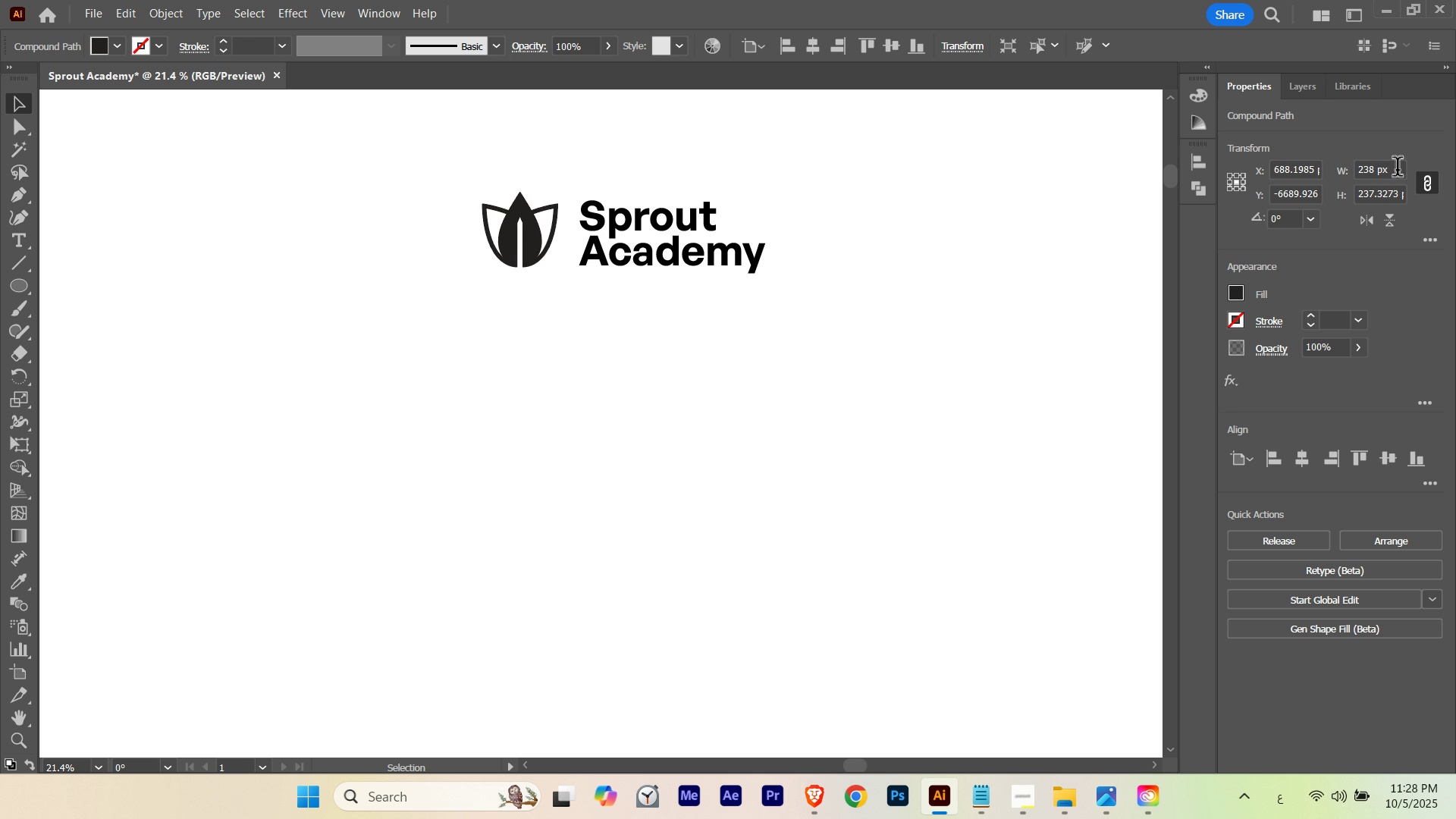 
key(ArrowRight)
 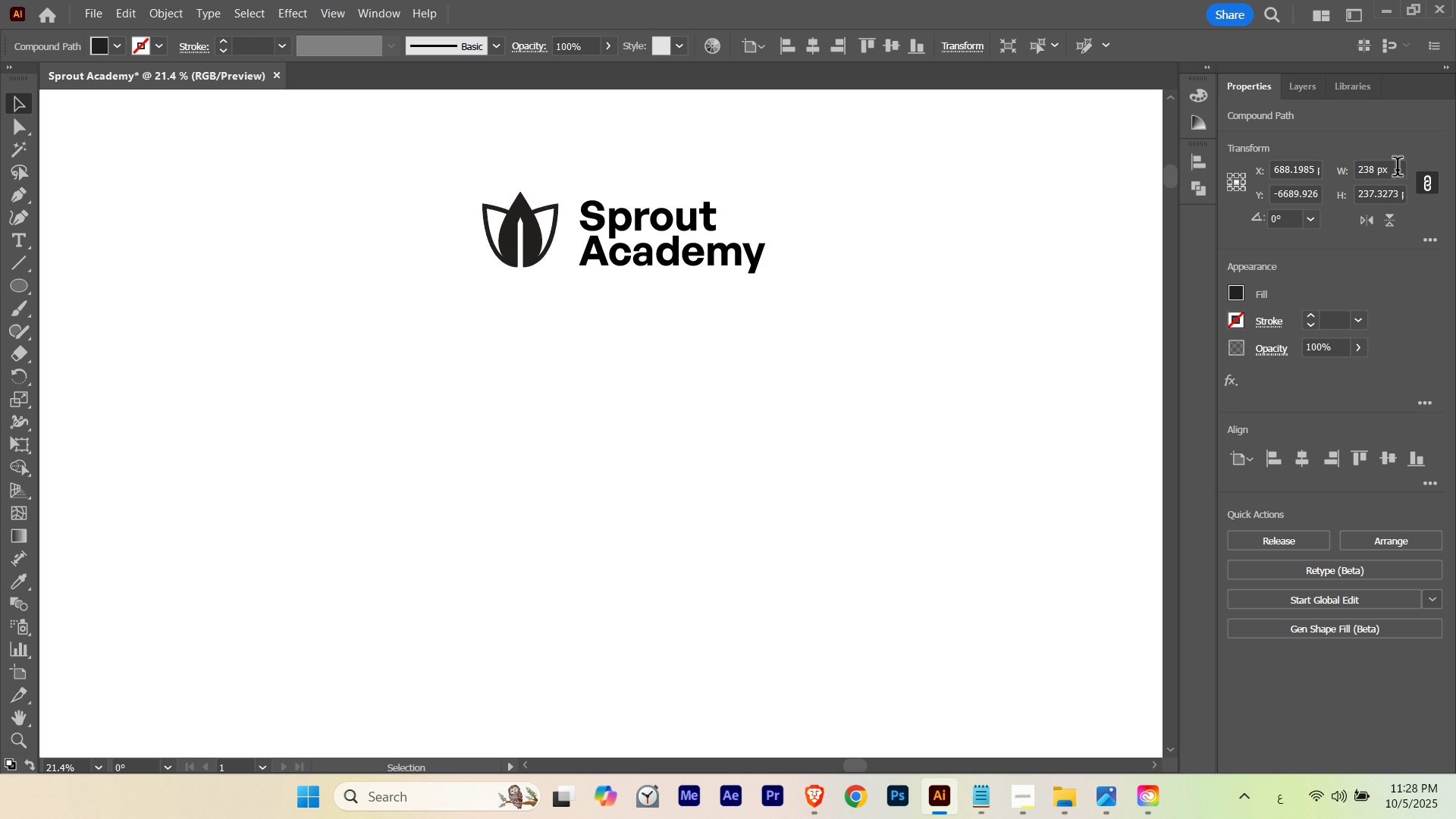 
key(ArrowRight)
 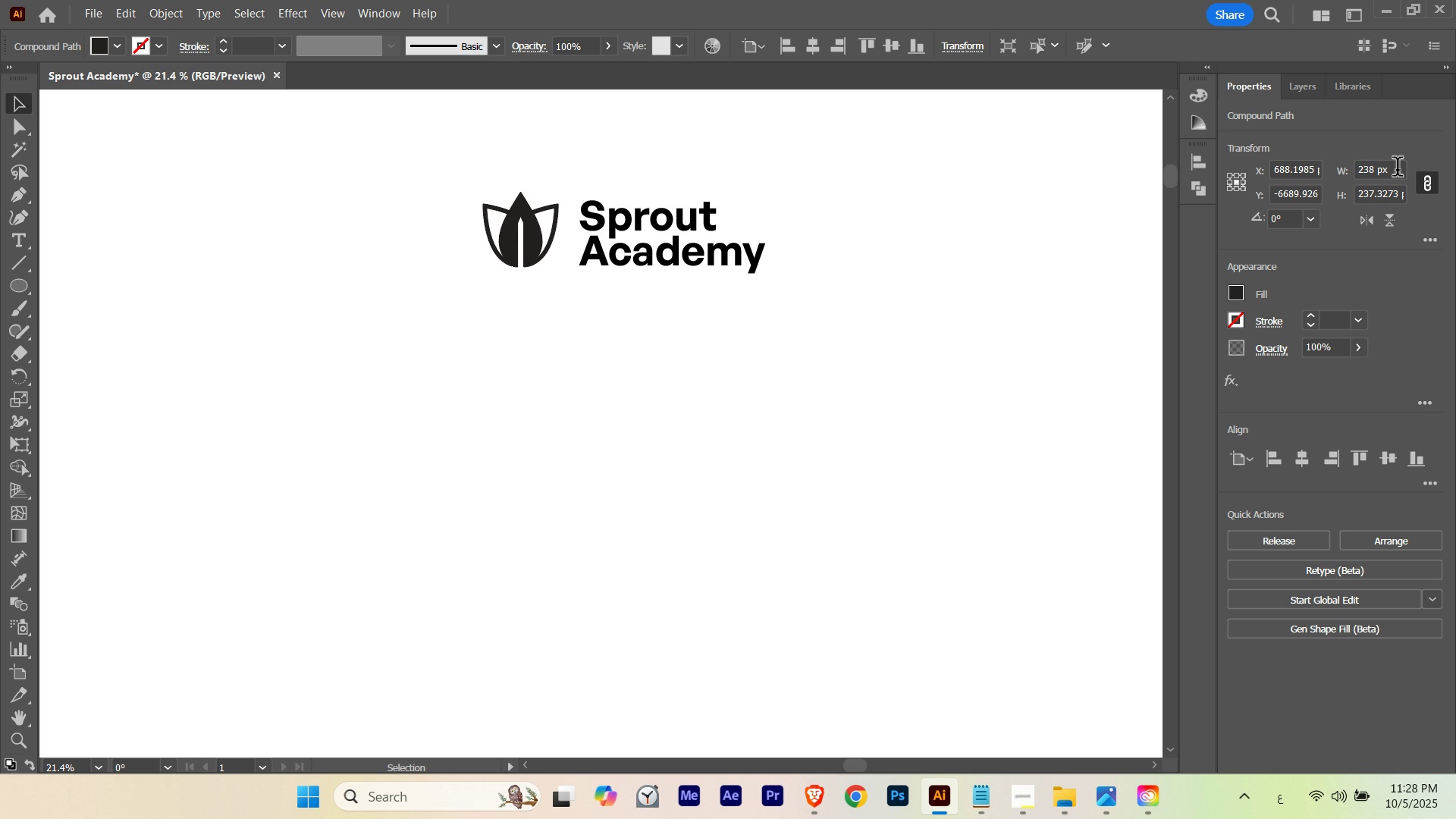 
key(ArrowRight)
 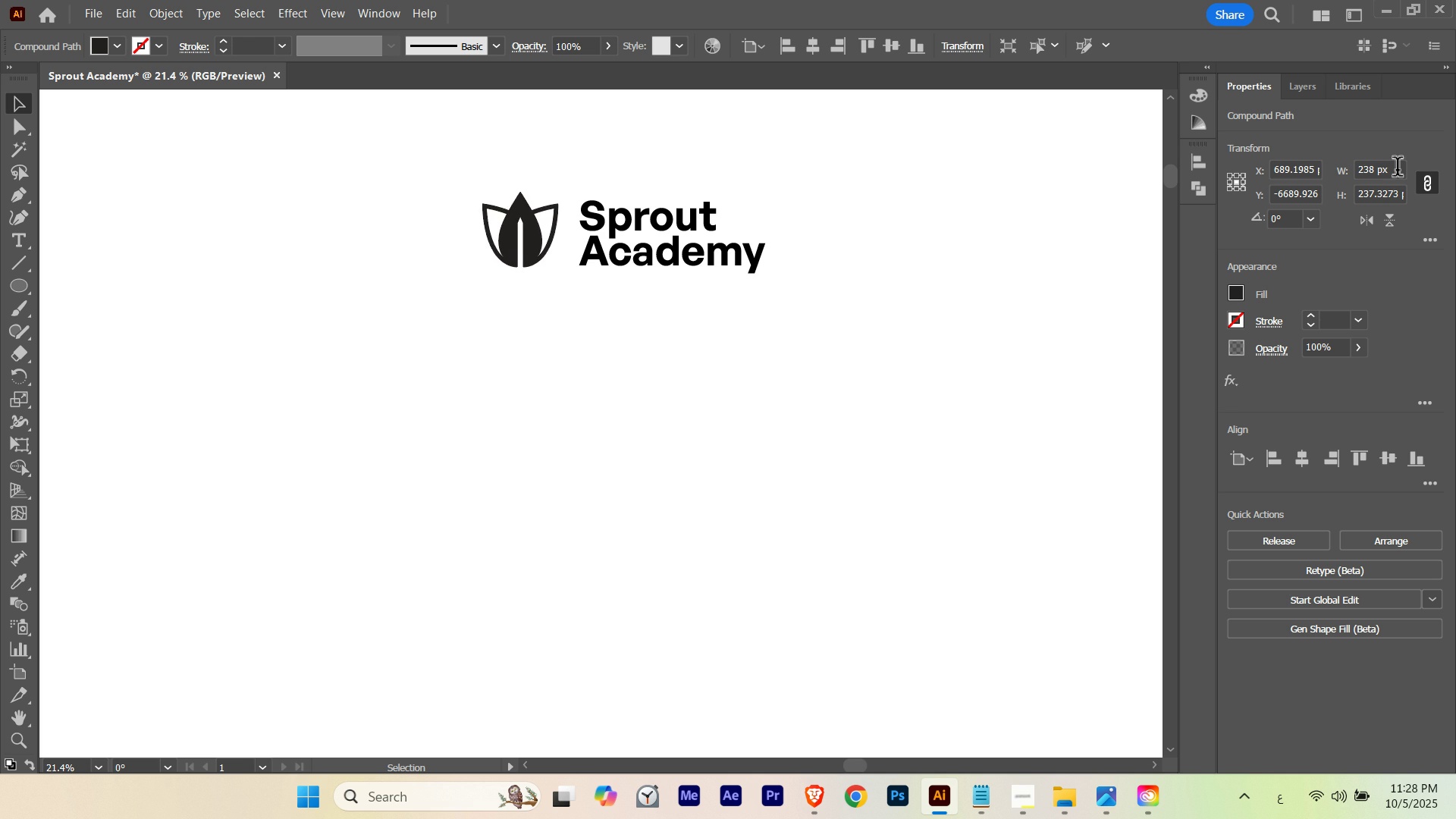 
key(ArrowLeft)
 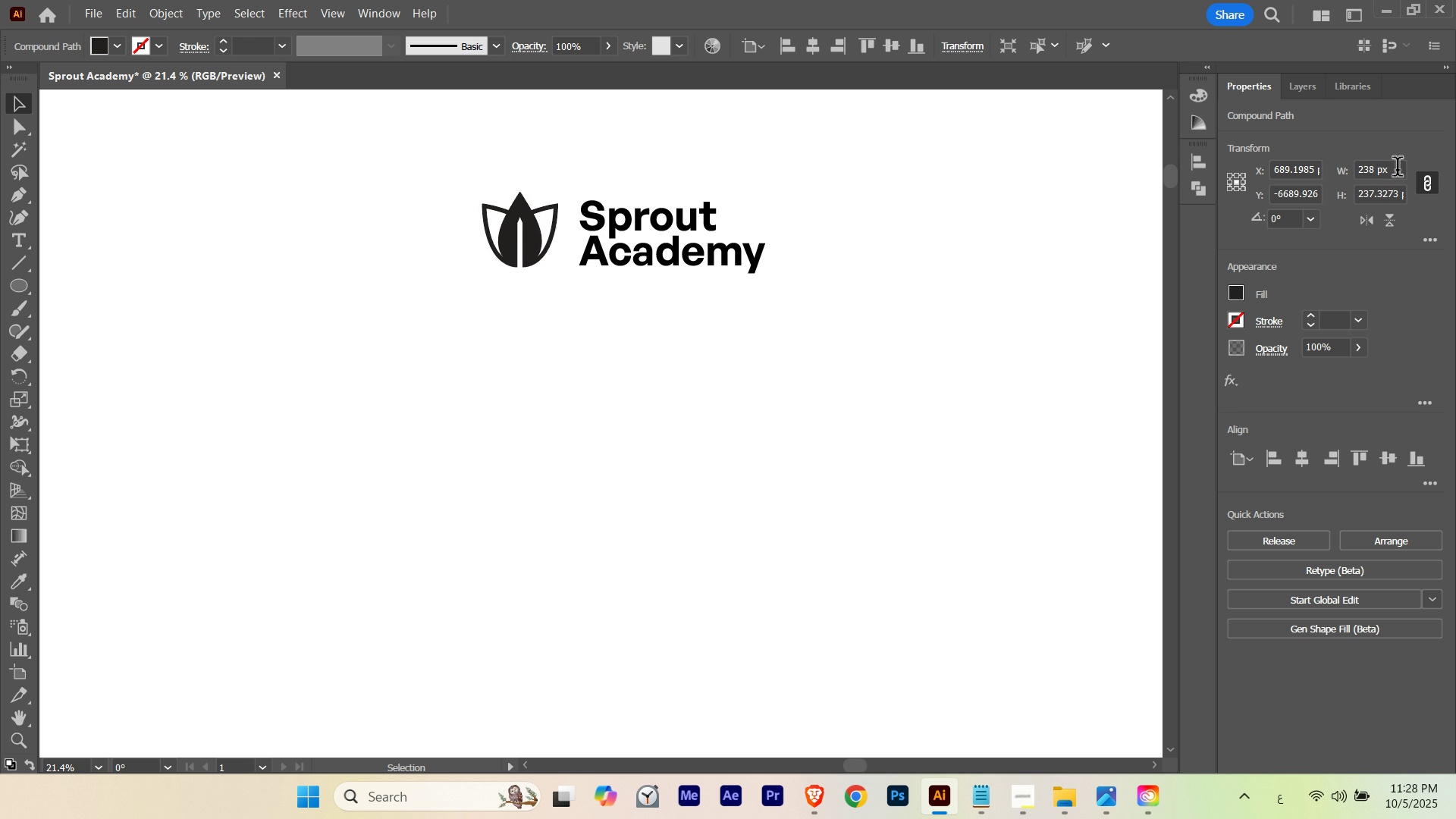 
key(ArrowLeft)
 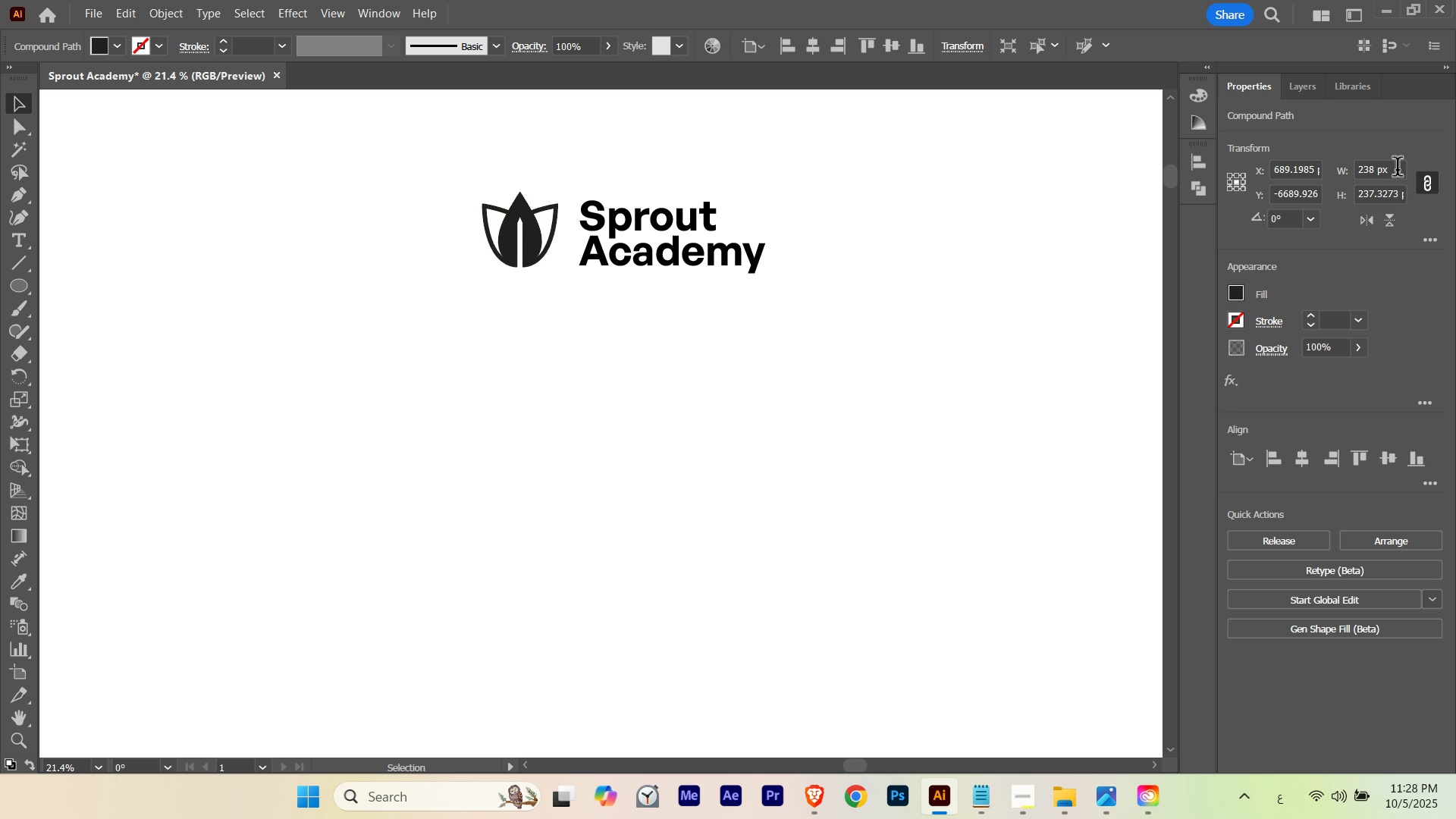 
key(ArrowLeft)
 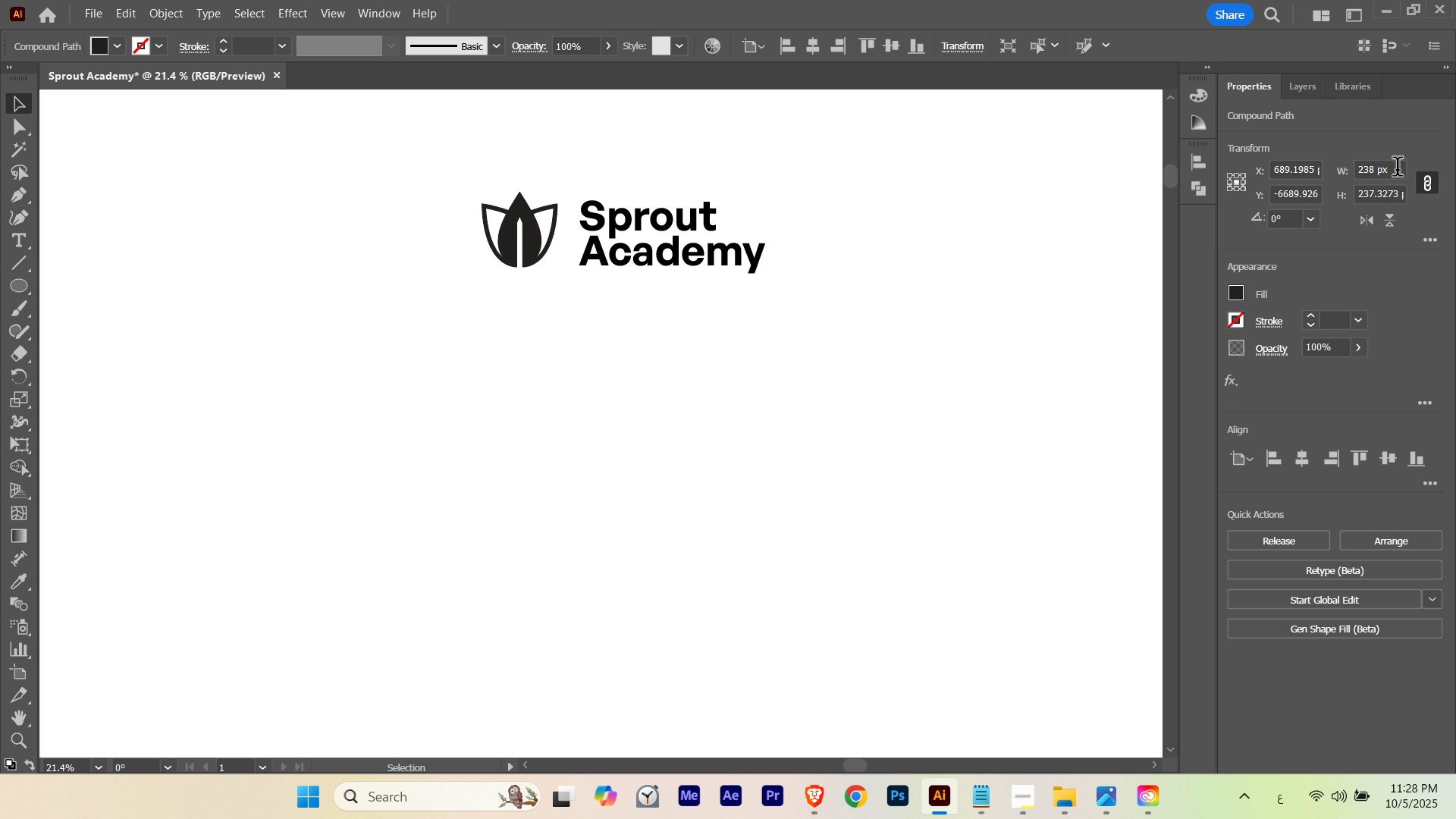 
key(ArrowLeft)
 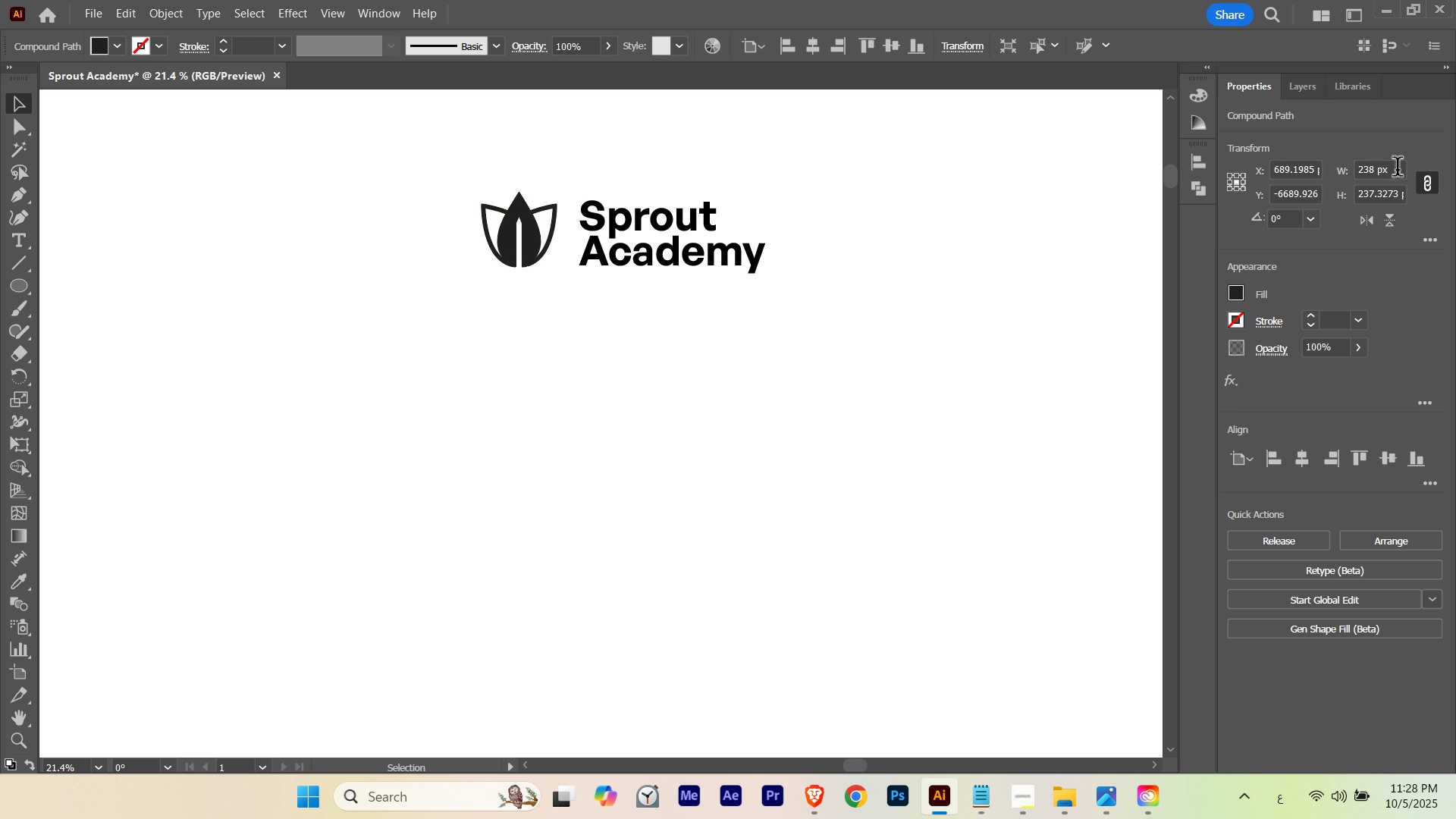 
key(ArrowLeft)
 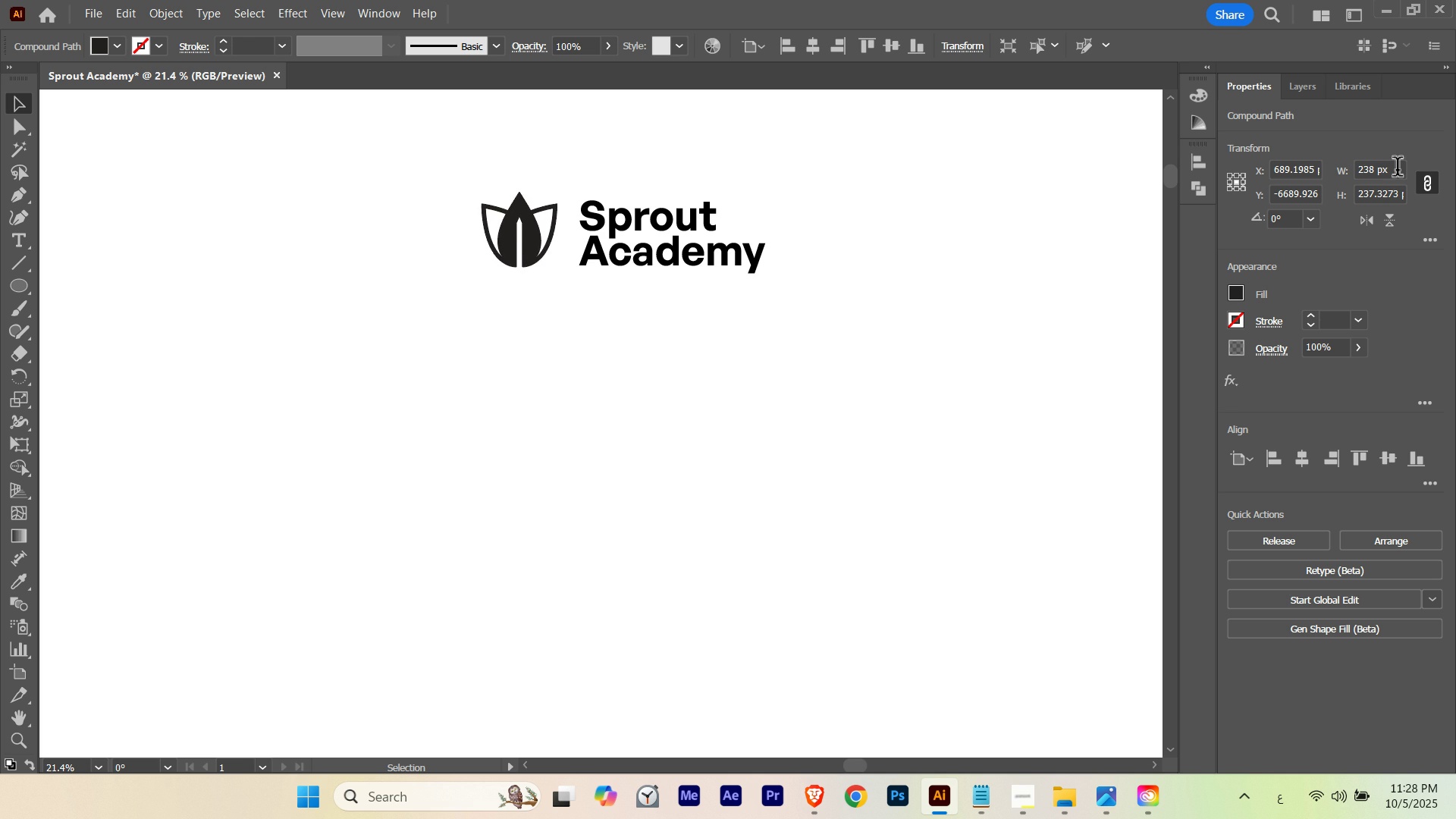 
key(ArrowRight)
 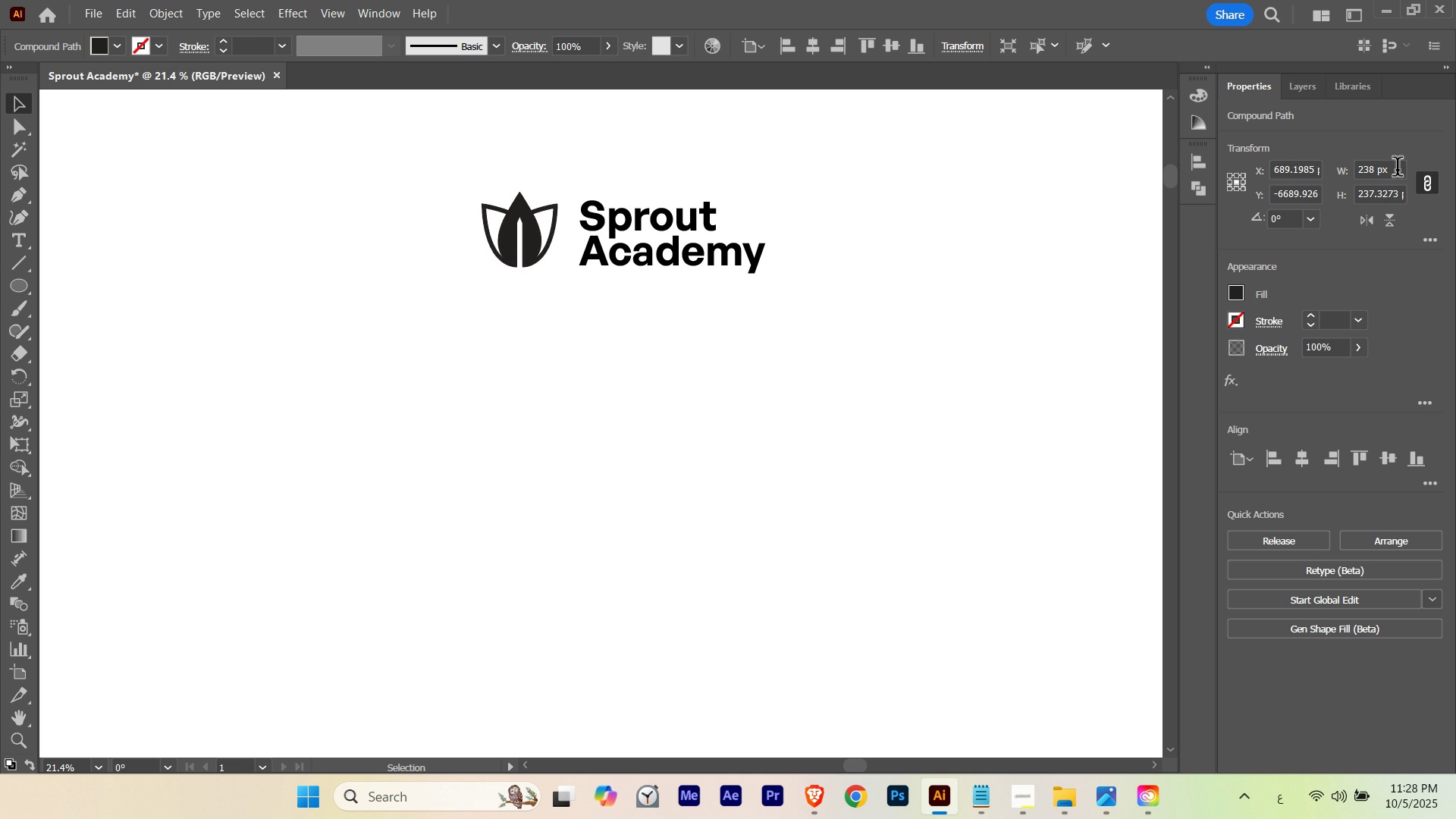 
key(ArrowRight)
 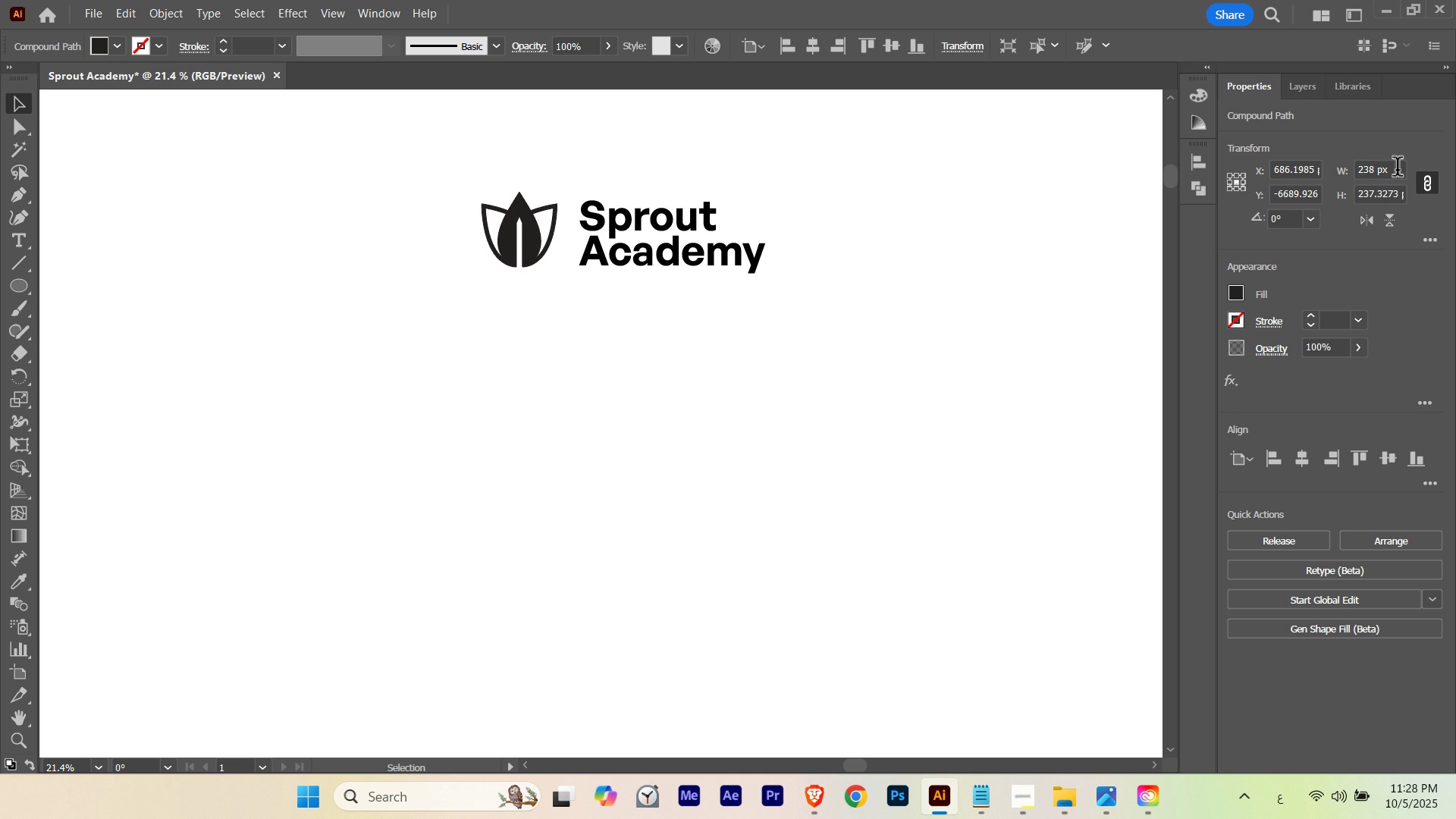 
key(ArrowLeft)
 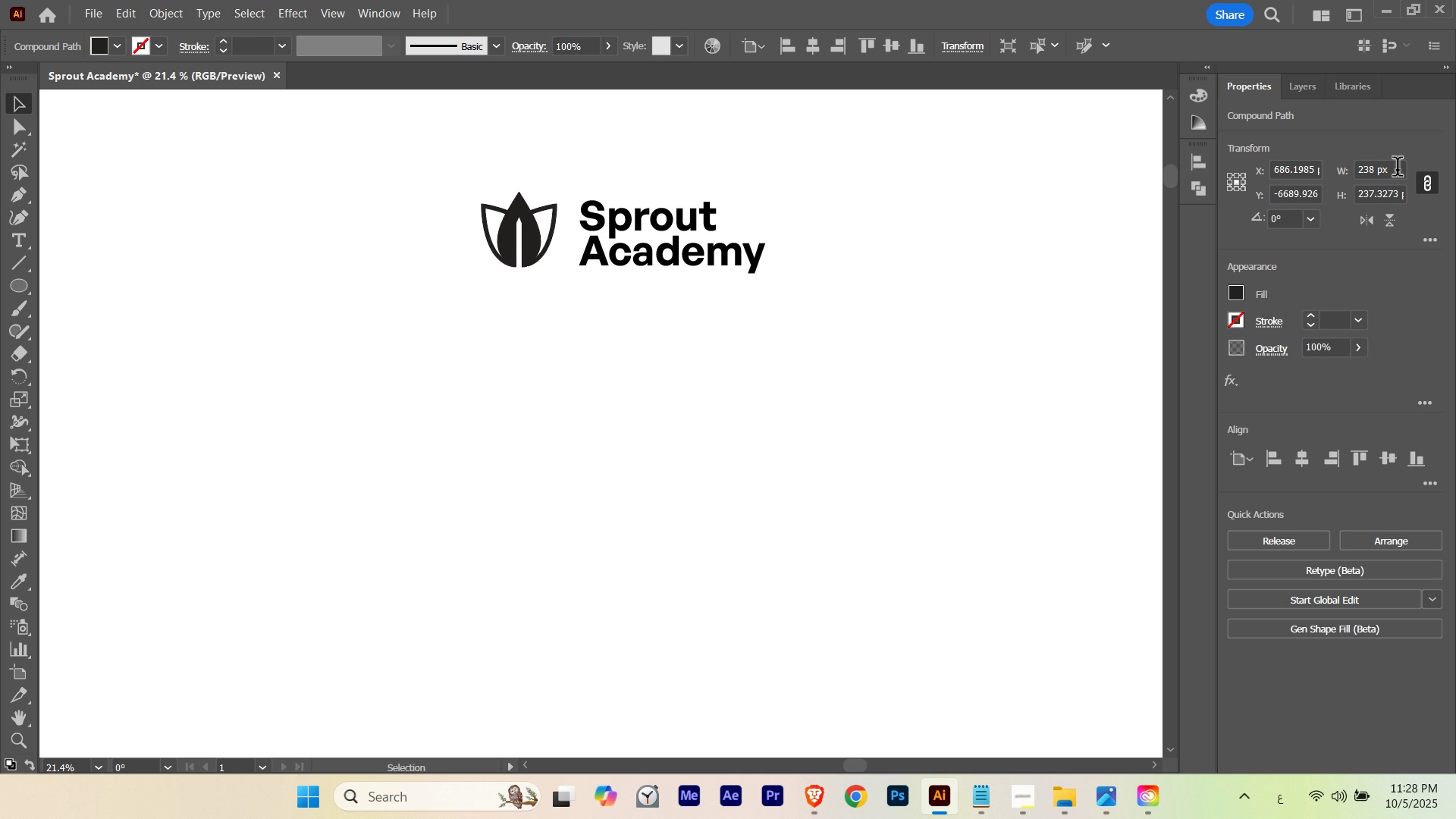 
key(ArrowLeft)
 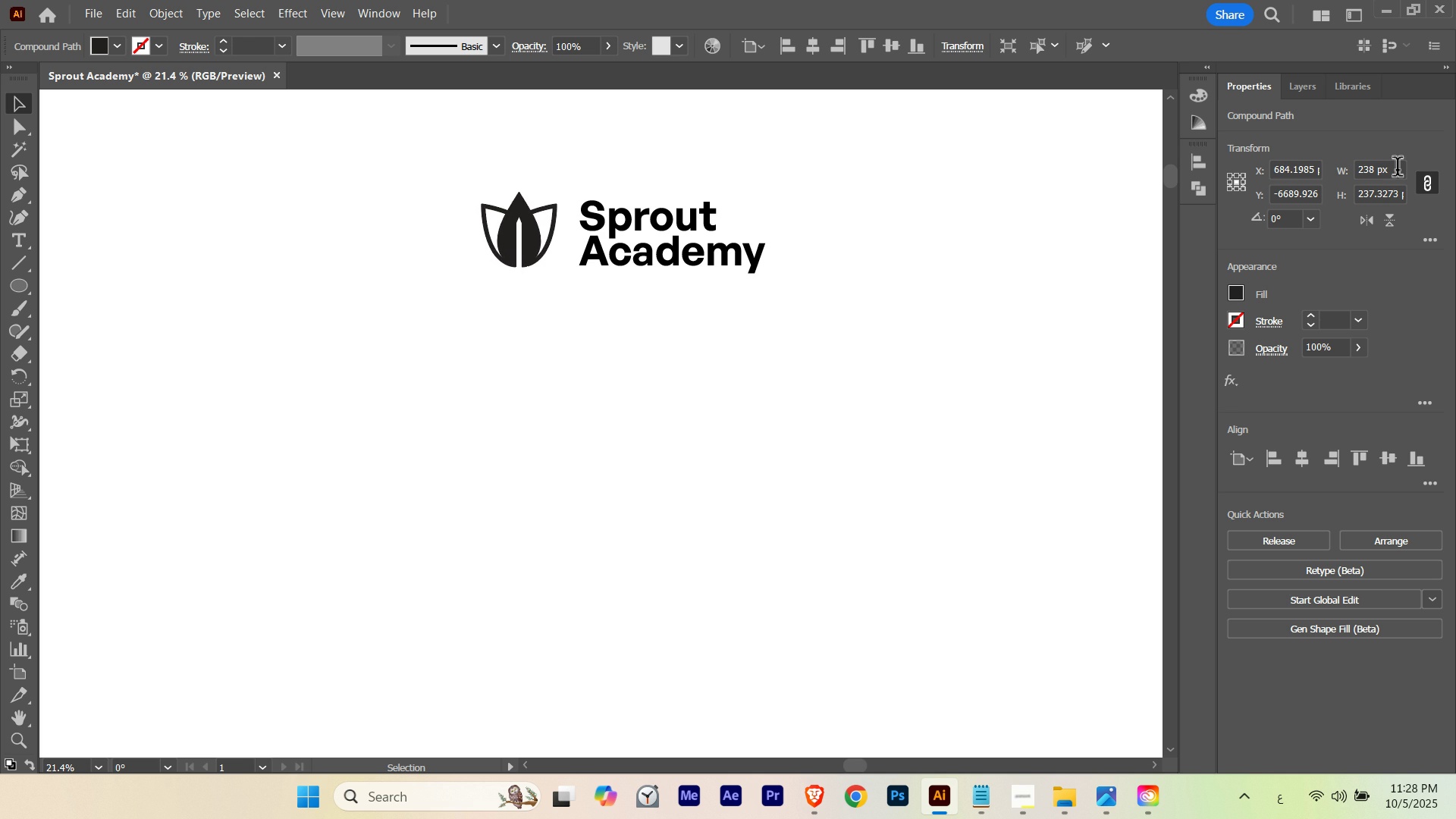 
key(ArrowRight)
 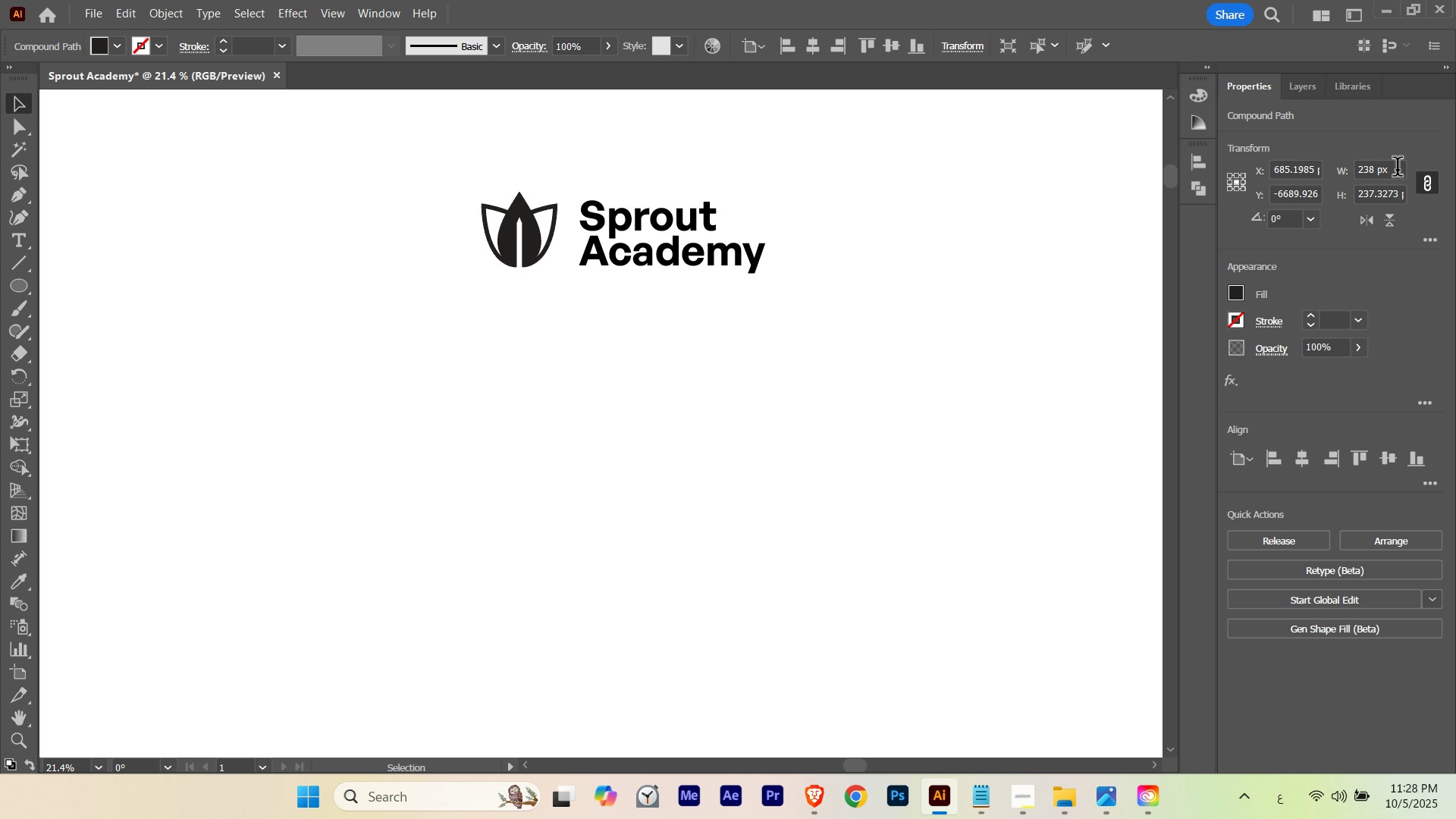 
key(ArrowRight)
 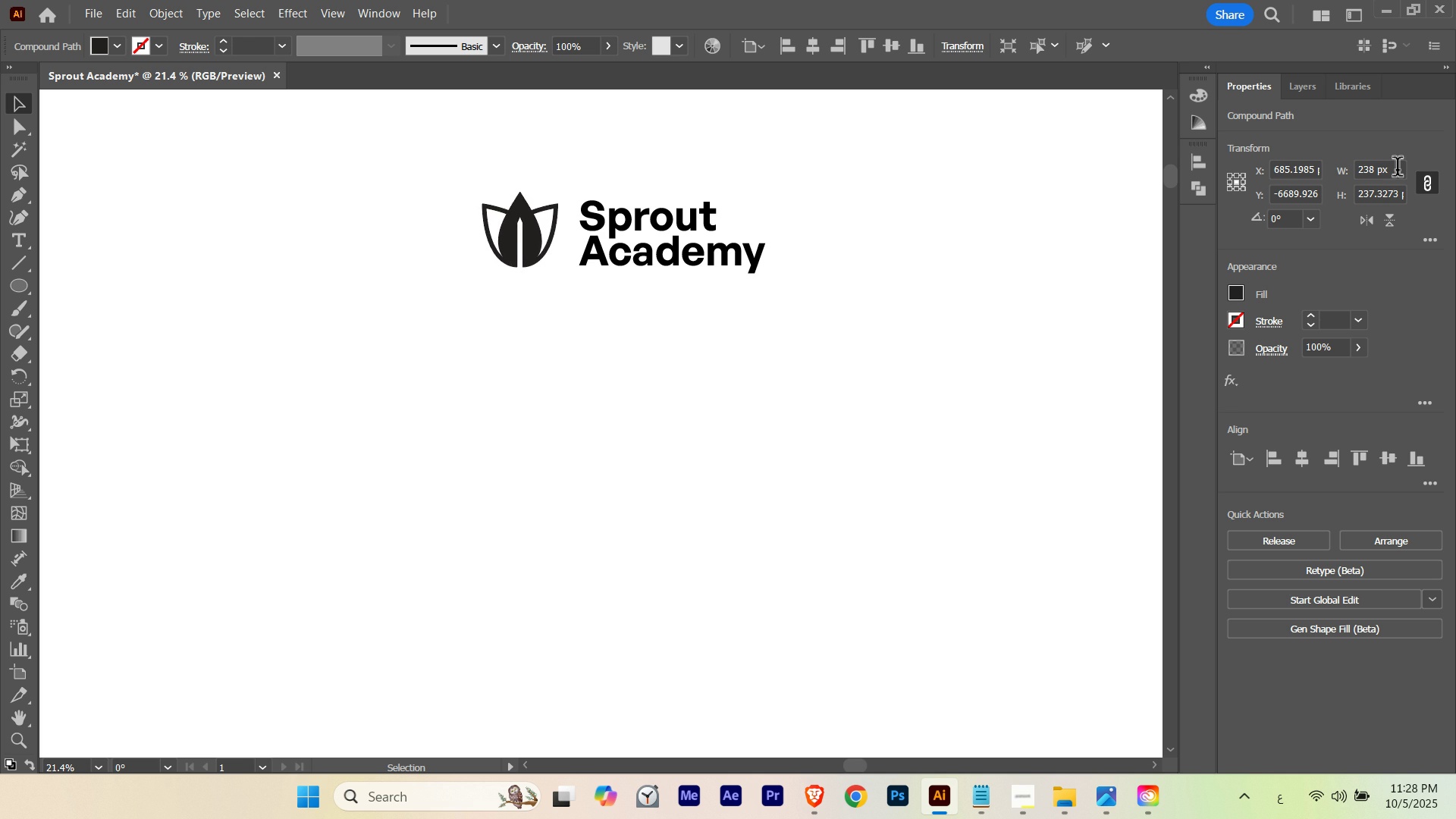 
key(ArrowRight)
 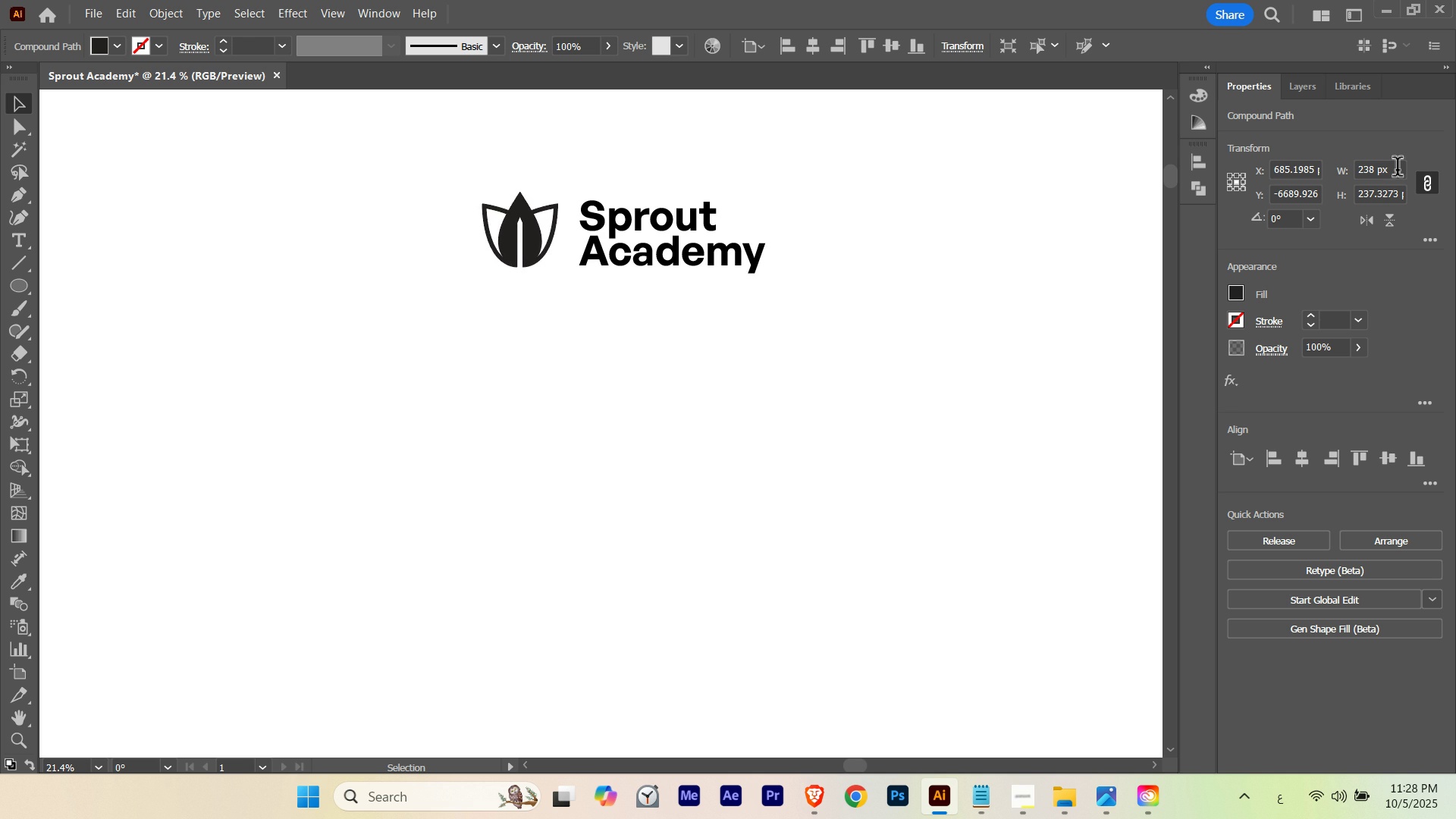 
key(ArrowLeft)
 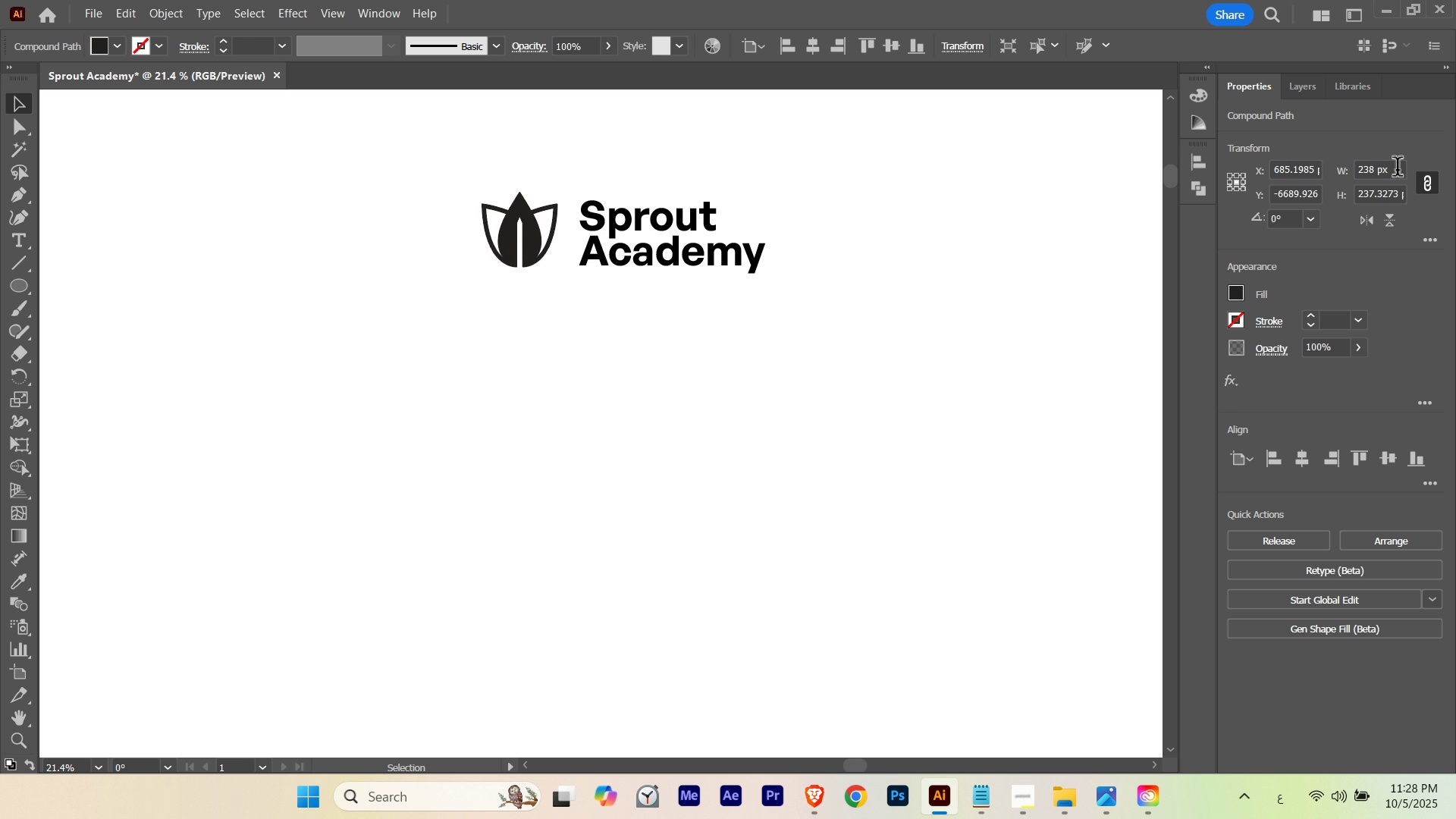 
key(ArrowLeft)
 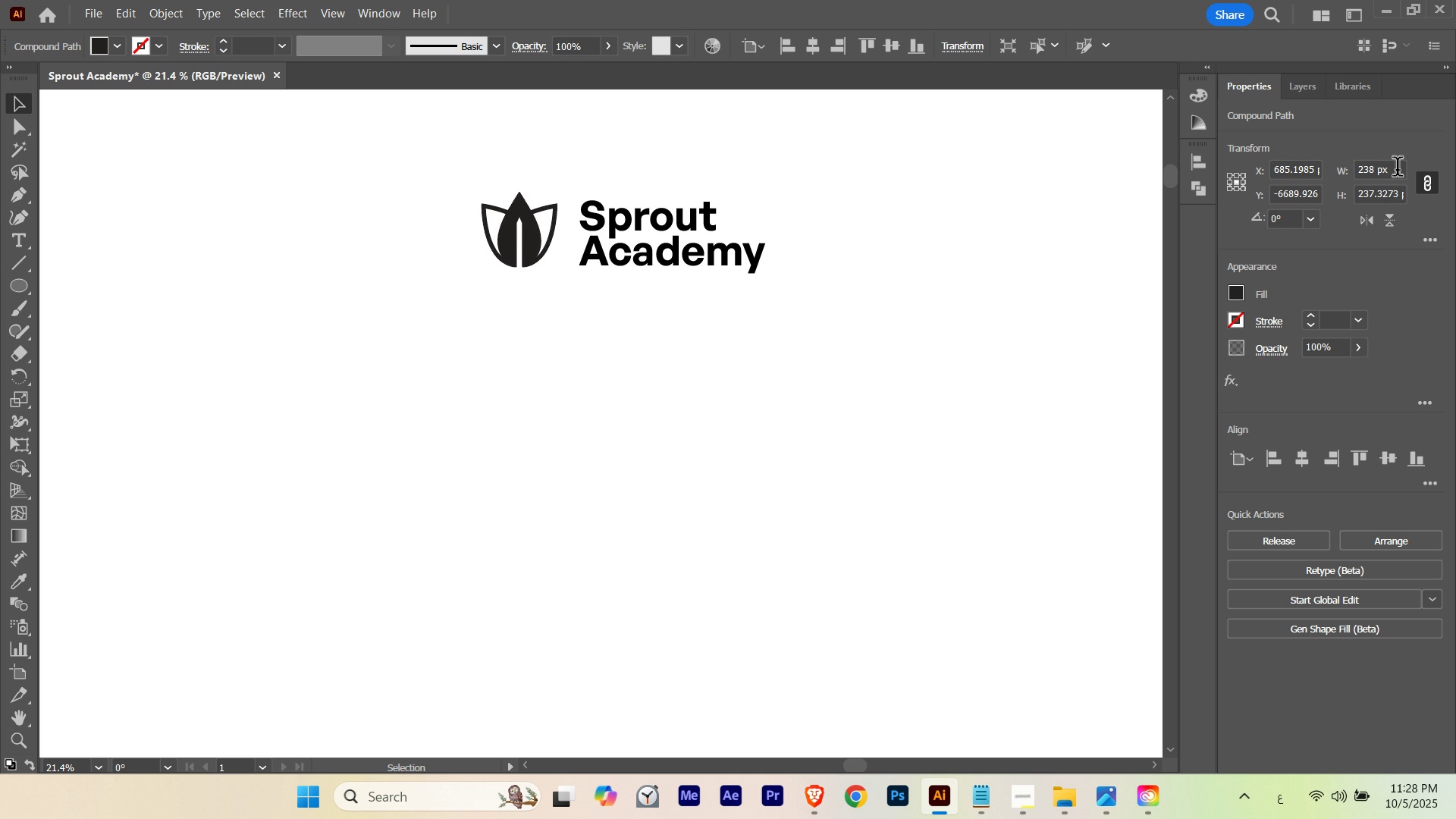 
key(ArrowLeft)
 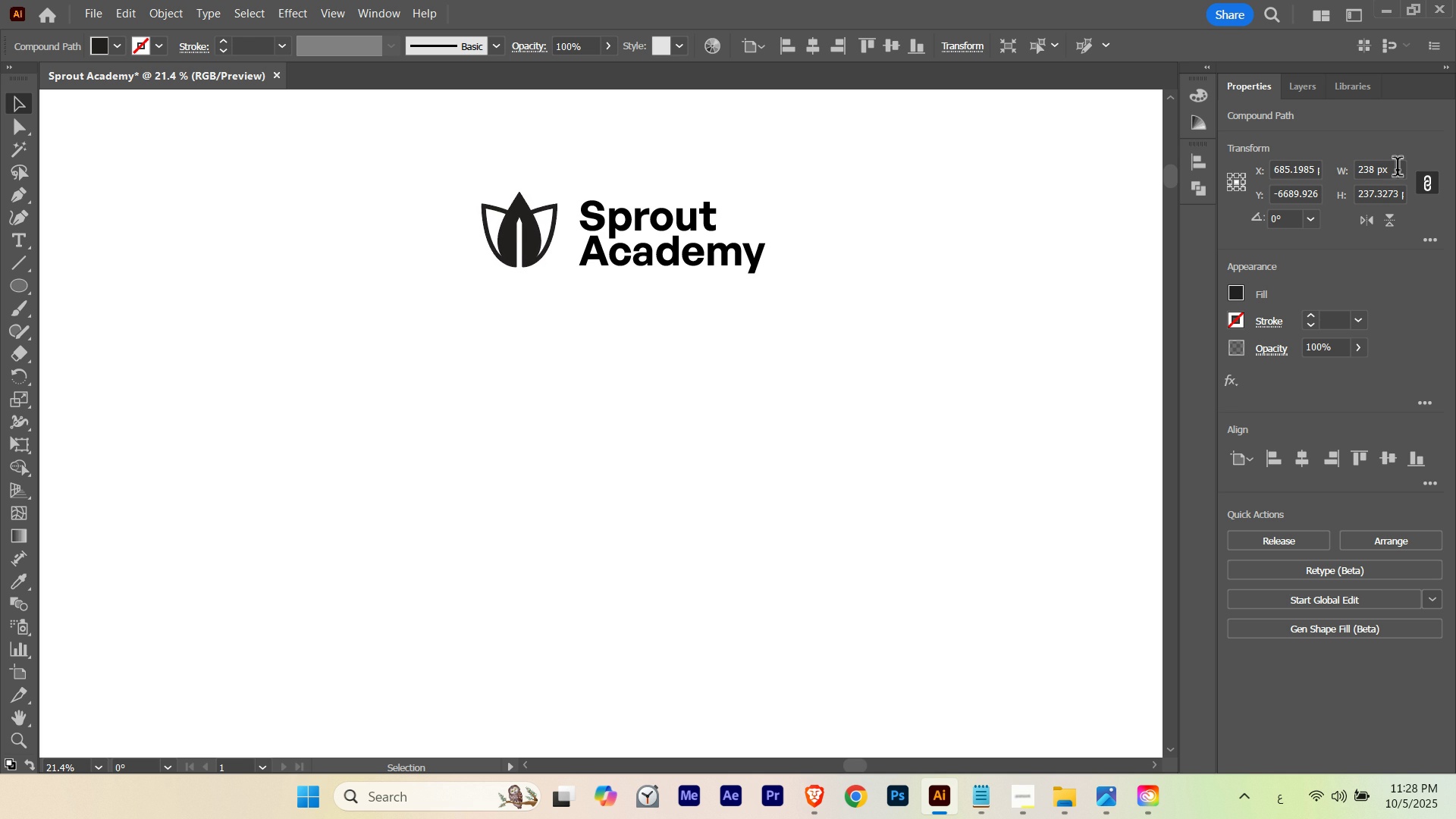 
key(ArrowRight)
 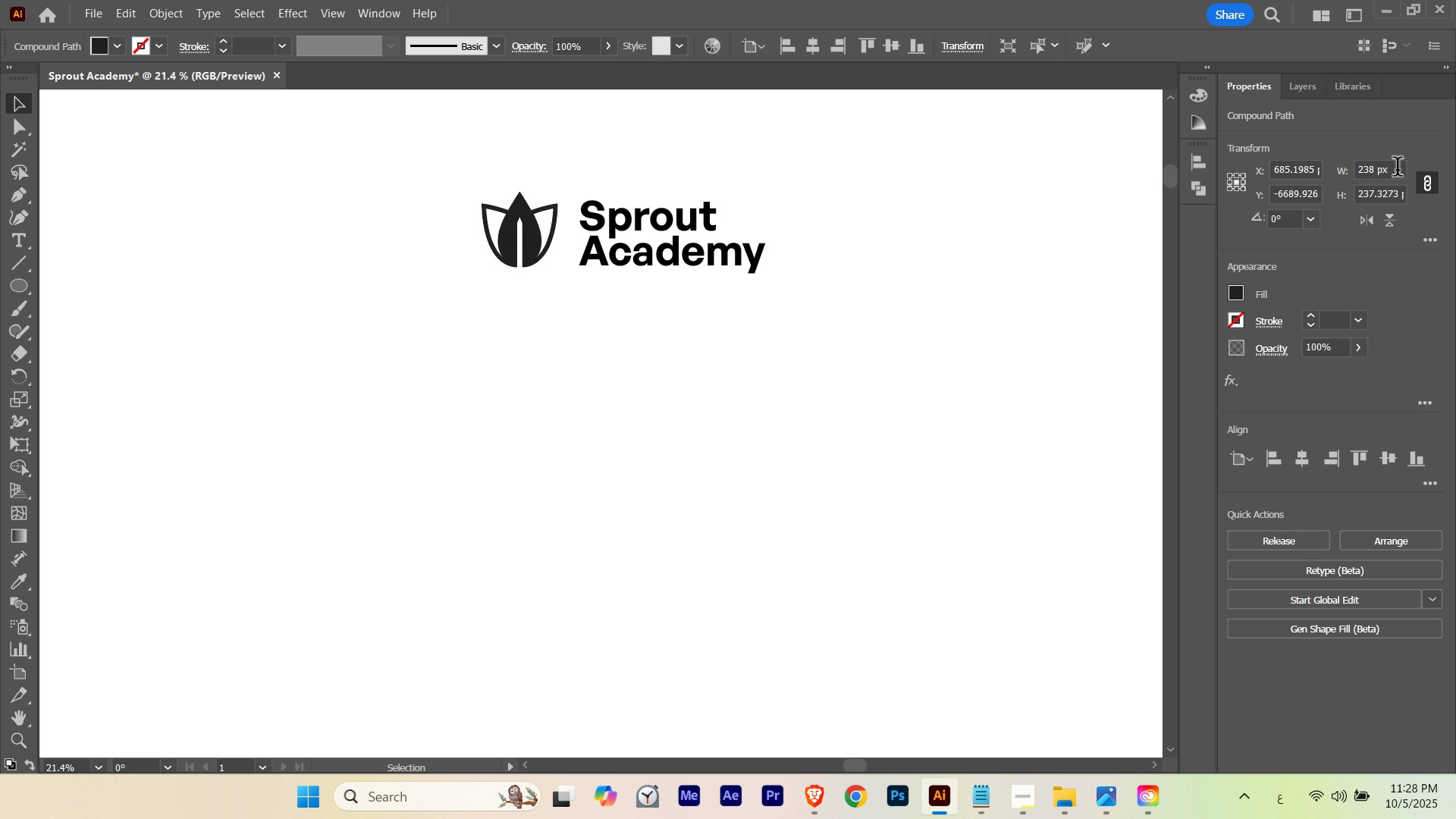 
key(ArrowRight)
 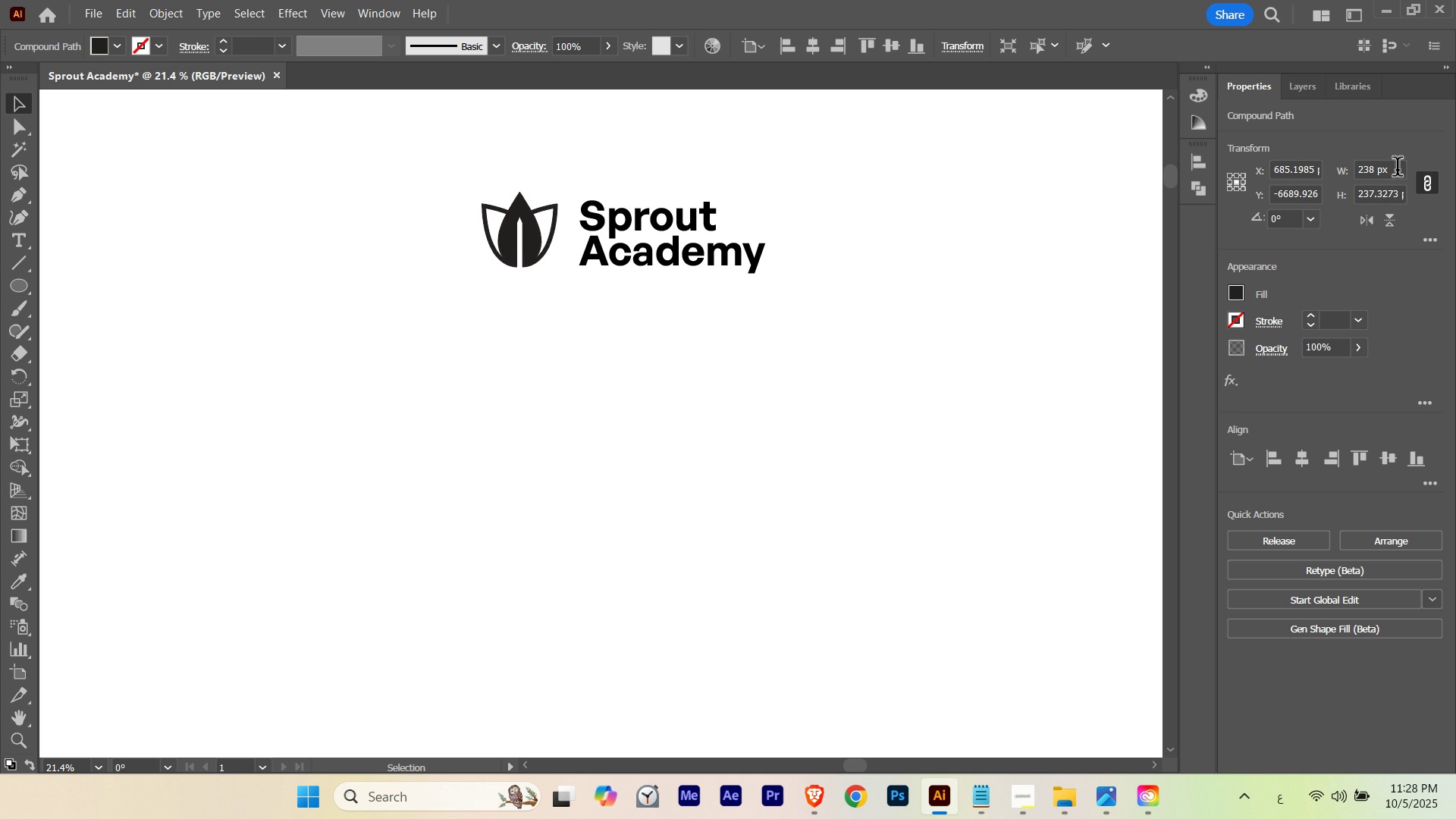 
key(ArrowLeft)
 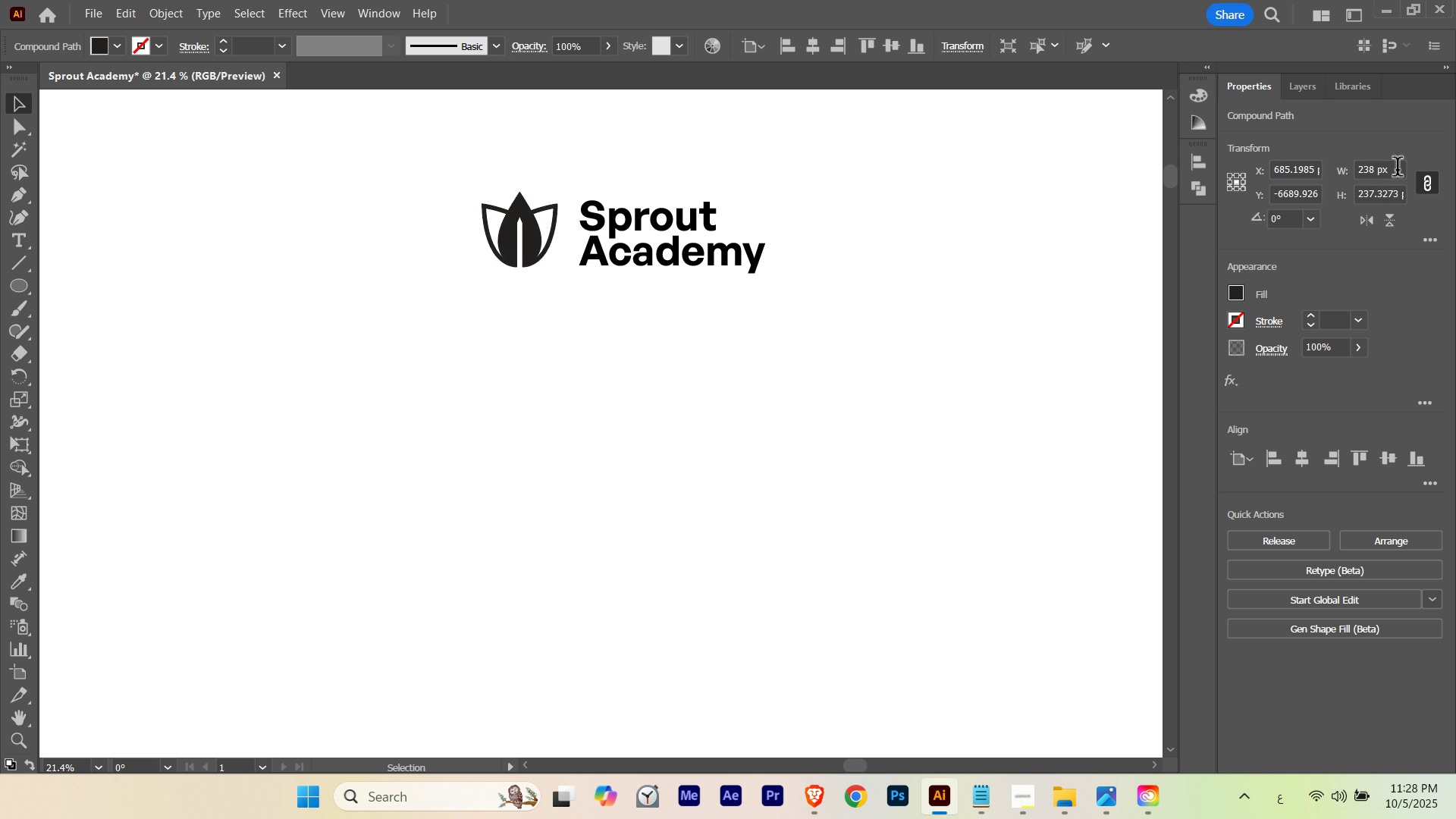 
key(ArrowRight)
 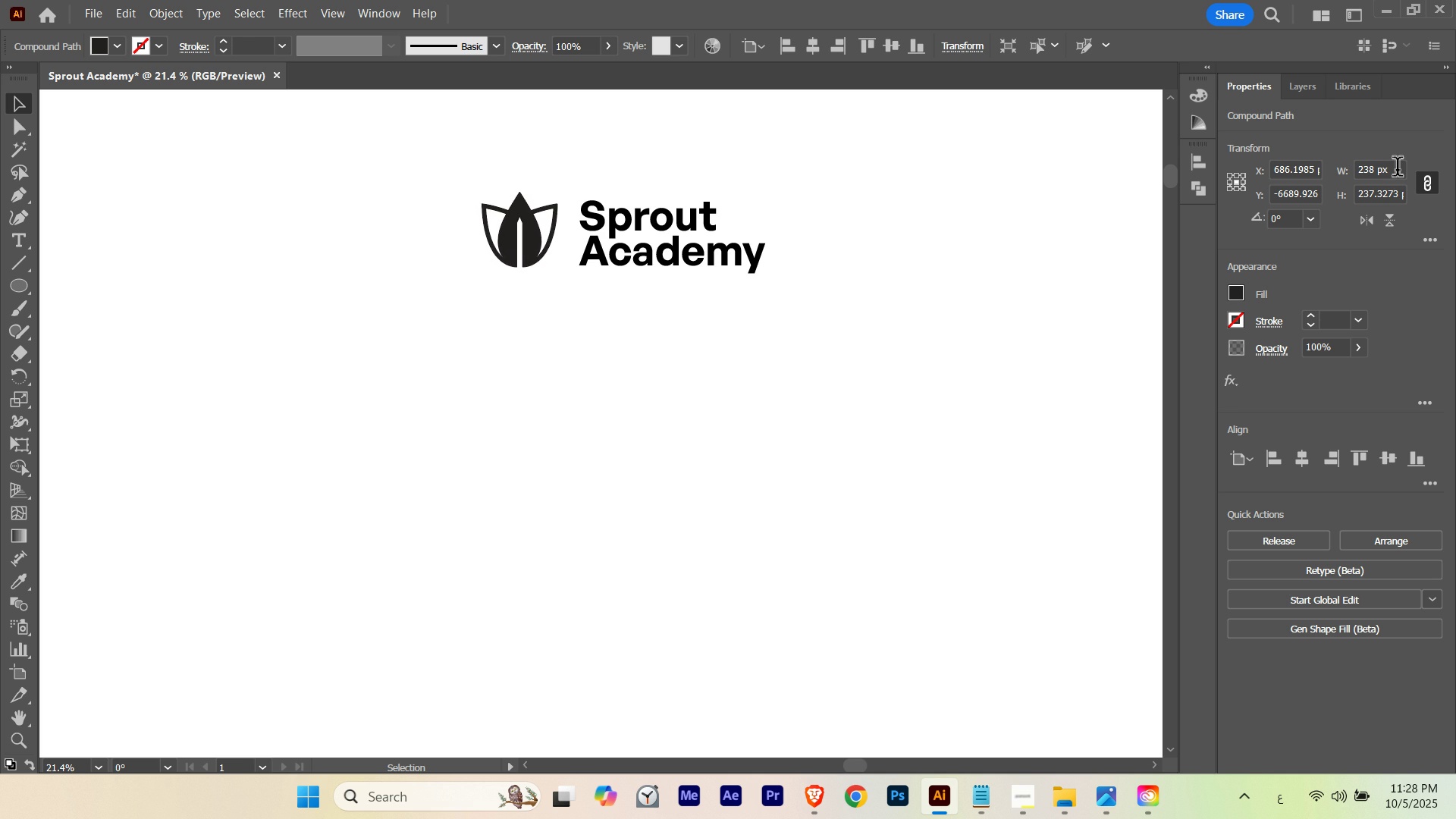 
key(ArrowLeft)
 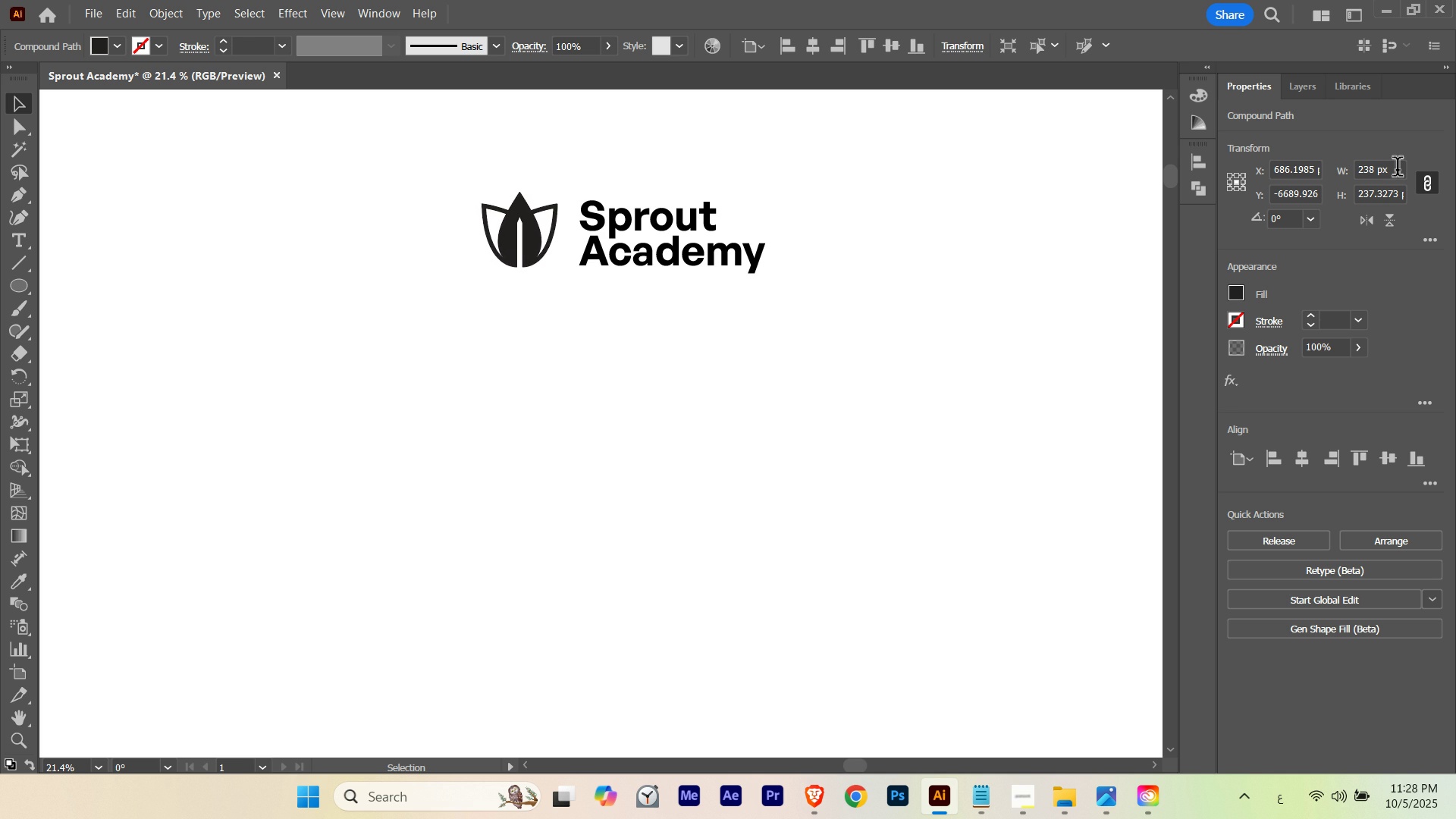 
key(ArrowRight)
 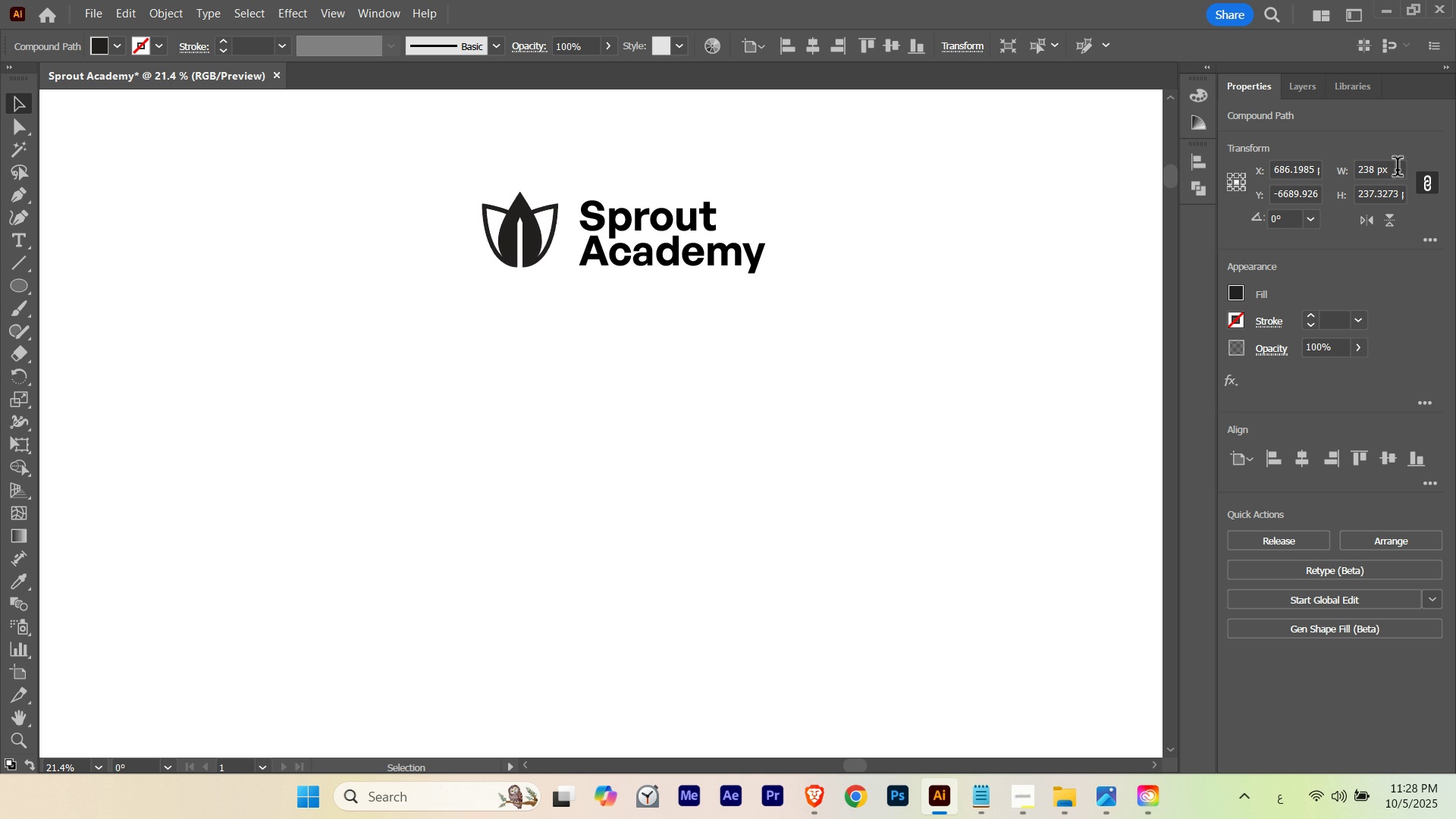 
key(ArrowRight)
 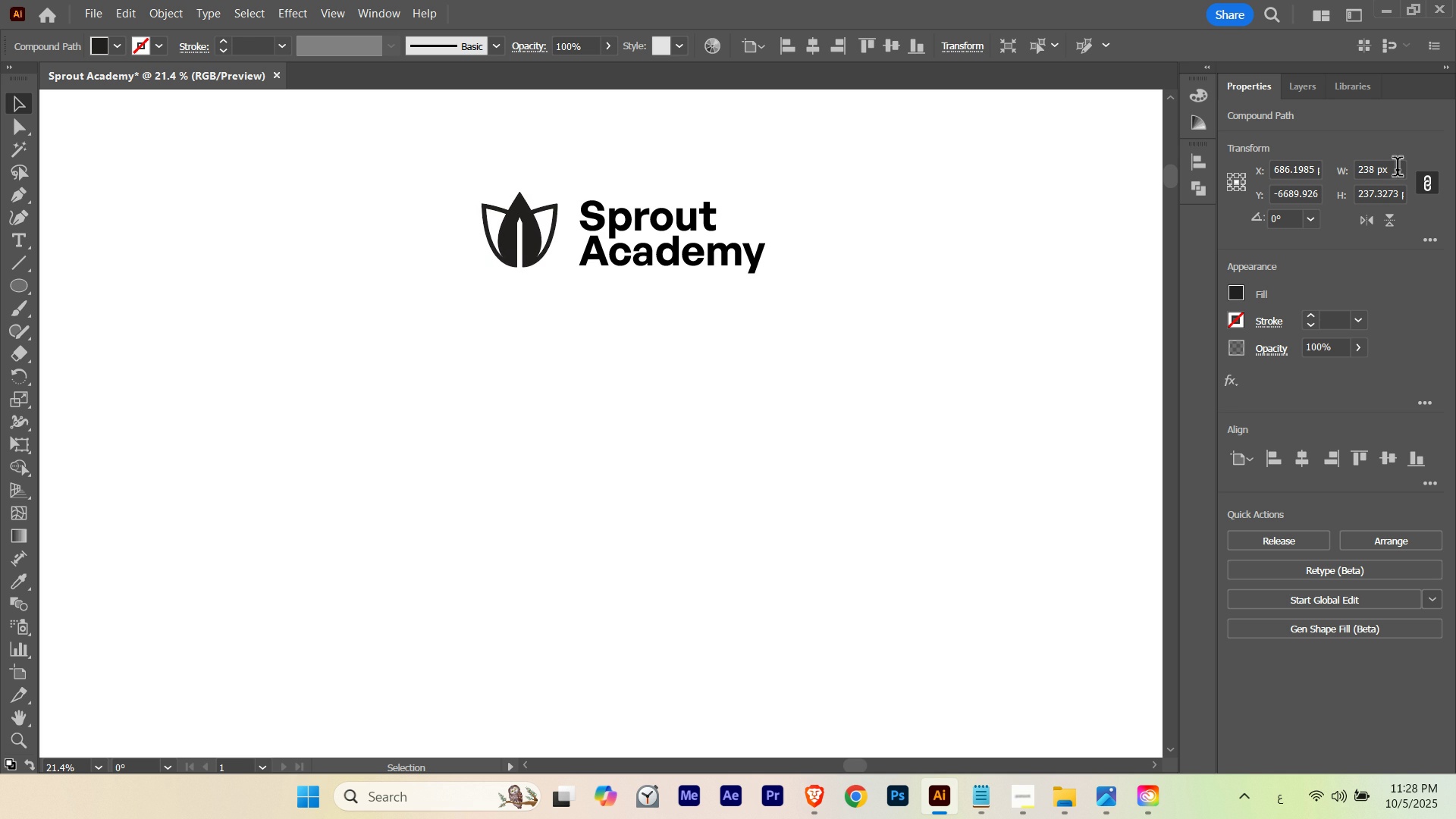 
key(ArrowLeft)
 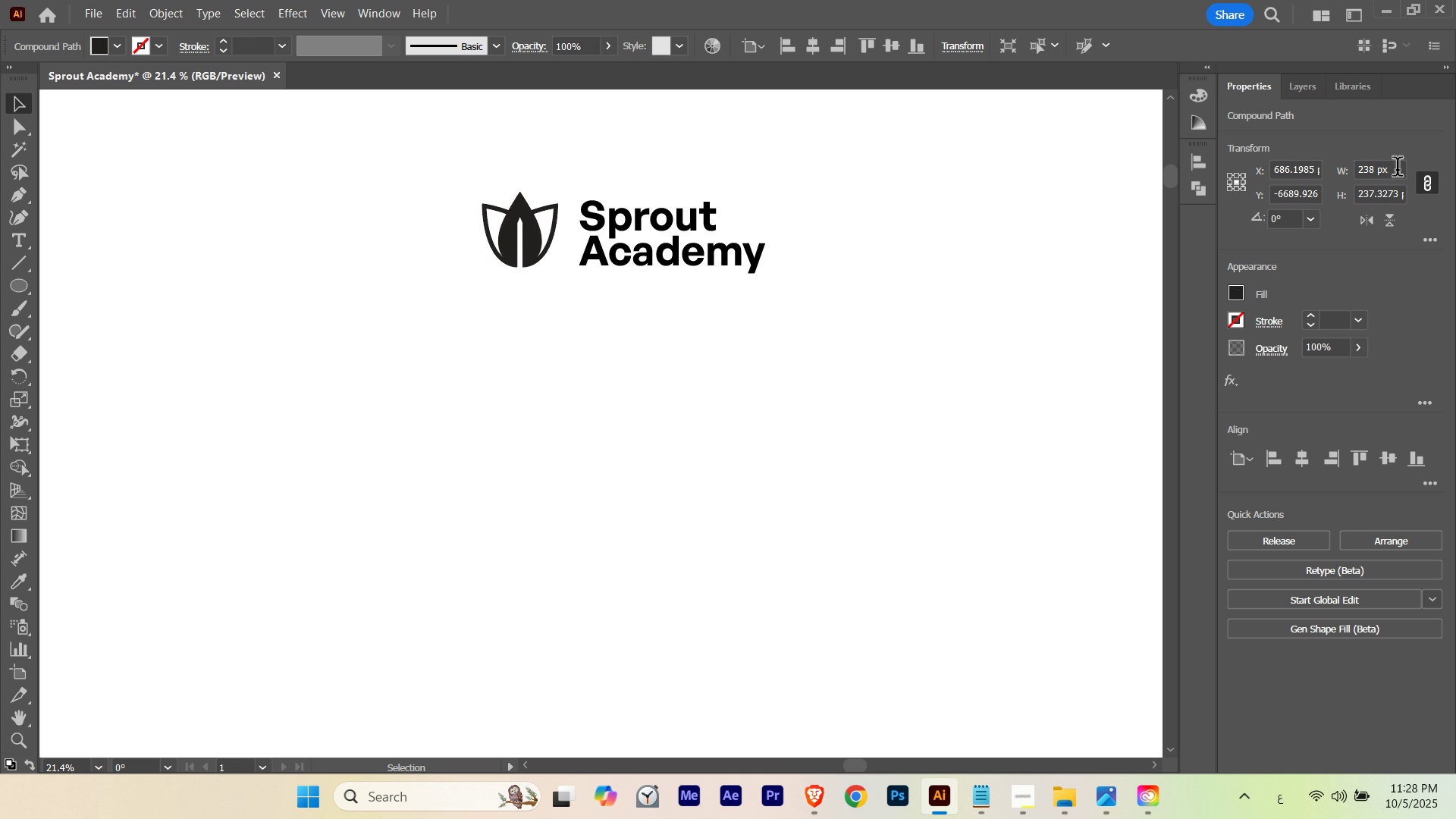 
key(ArrowRight)
 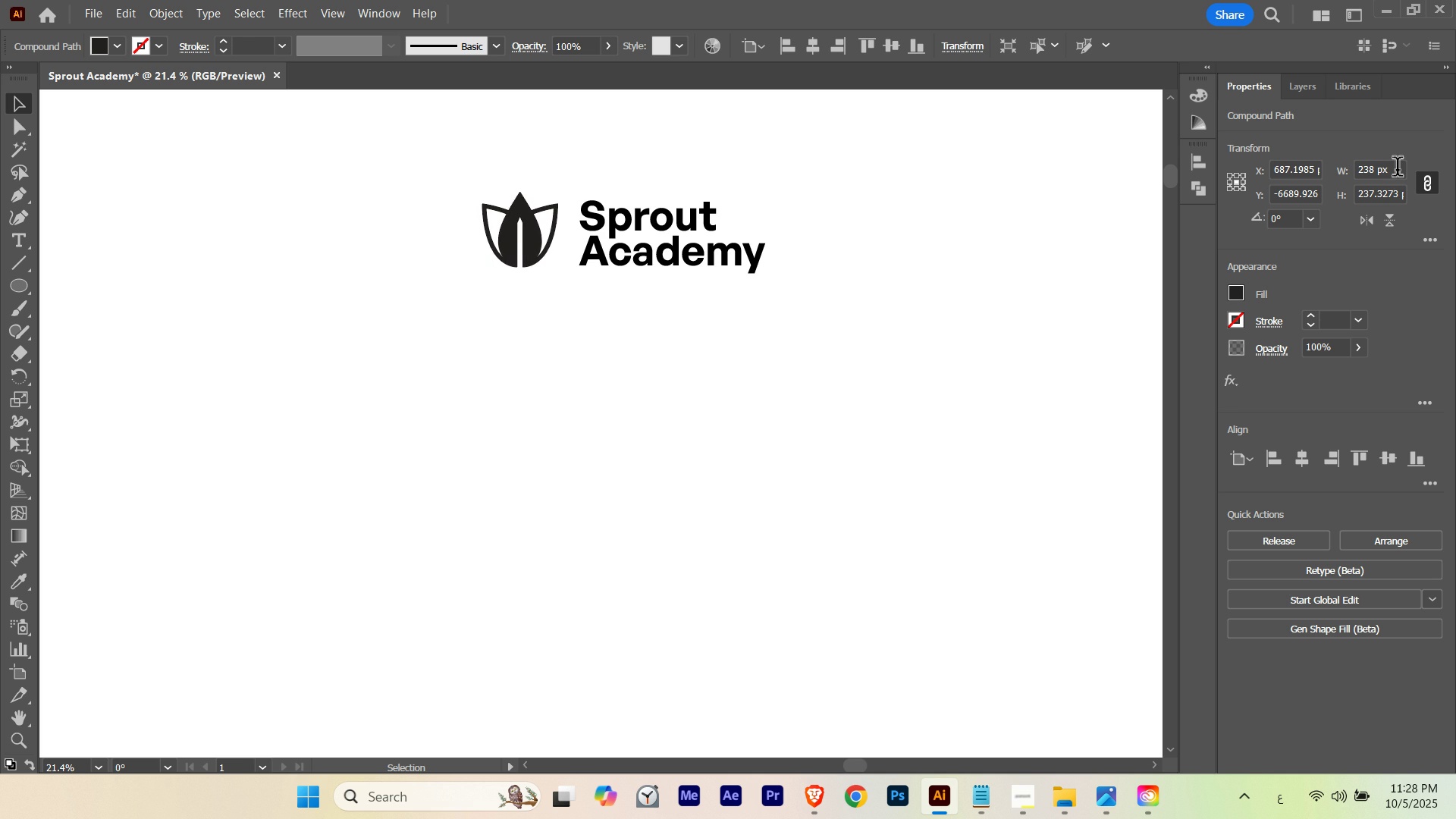 
key(ArrowLeft)
 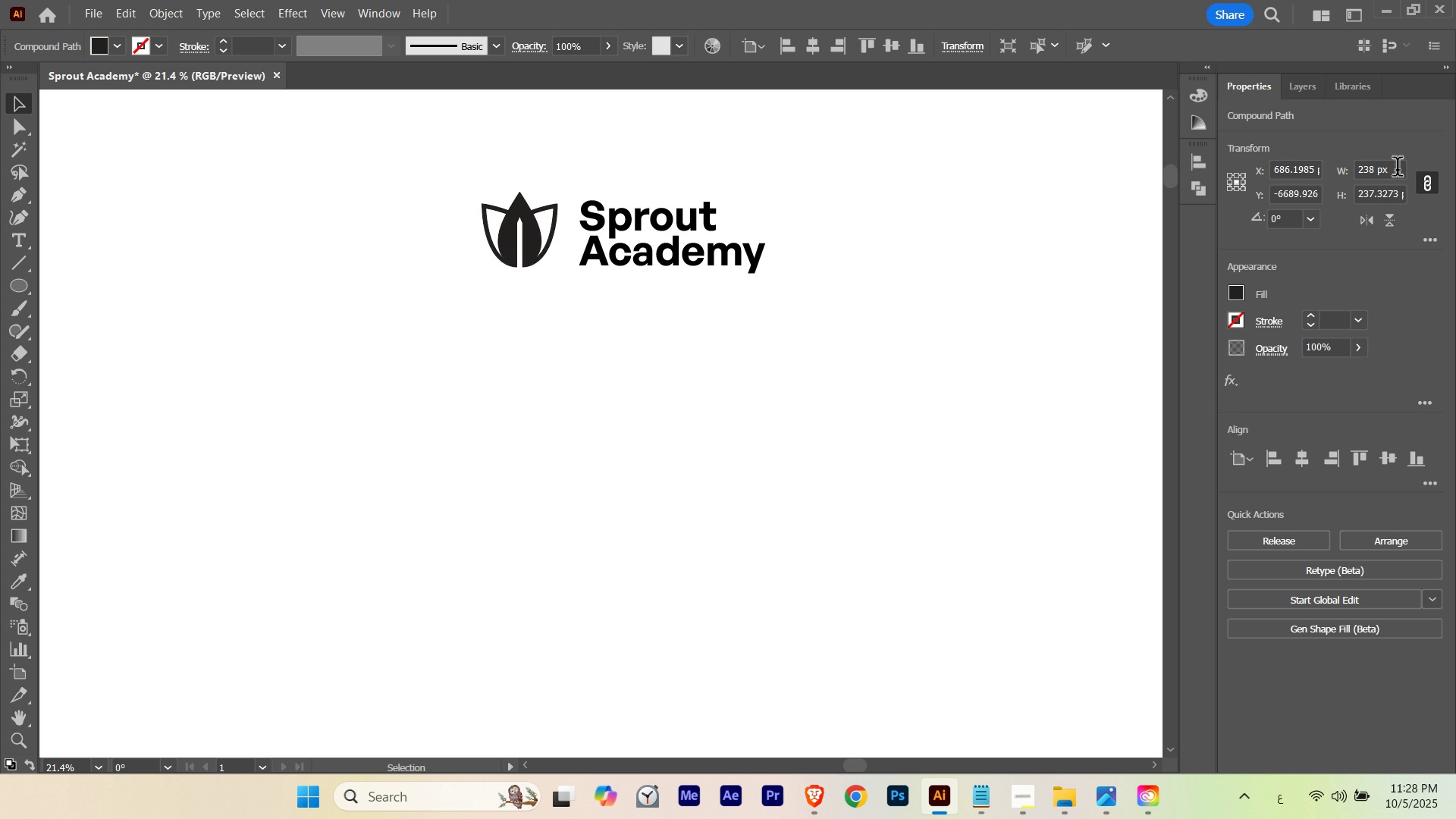 
key(ArrowRight)
 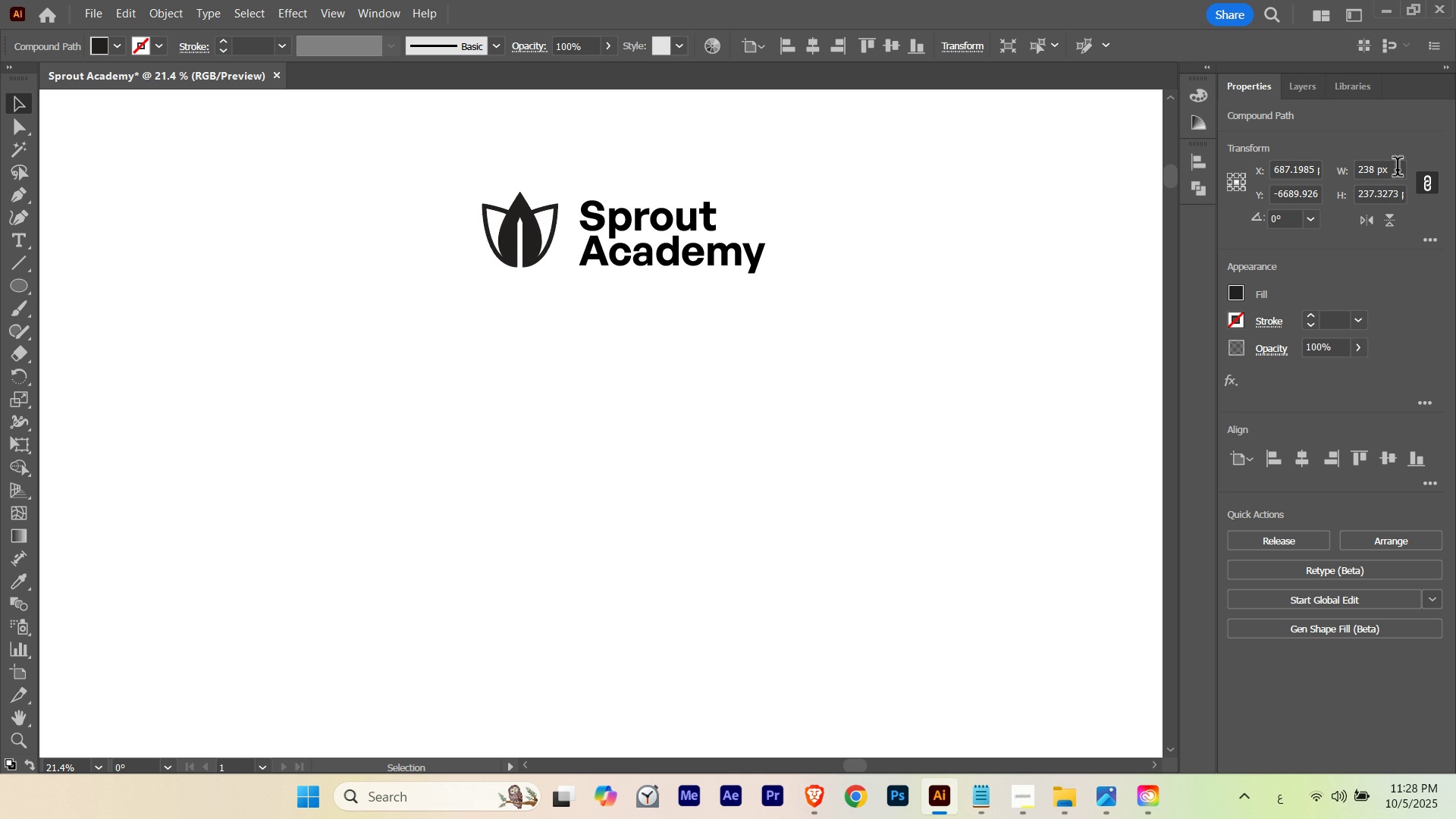 
key(ArrowRight)
 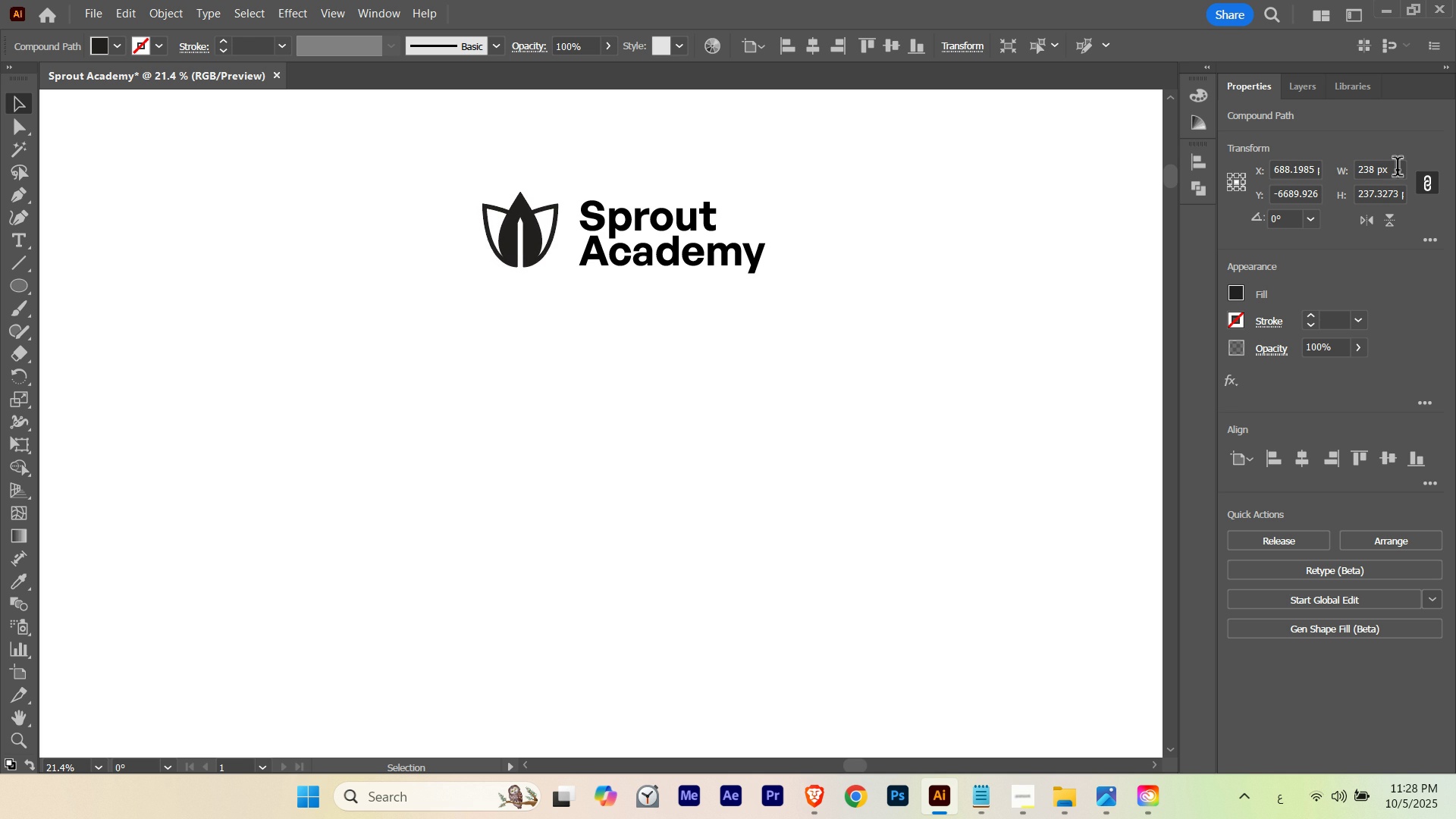 
key(ArrowLeft)
 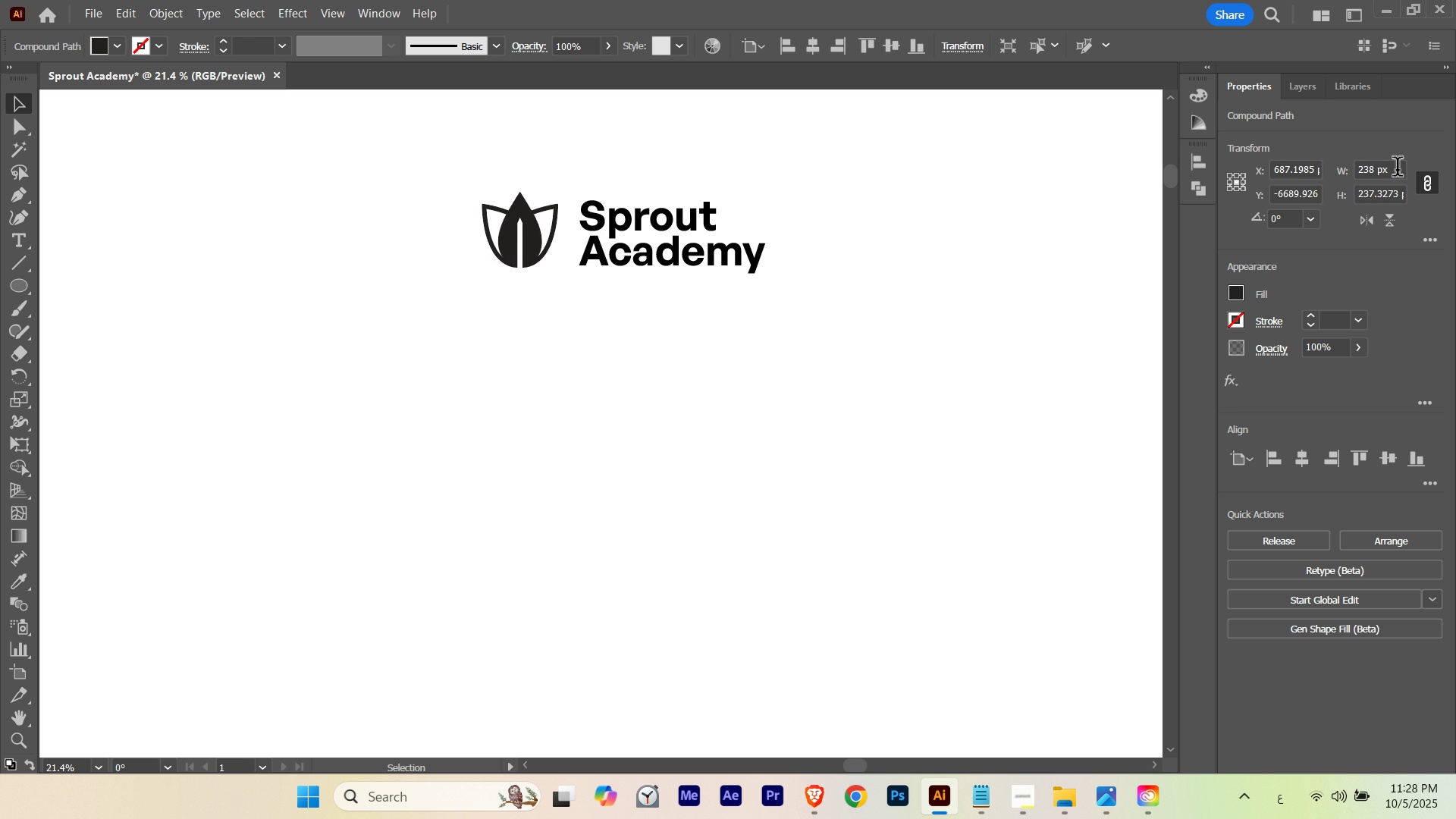 
key(ArrowDown)
 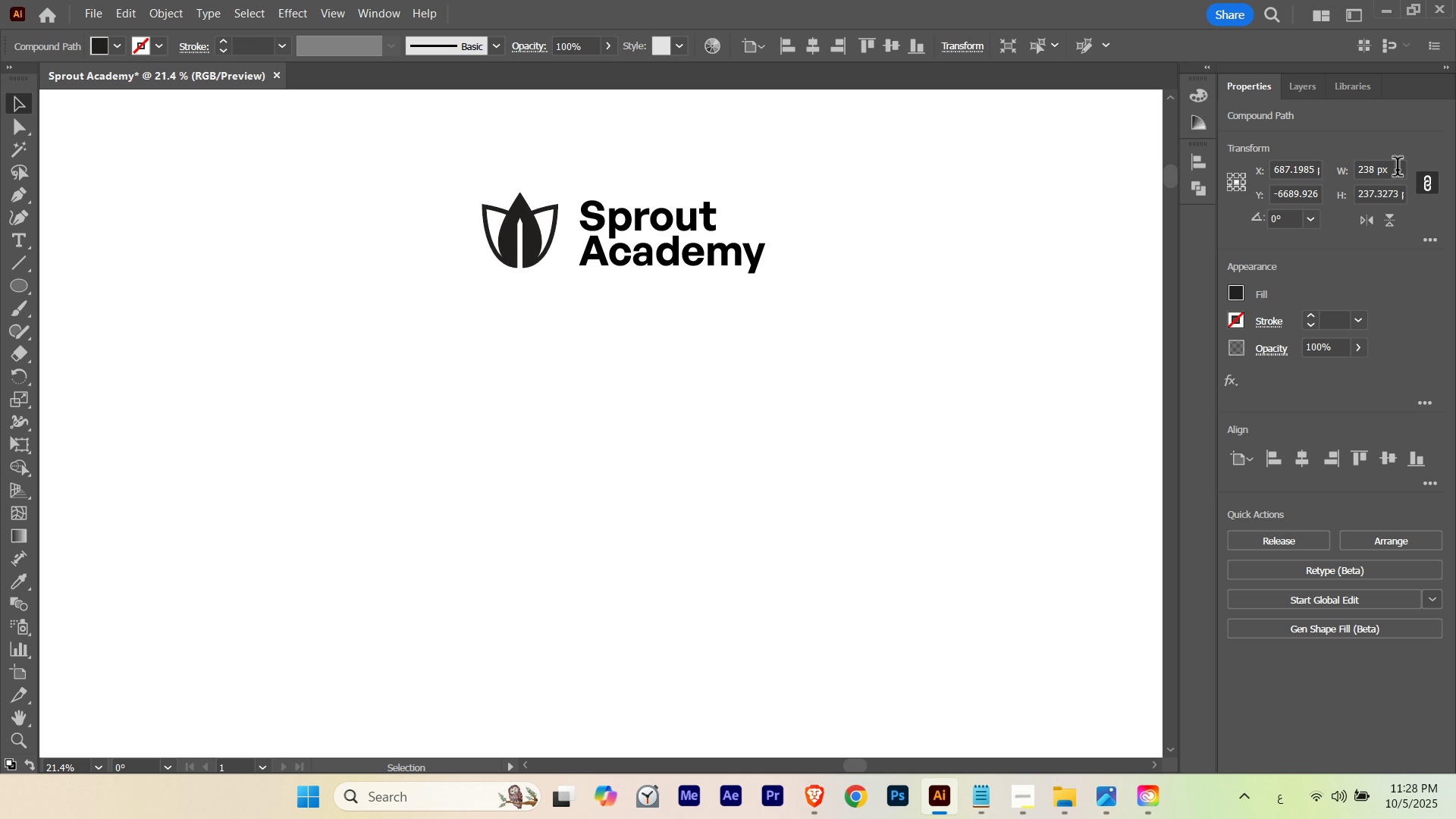 
key(ArrowDown)
 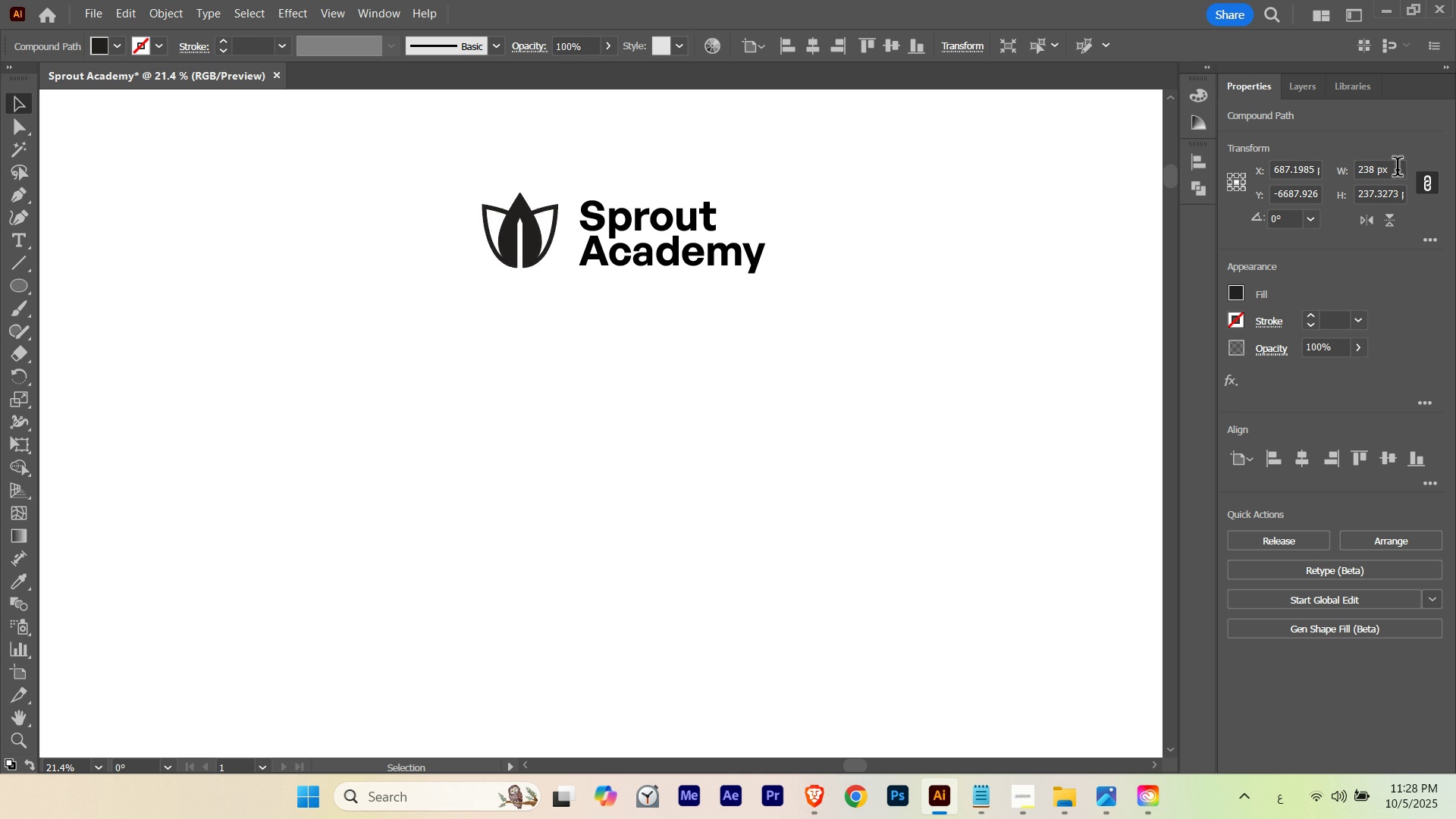 
key(ArrowUp)
 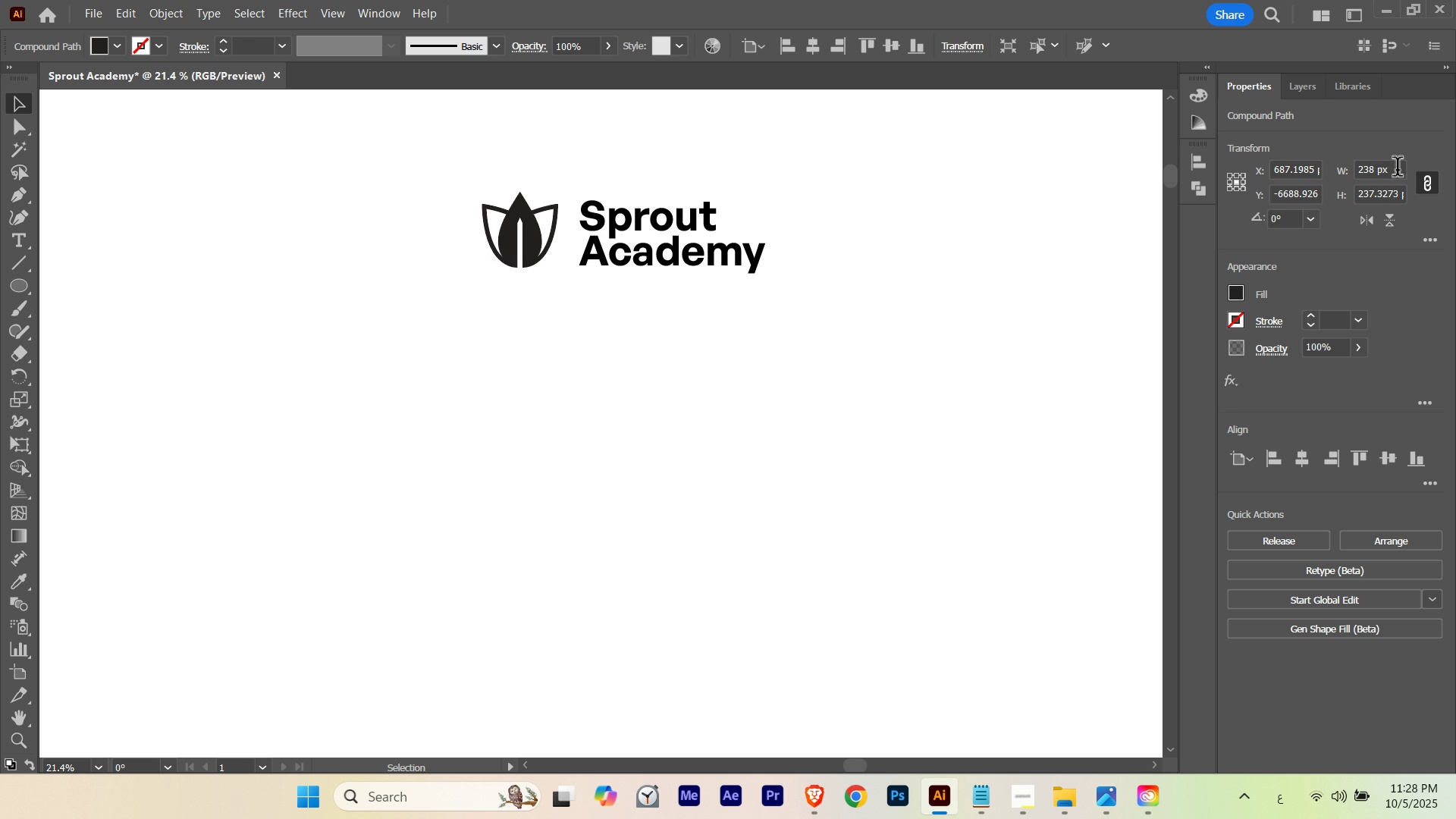 
key(ArrowDown)
 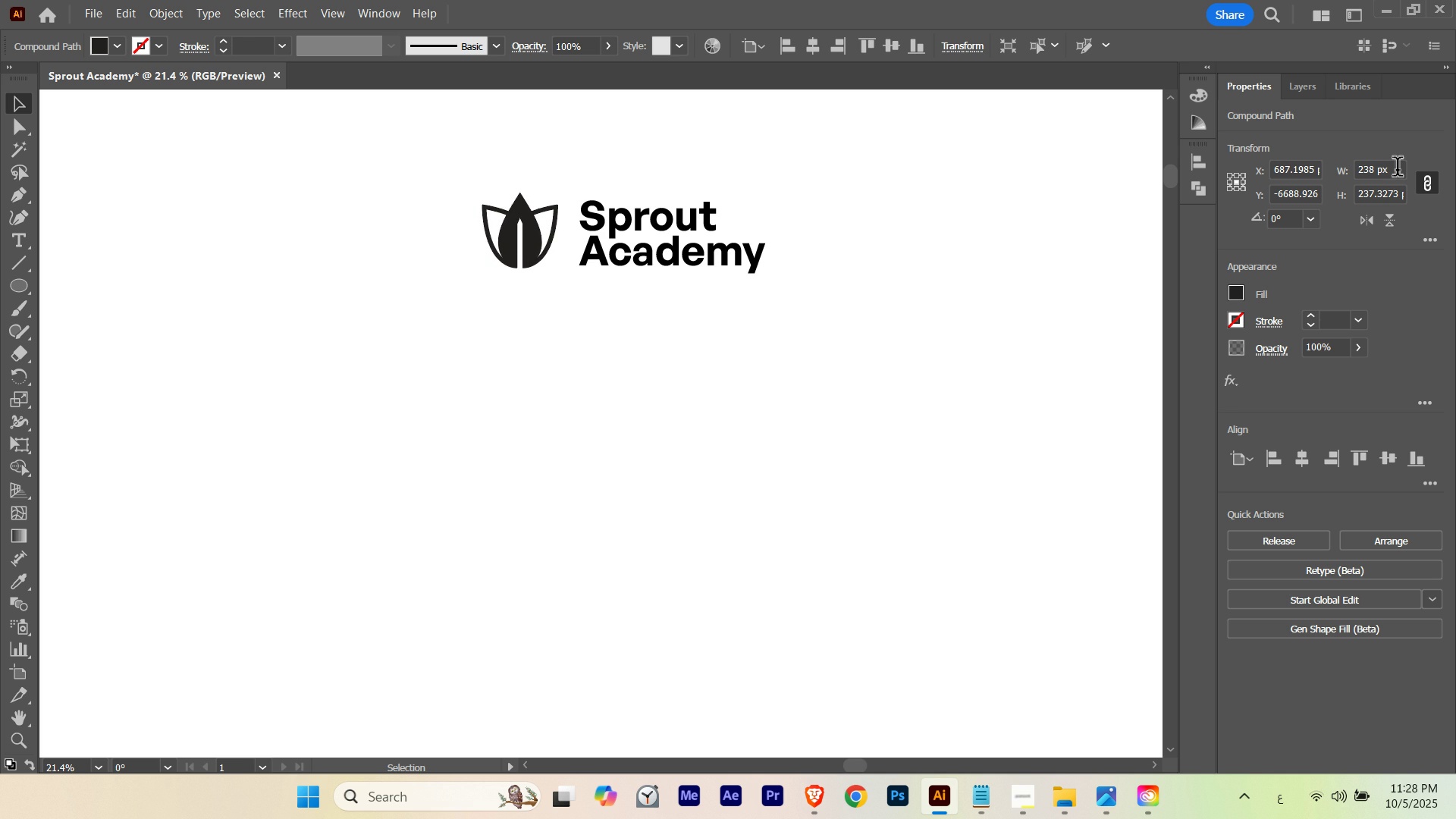 
key(ArrowDown)
 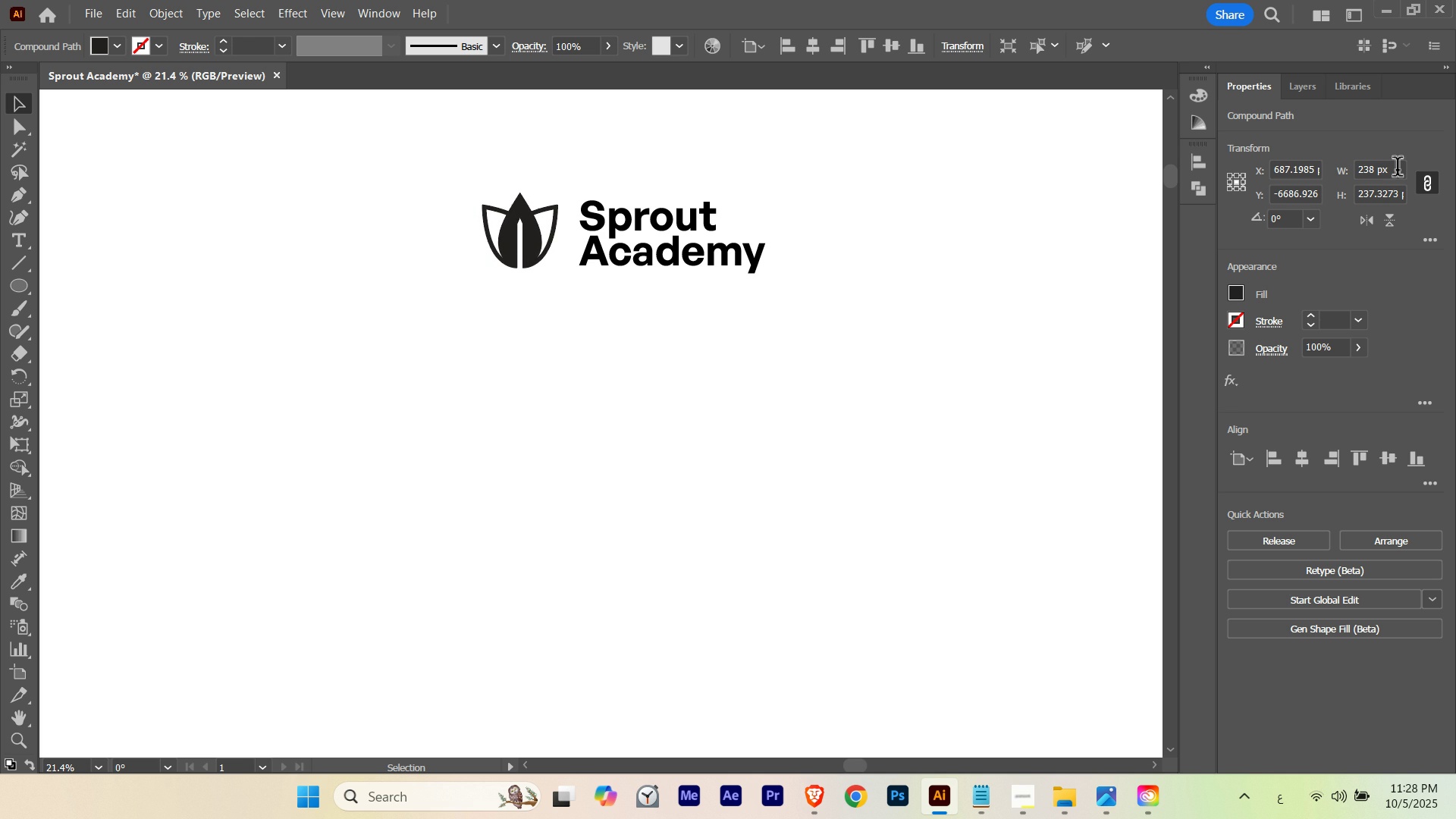 
key(ArrowUp)
 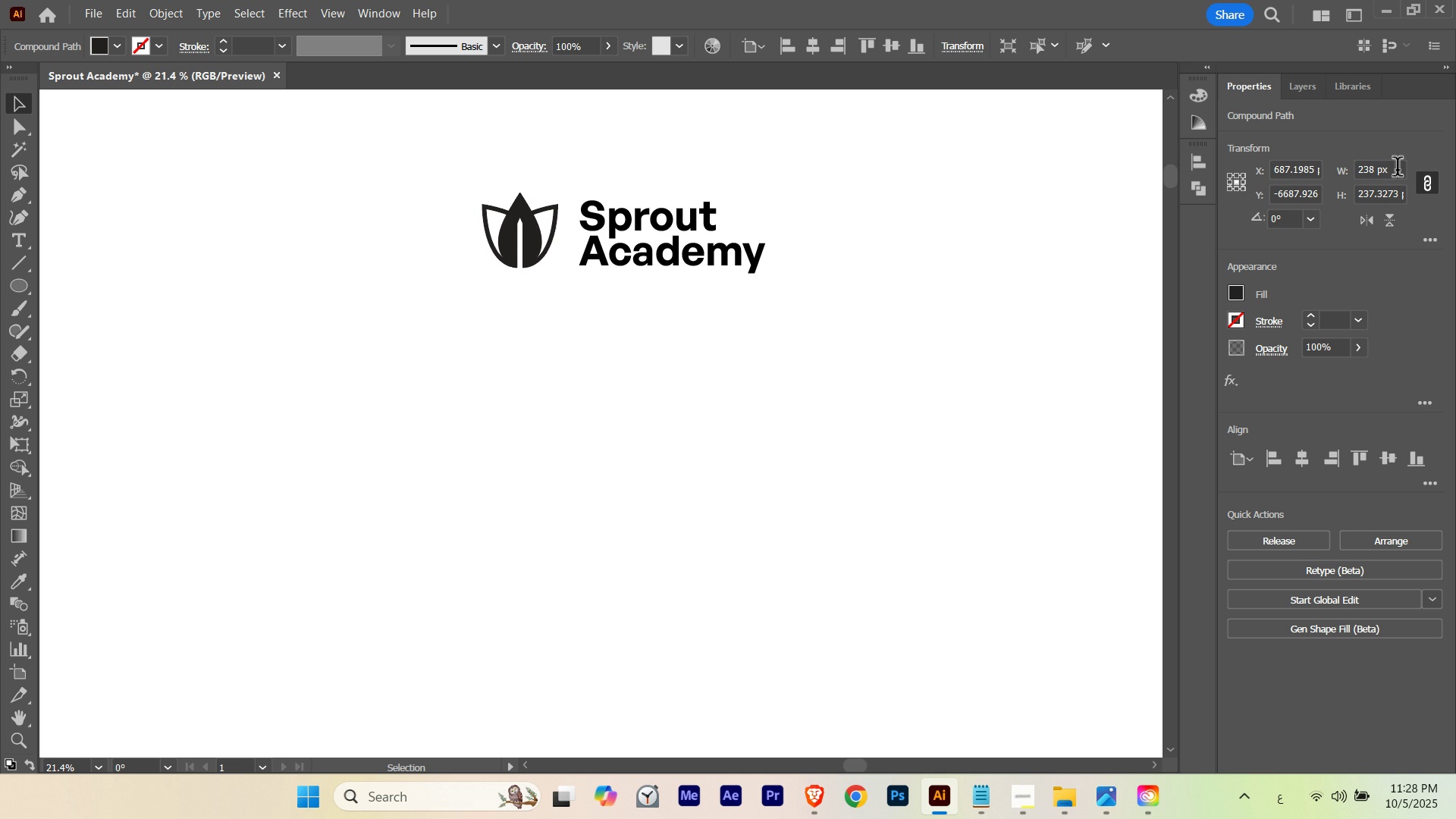 
key(ArrowDown)
 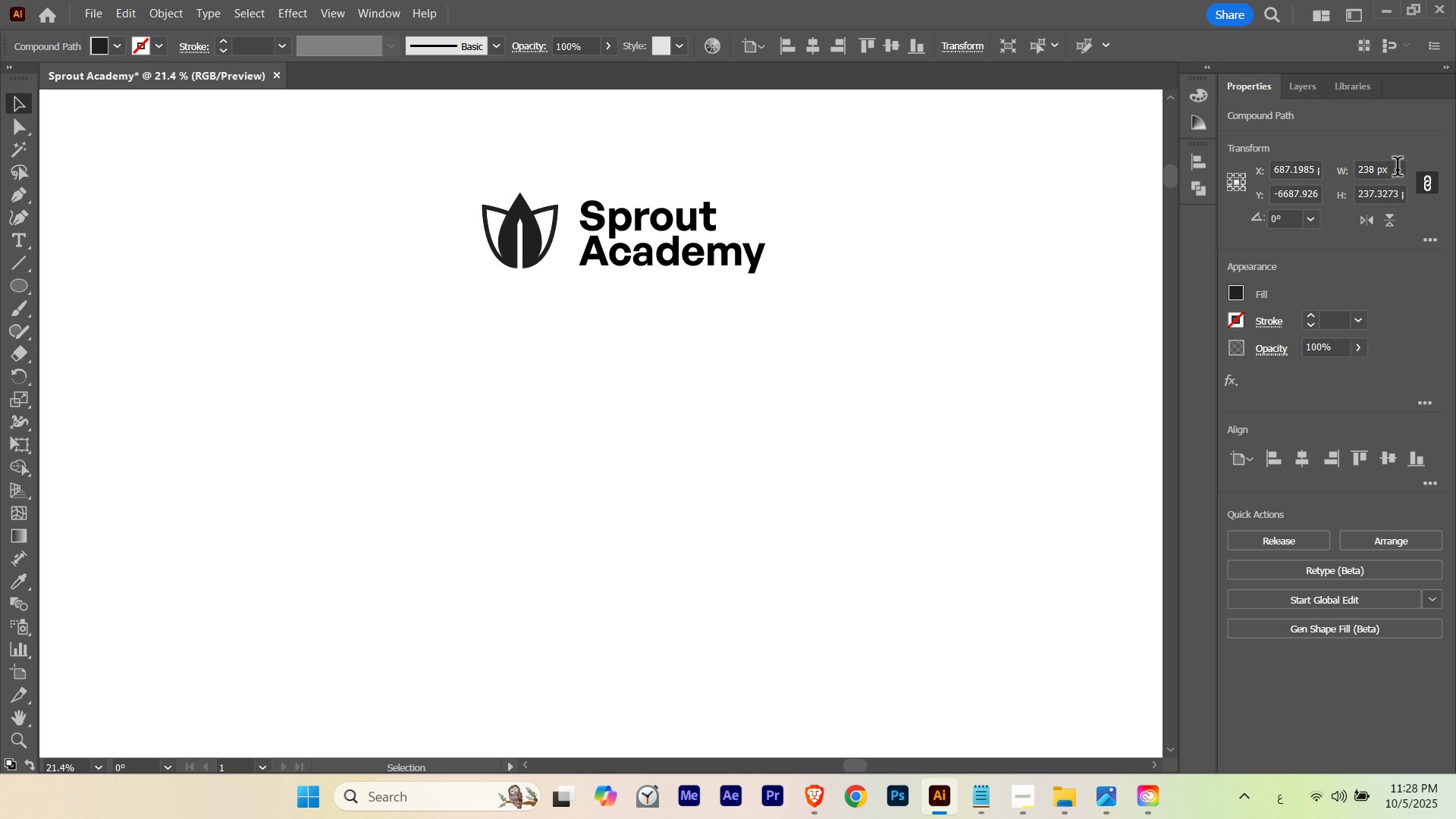 
key(ArrowDown)
 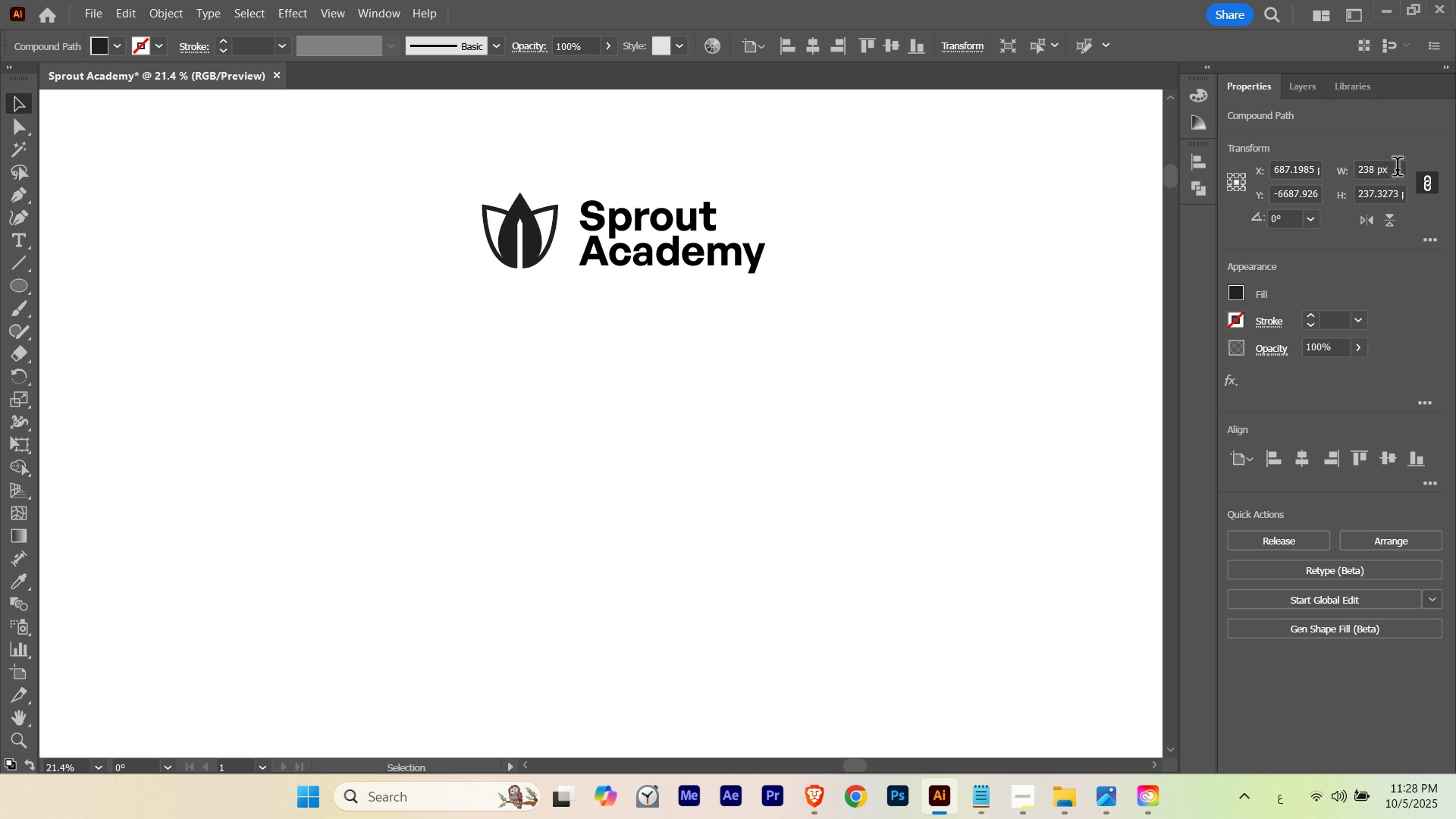 
key(ArrowUp)
 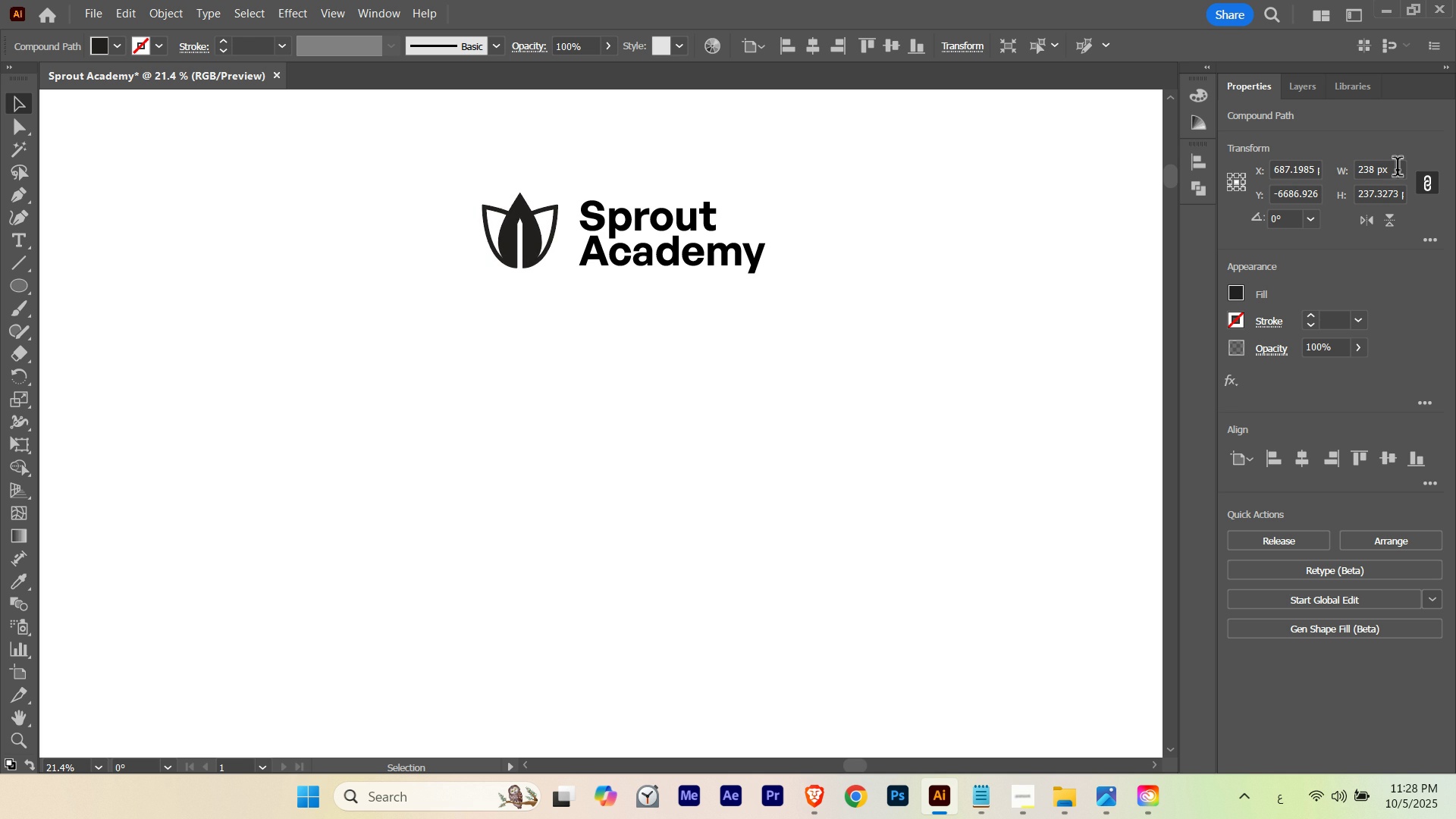 
key(ArrowDown)
 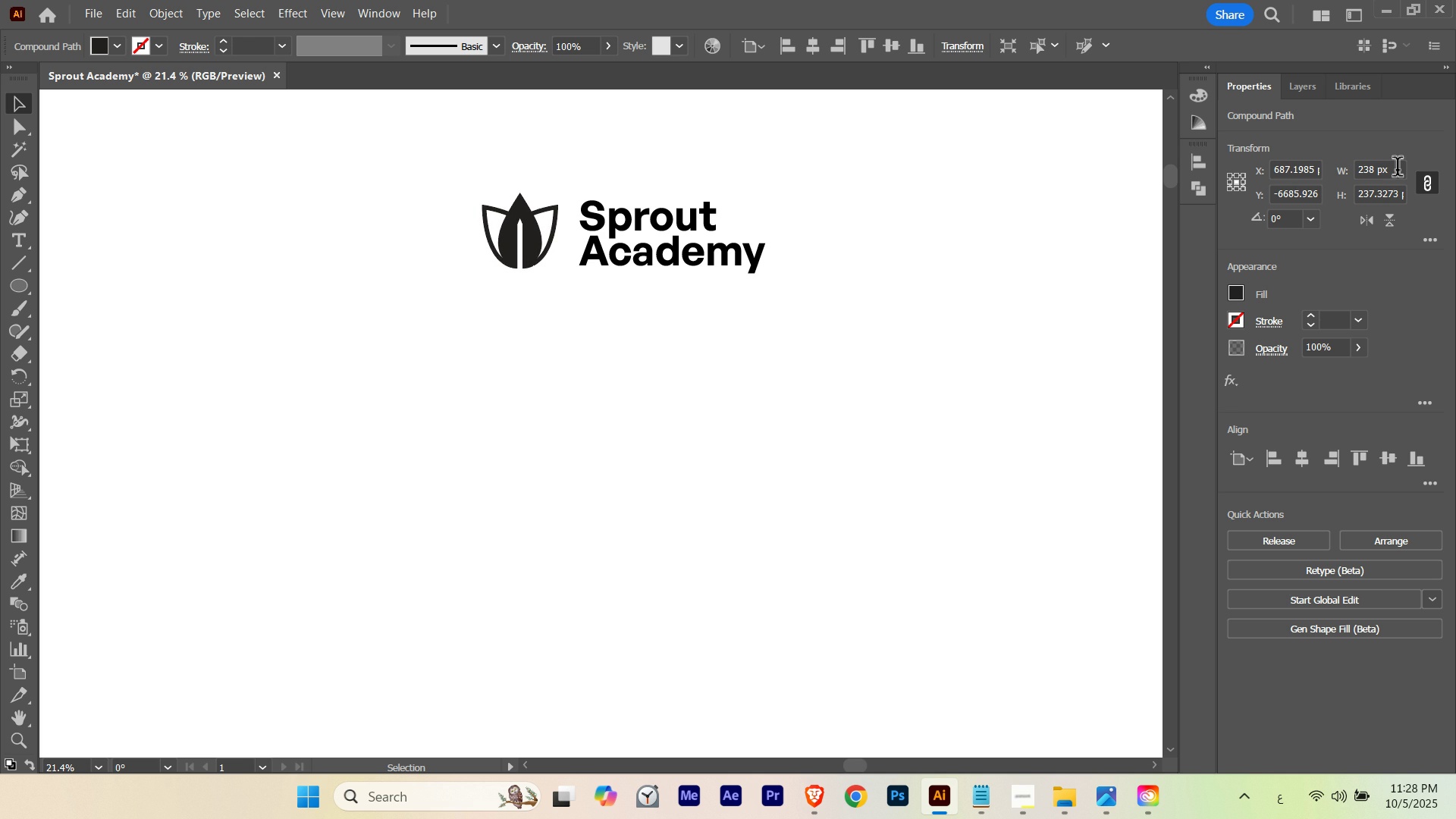 
key(ArrowUp)
 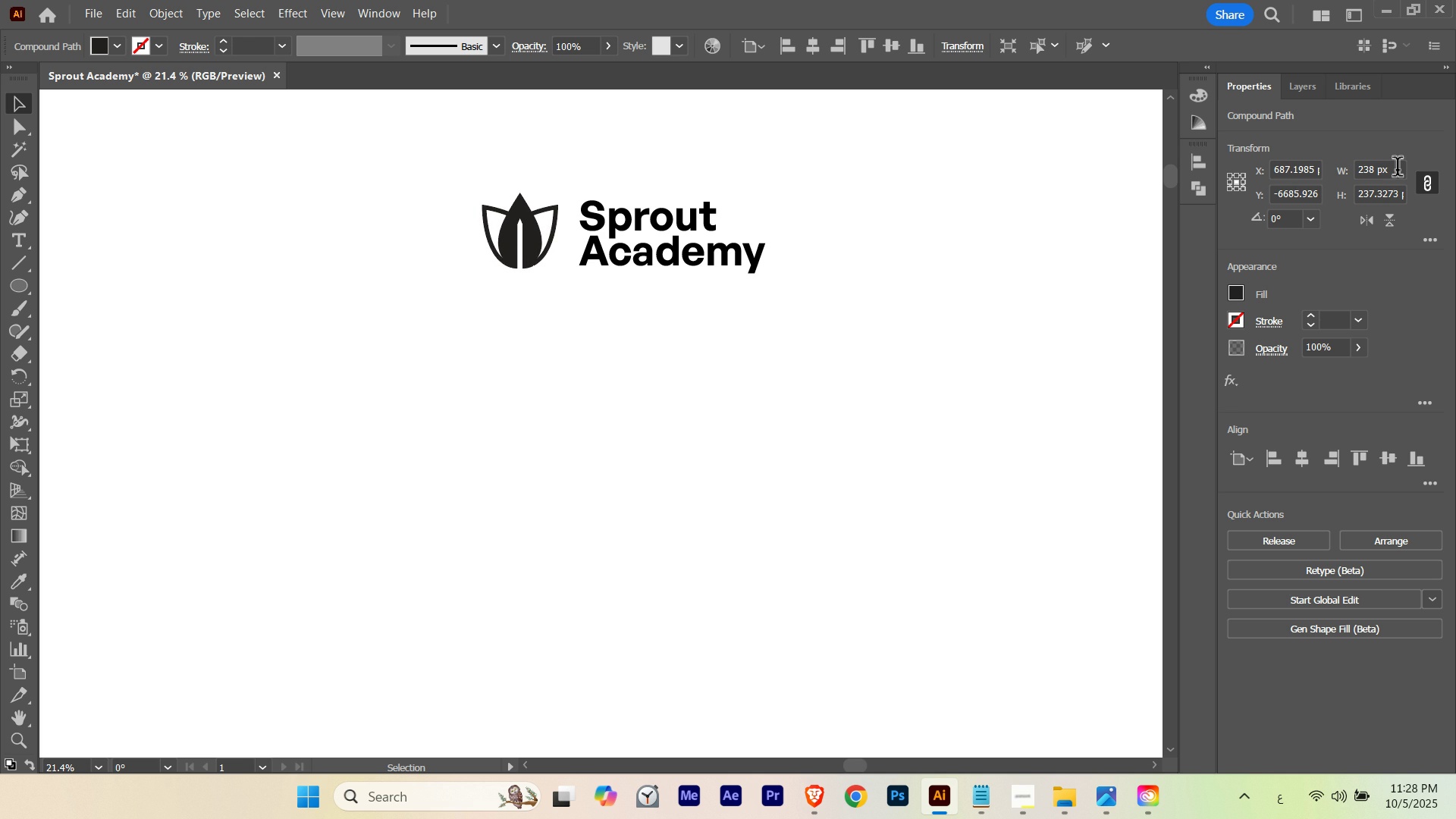 
key(ArrowDown)
 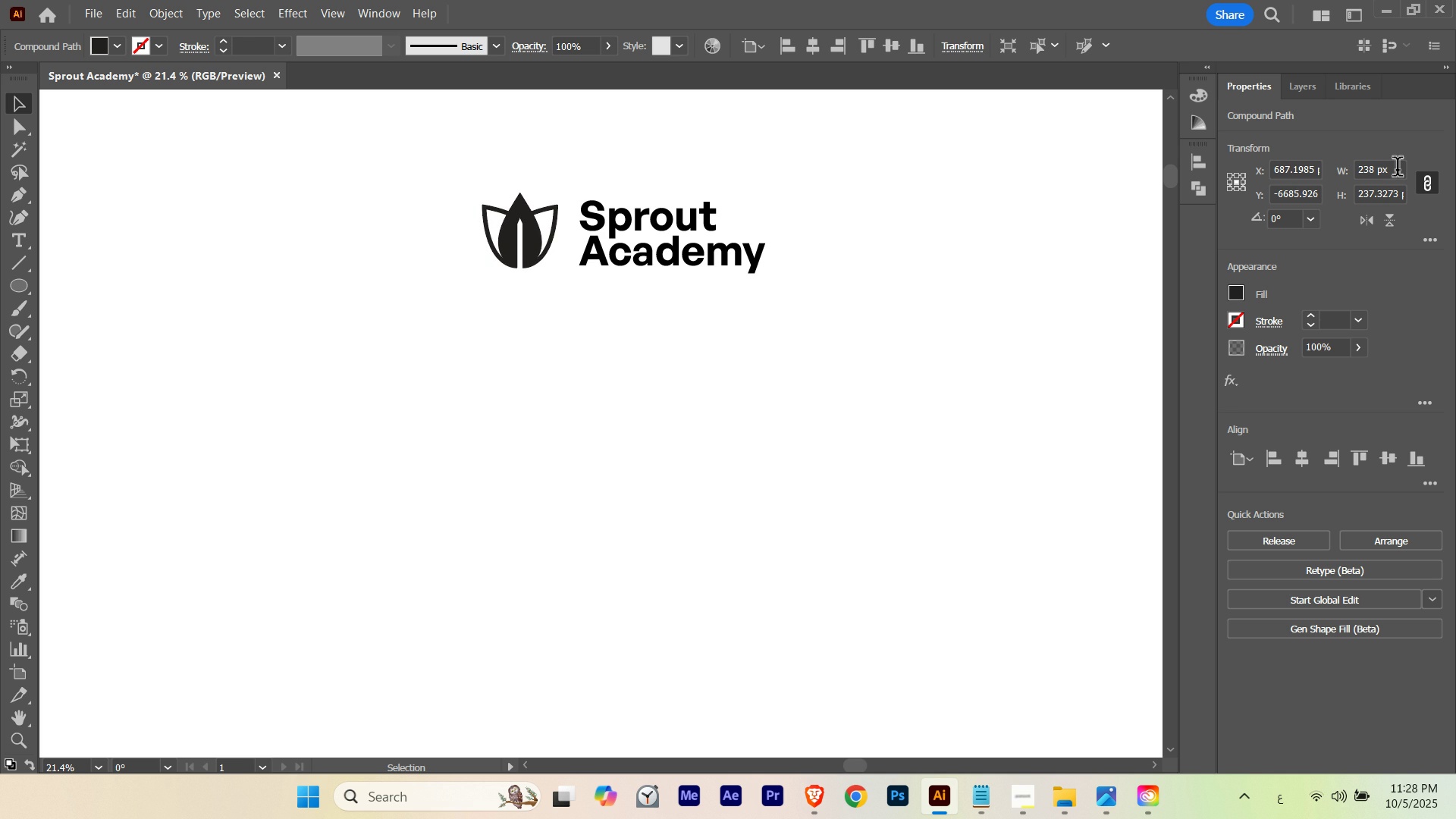 
key(ArrowUp)
 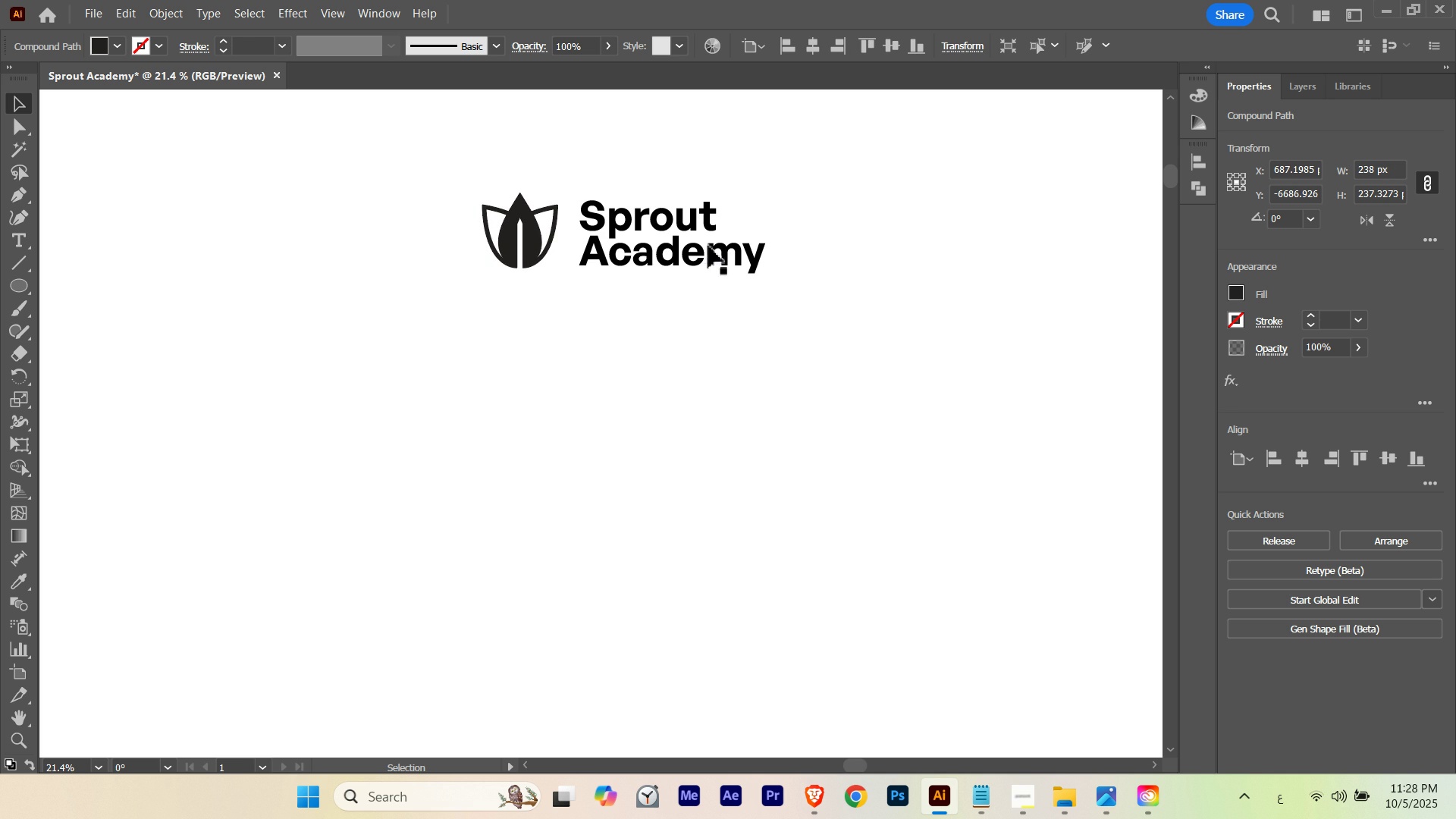 
left_click([706, 247])
 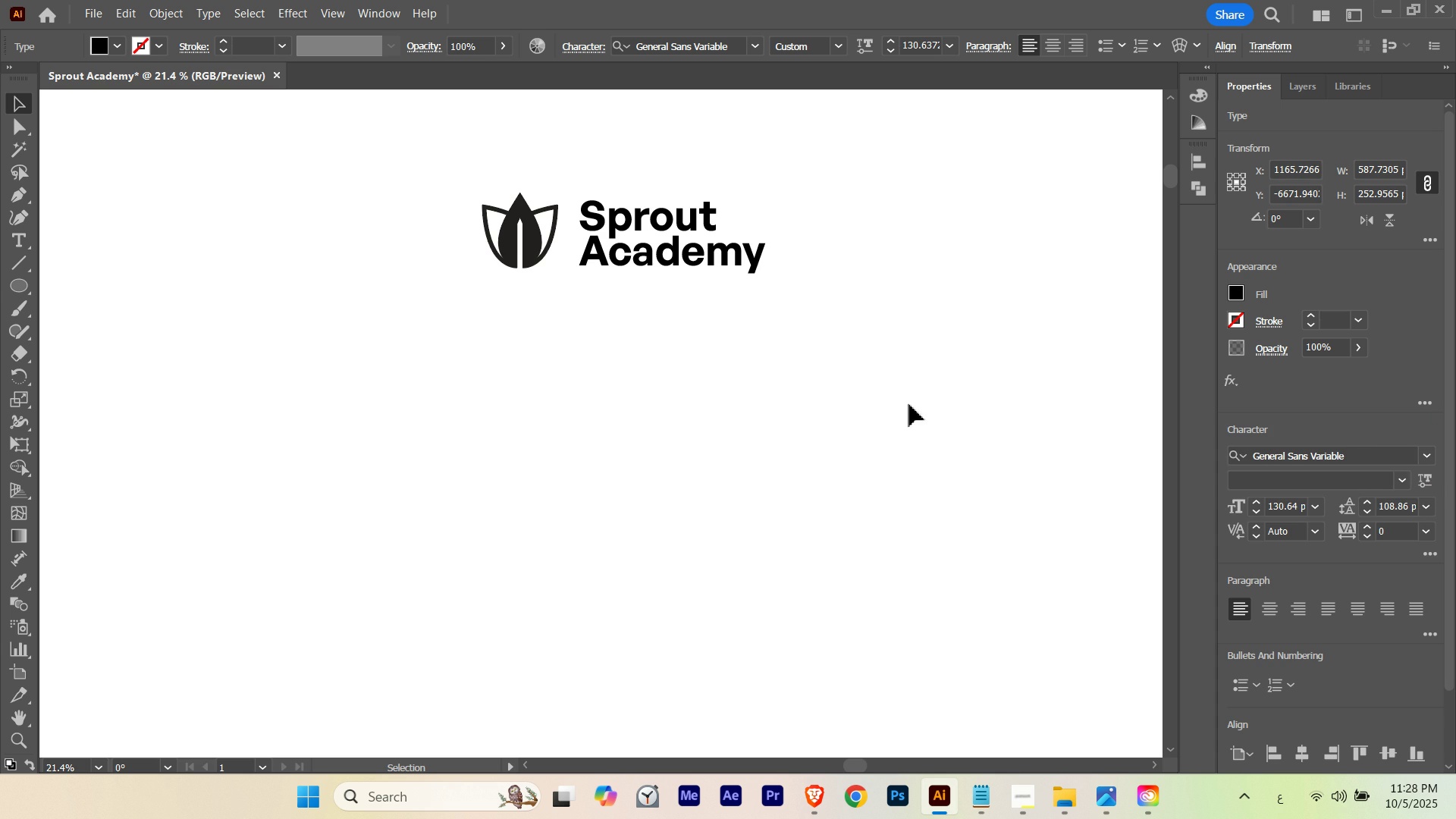 
double_click([681, 262])
 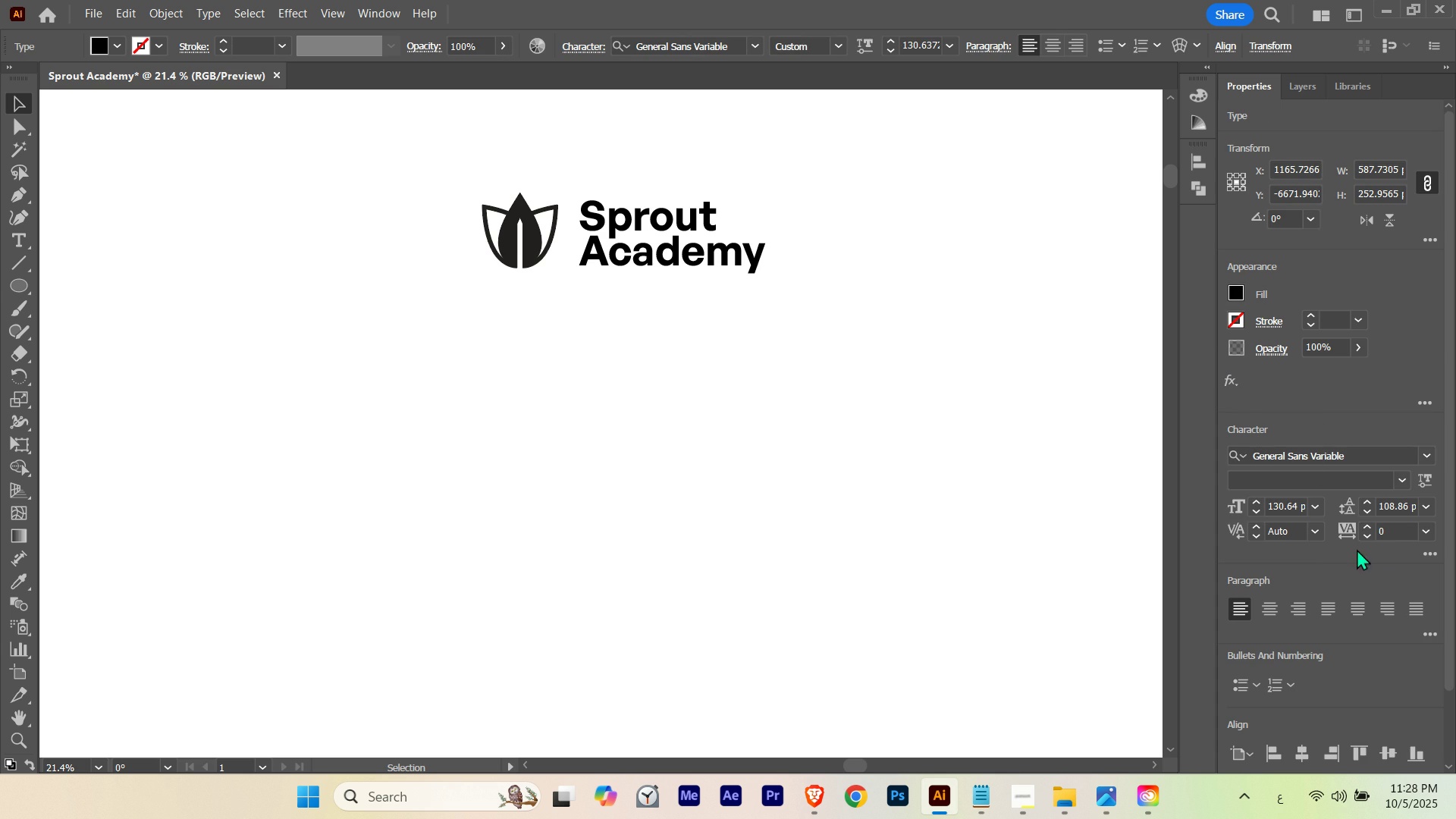 
hold_key(key=ShiftLeft, duration=4.76)
scroll: coordinate [1399, 532], scroll_direction: down, amount: 1.0
 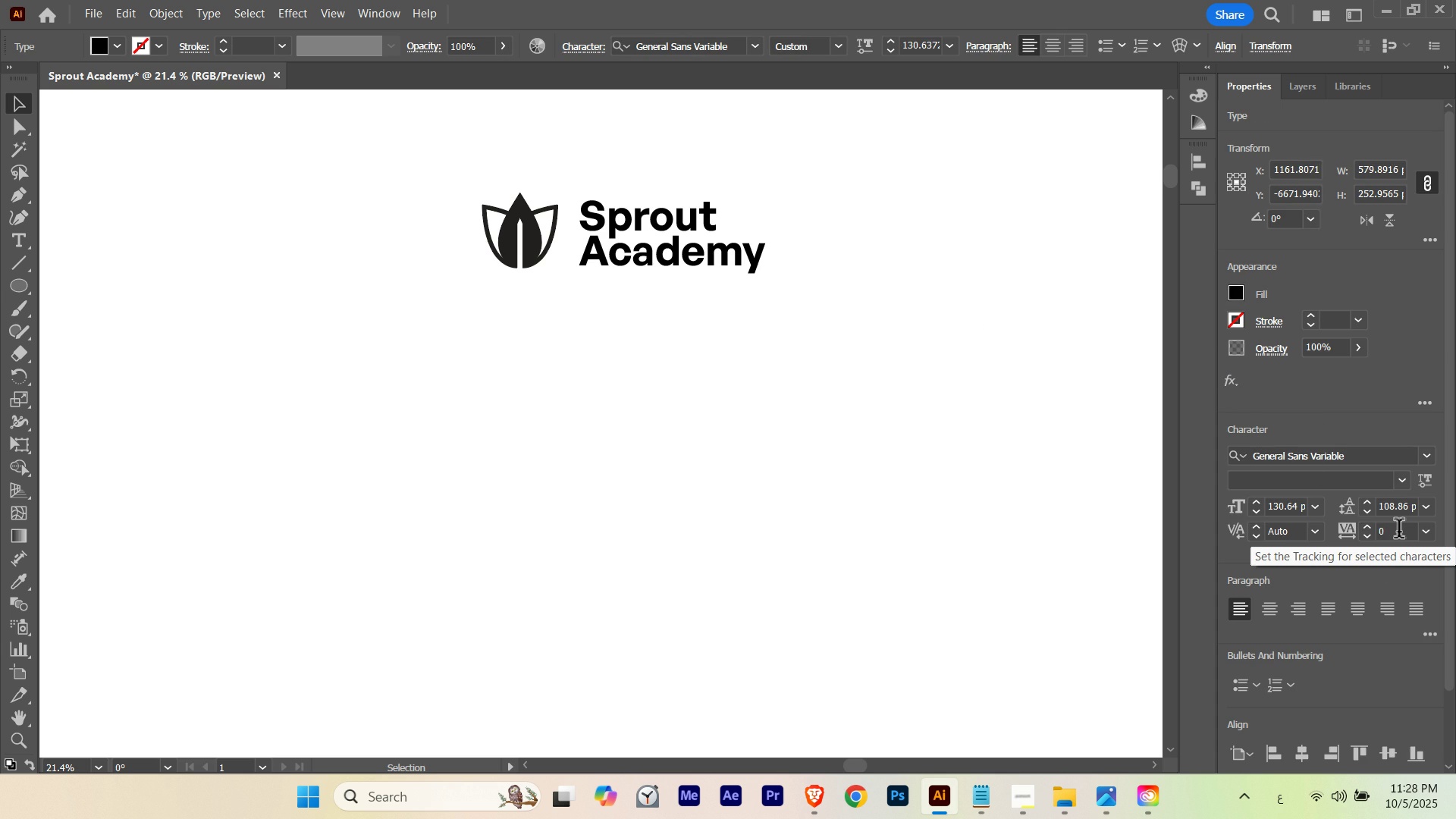 
scroll: coordinate [1399, 532], scroll_direction: none, amount: 0.0
 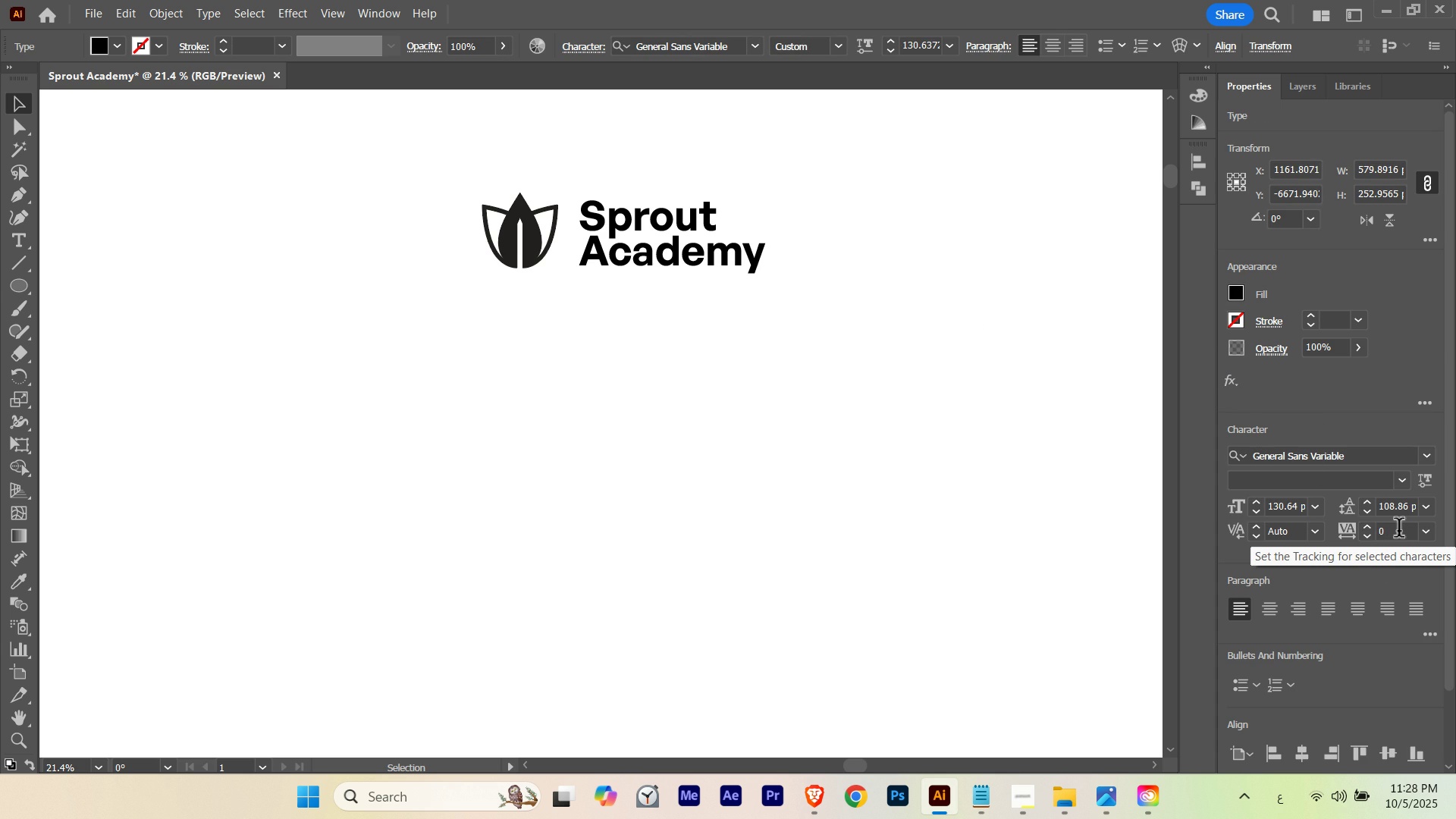 
scroll: coordinate [1399, 531], scroll_direction: up, amount: 1.0
 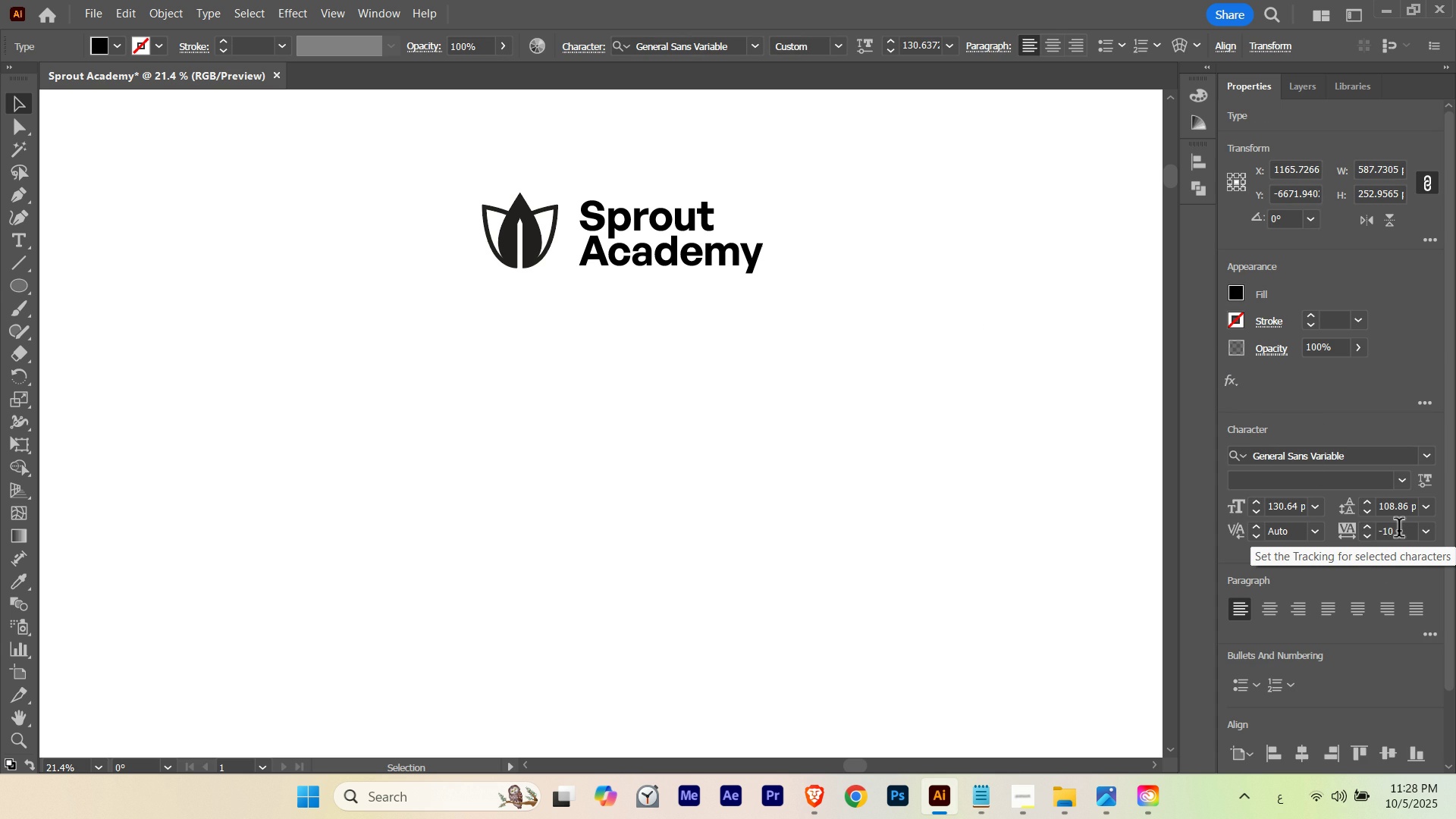 
scroll: coordinate [1399, 531], scroll_direction: down, amount: 2.0
 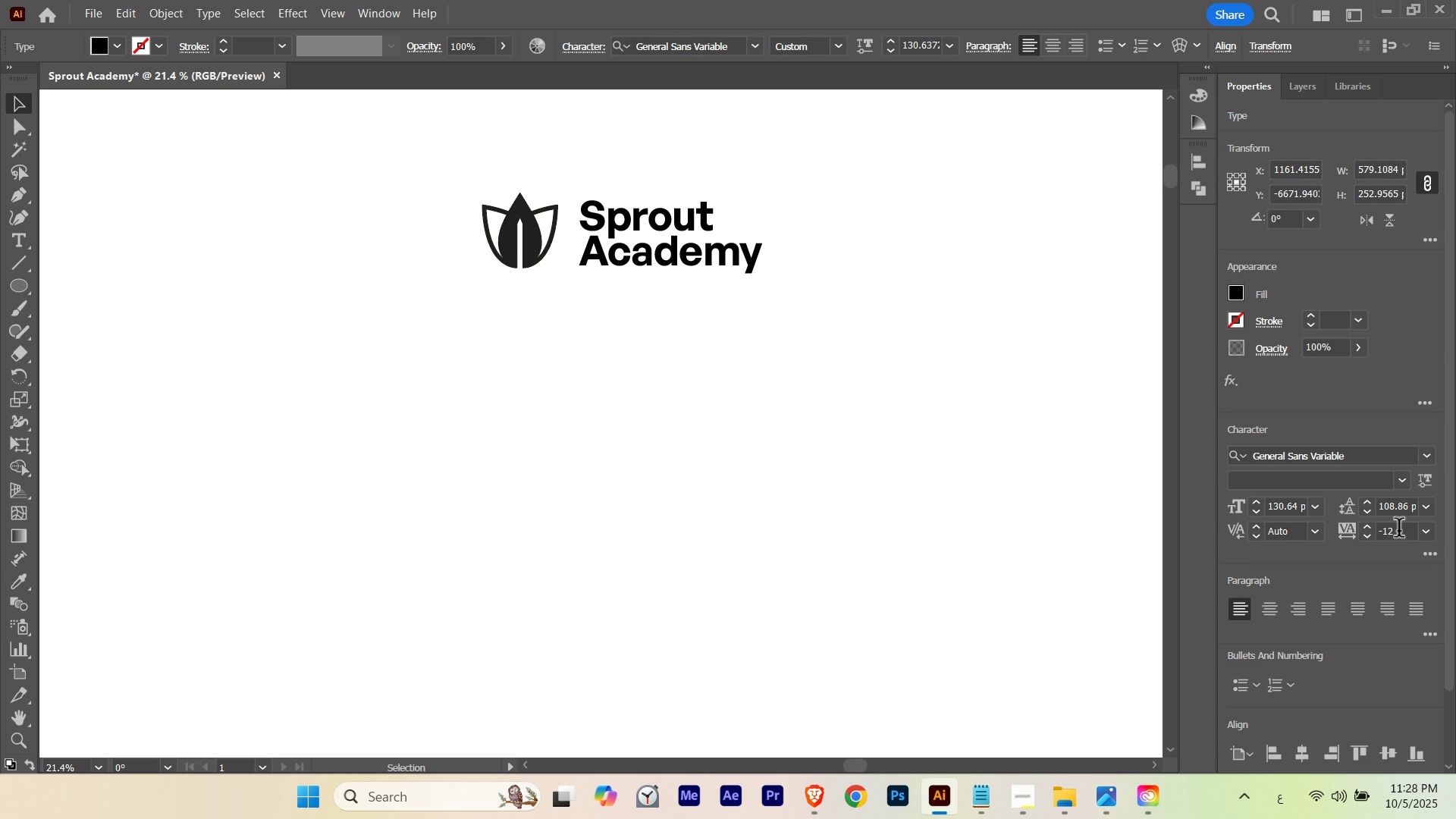 
scroll: coordinate [1399, 531], scroll_direction: up, amount: 1.0
 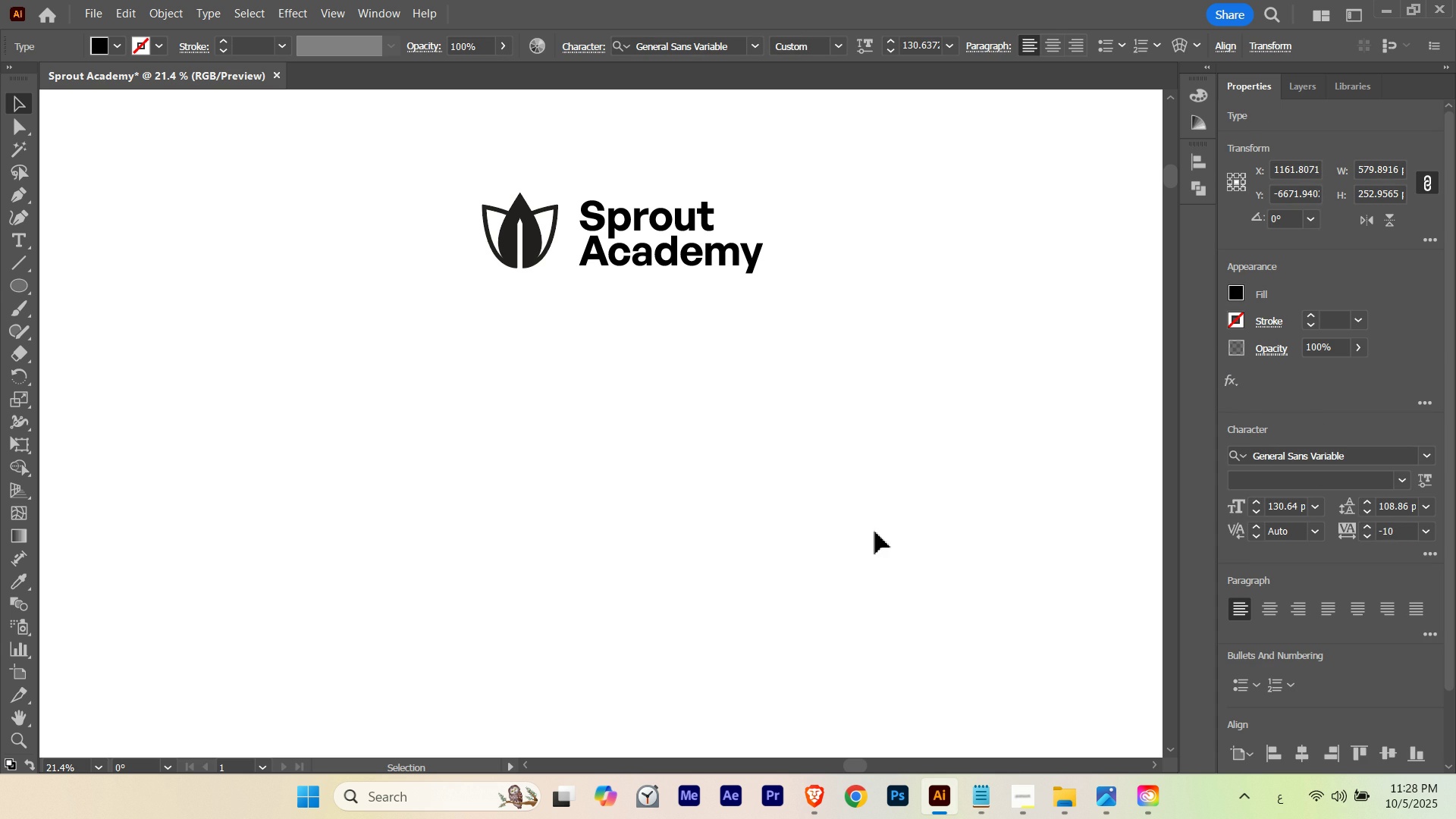 
left_click([875, 531])
 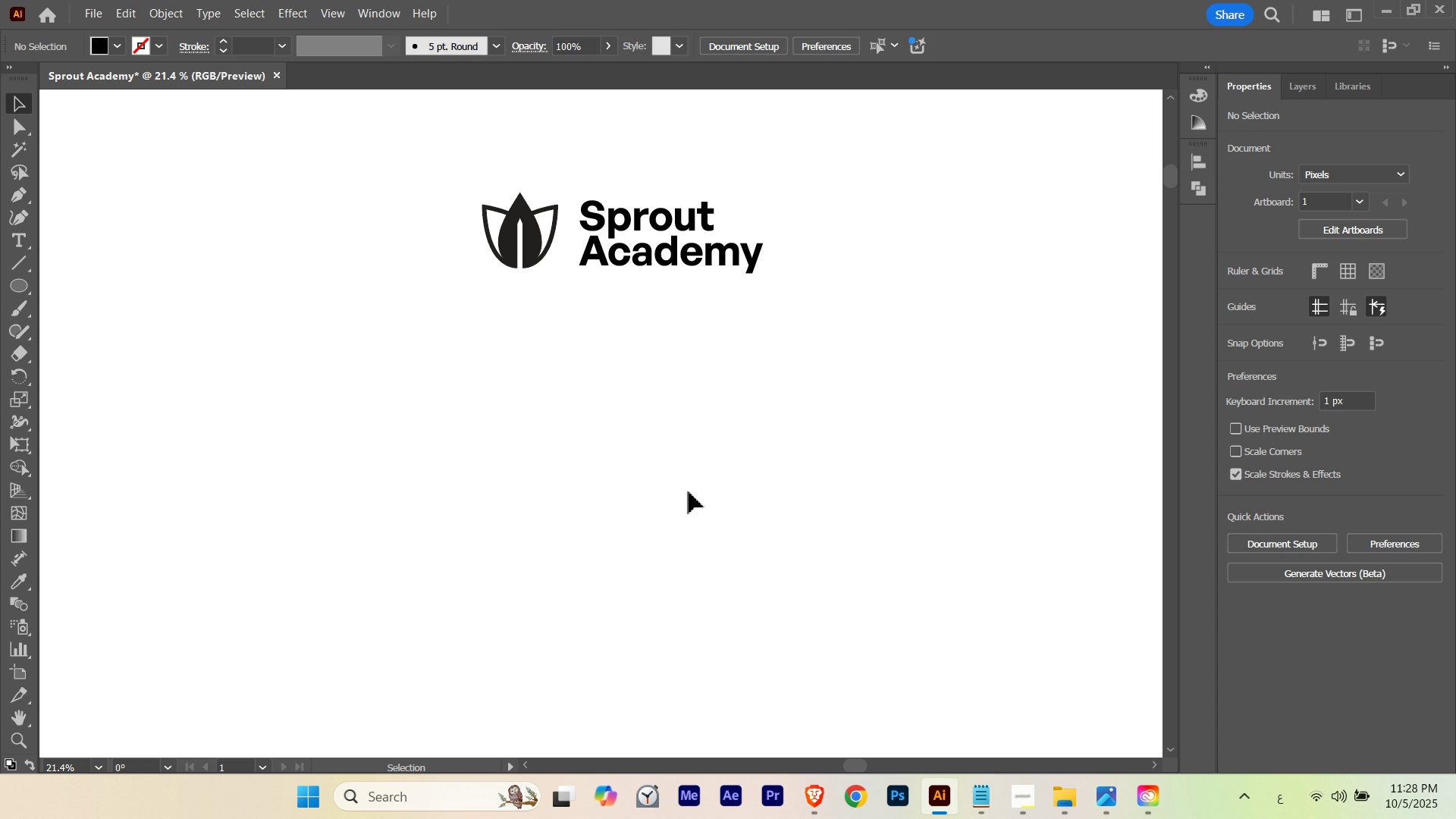 
left_click_drag(start_coordinate=[630, 422], to_coordinate=[709, 182])
 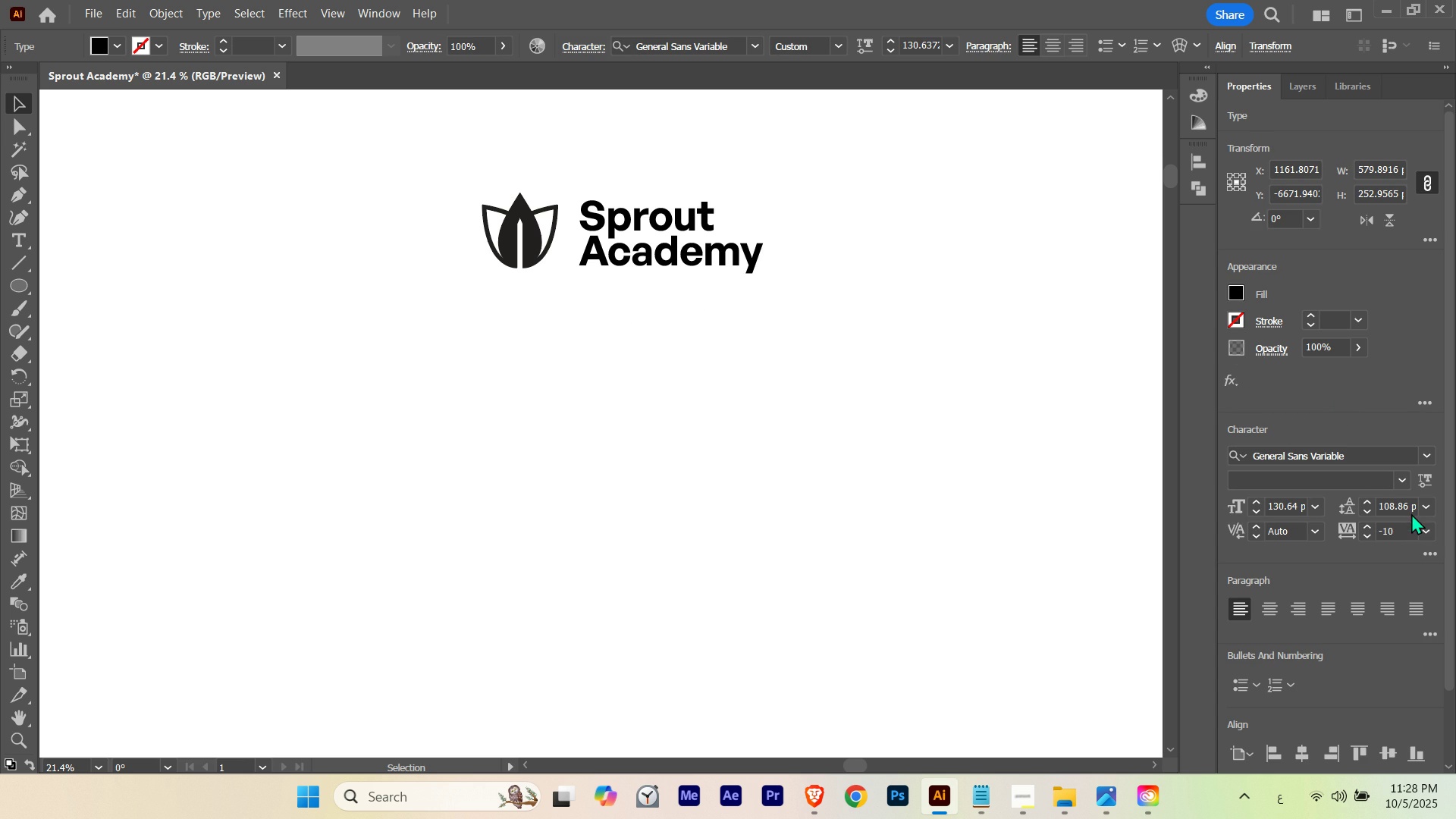 
hold_key(key=ShiftLeft, duration=0.63)
scroll: coordinate [1410, 512], scroll_direction: down, amount: 1.0
 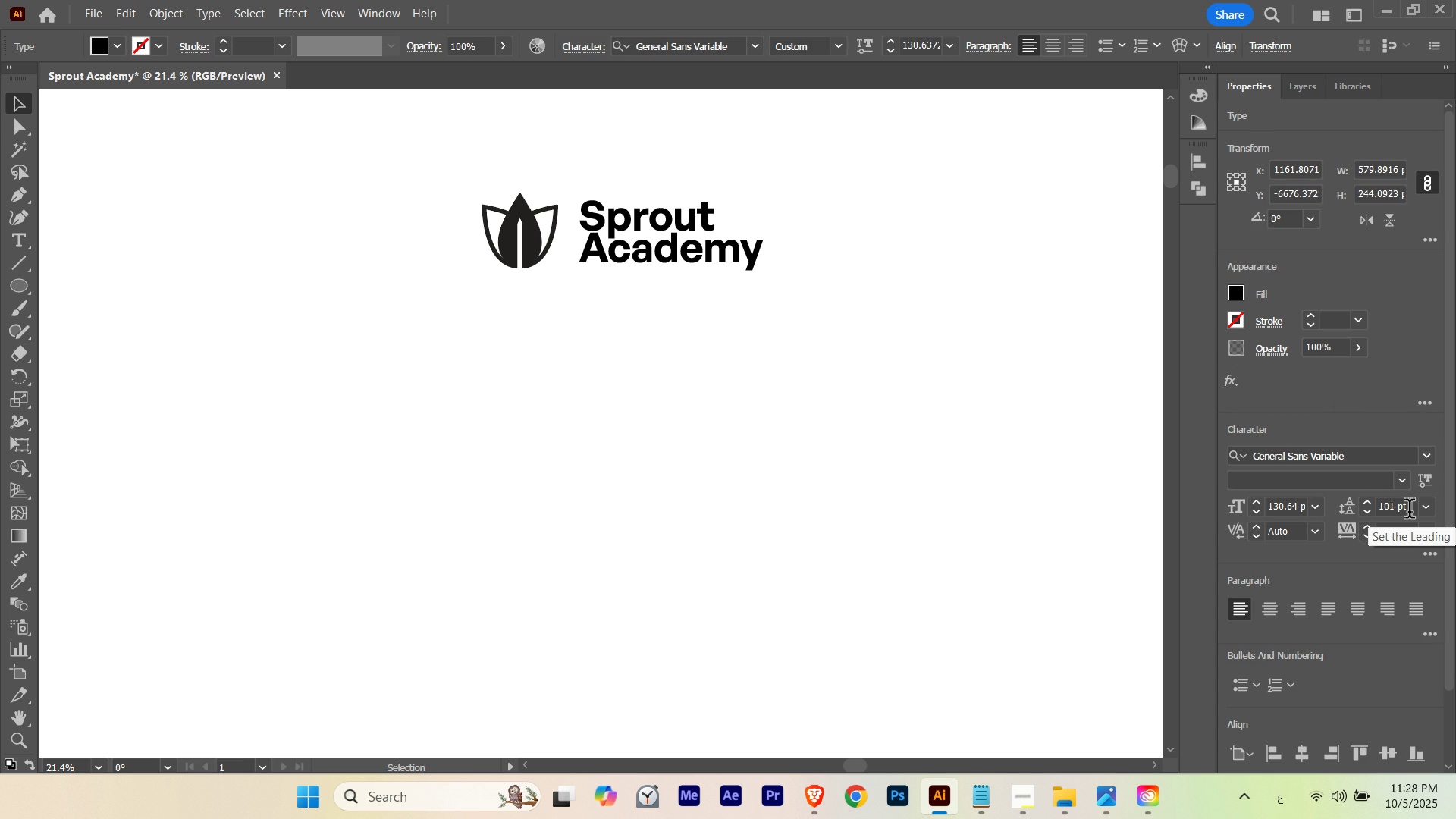 
scroll: coordinate [1401, 506], scroll_direction: up, amount: 7.0
 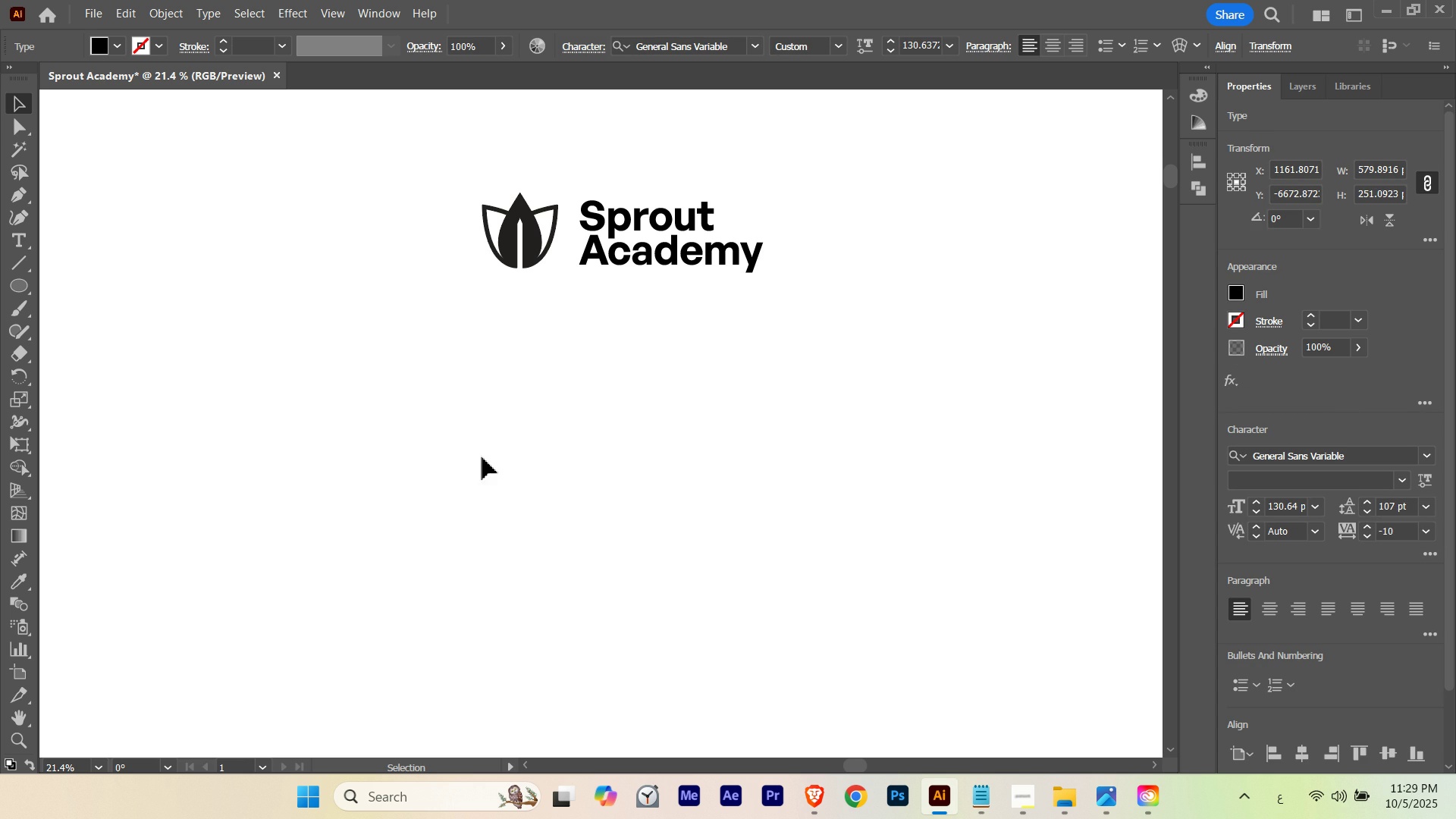 
left_click([482, 457])
 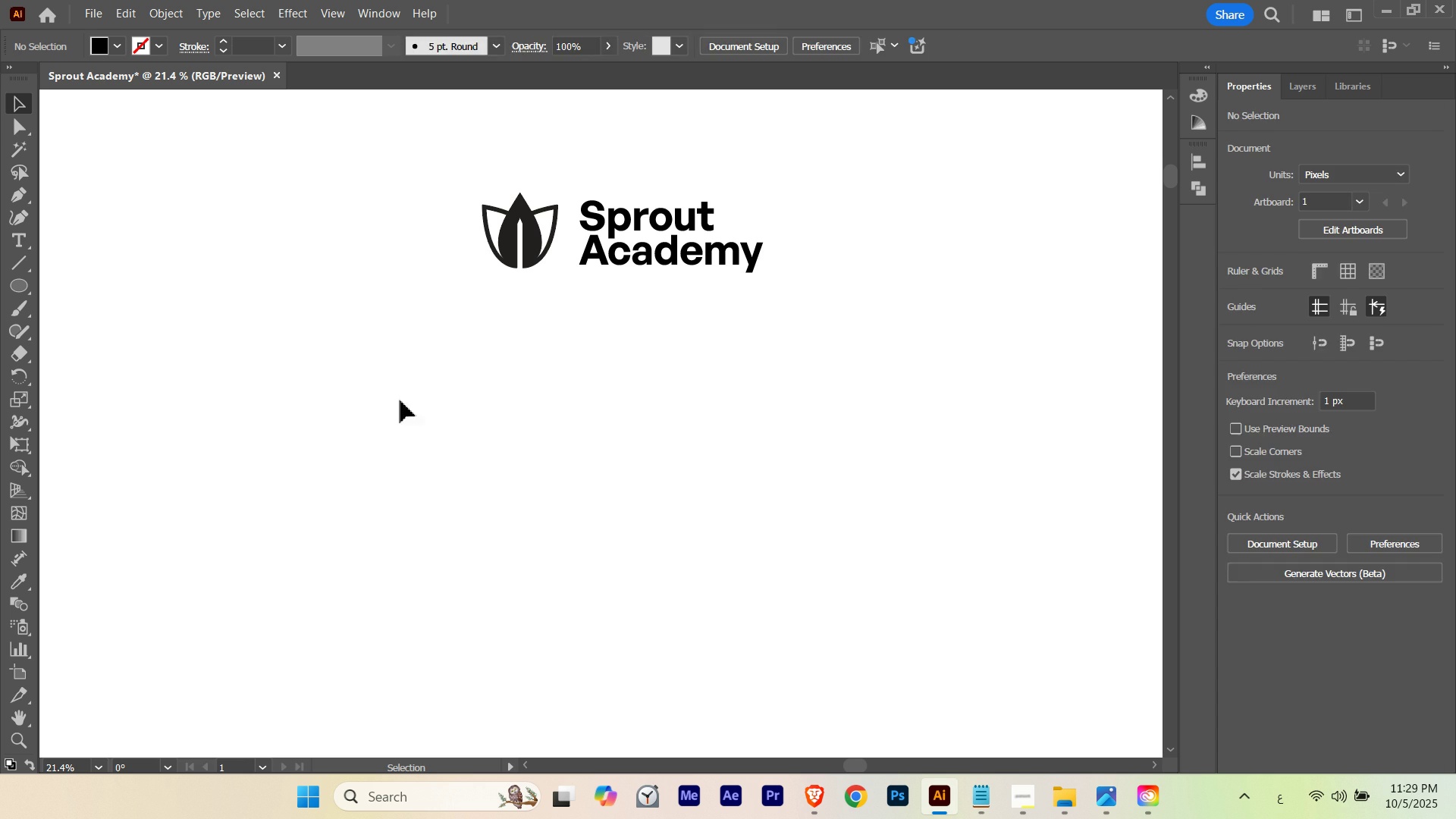 
left_click_drag(start_coordinate=[427, 384], to_coordinate=[890, 171])
 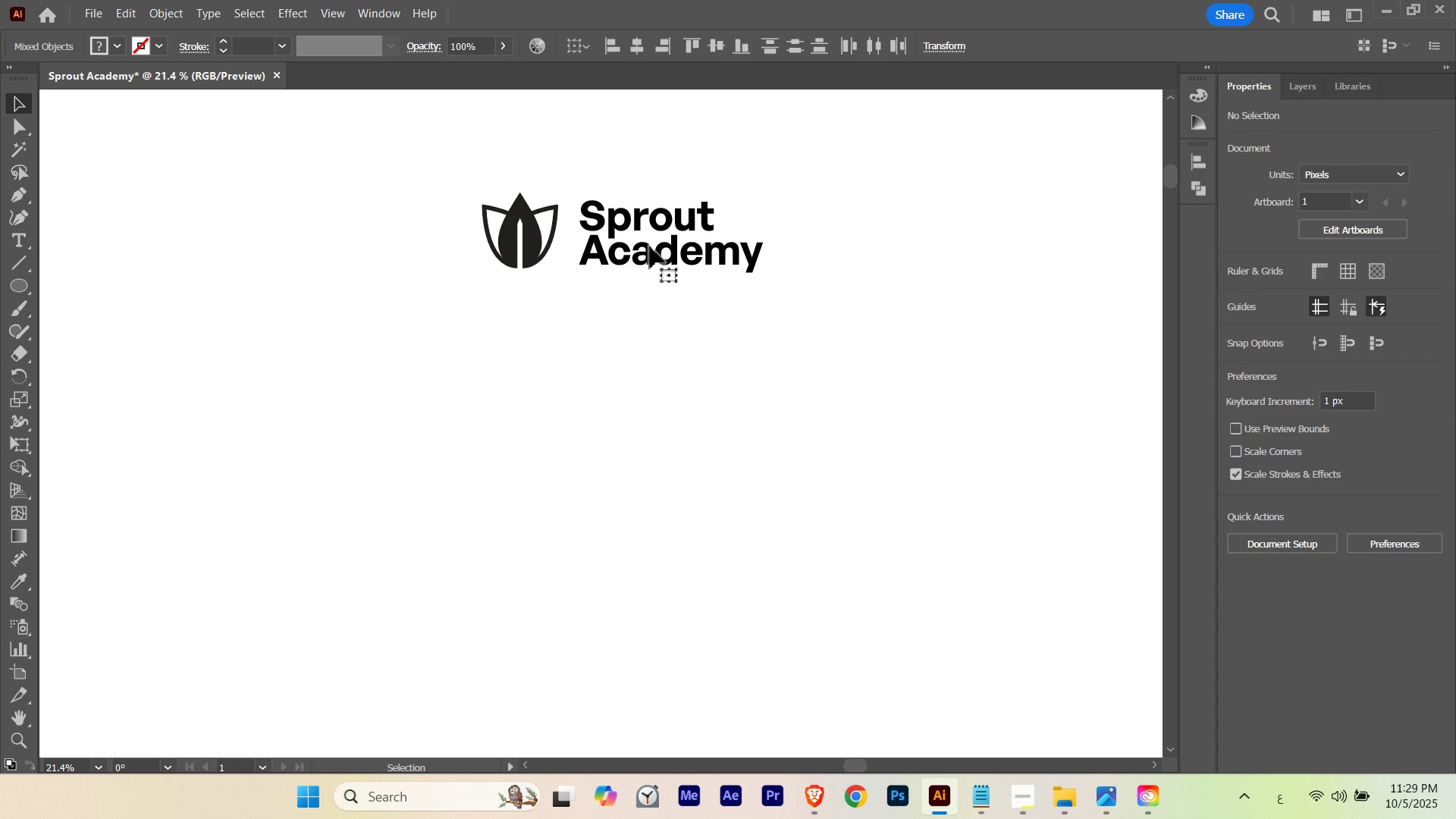 
hold_key(key=AltLeft, duration=0.97)
left_click_drag(start_coordinate=[651, 237], to_coordinate=[632, 440])
 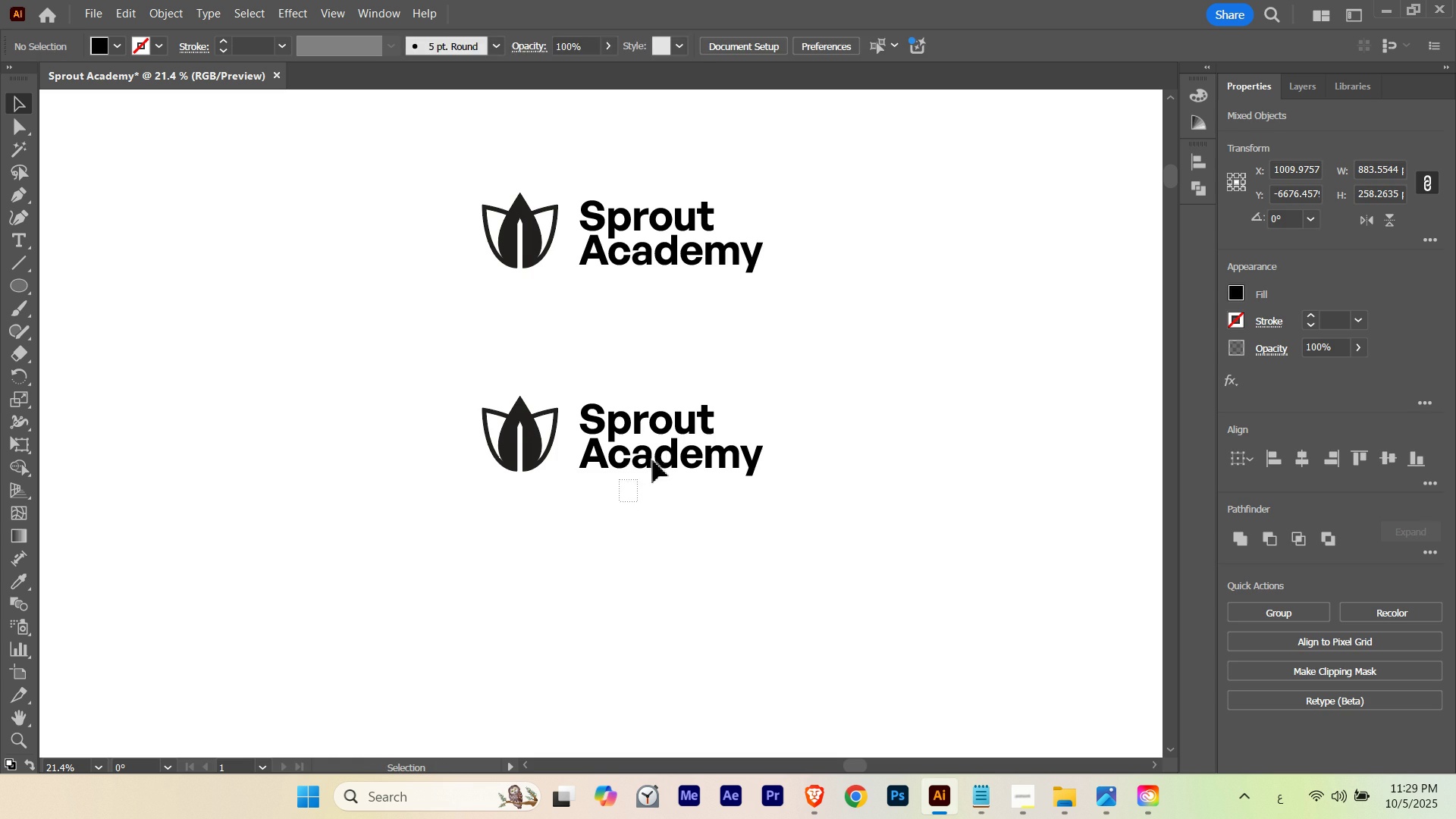 
hold_key(key=ShiftLeft, duration=0.62)
 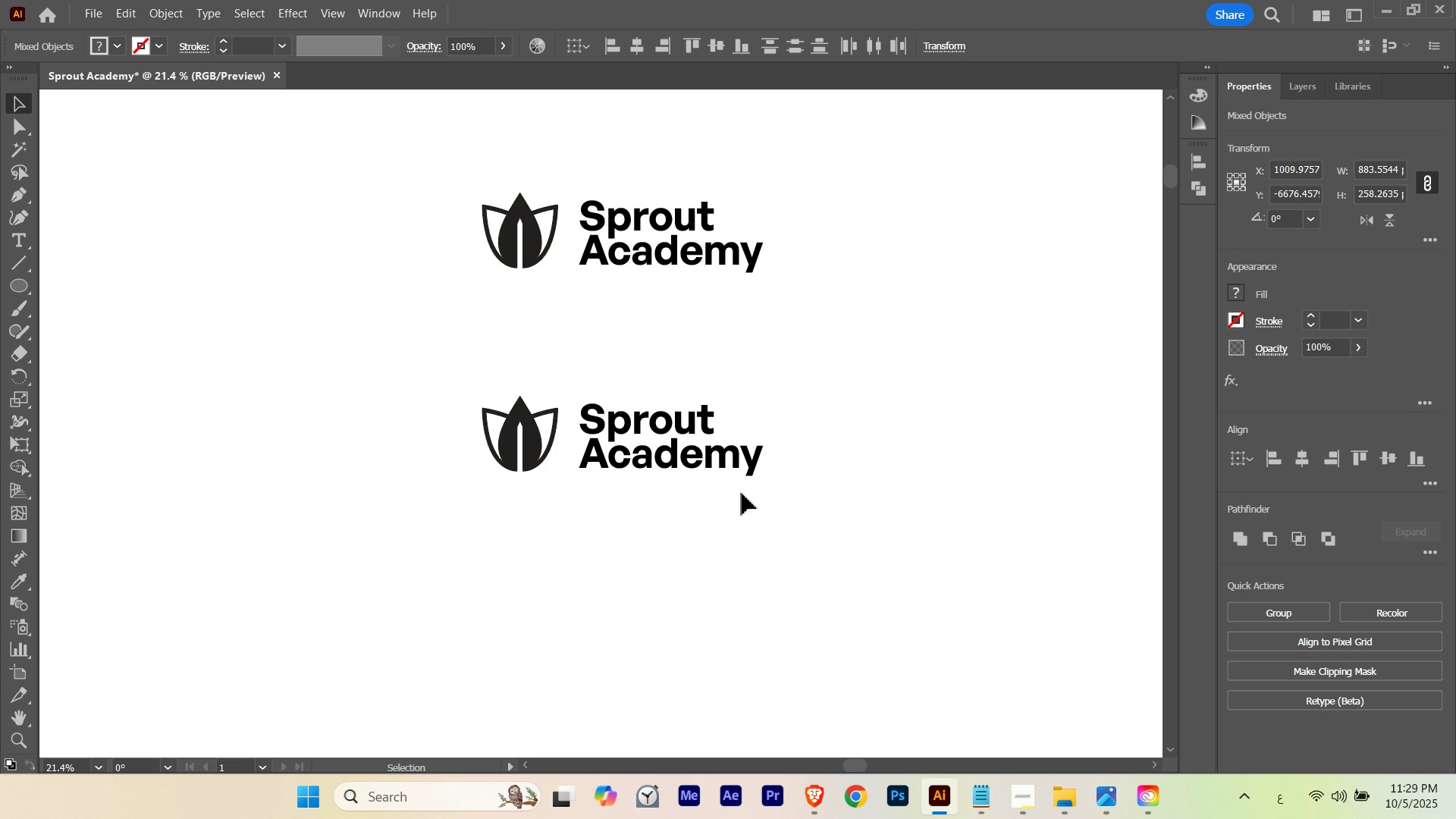 
left_click([742, 492])
 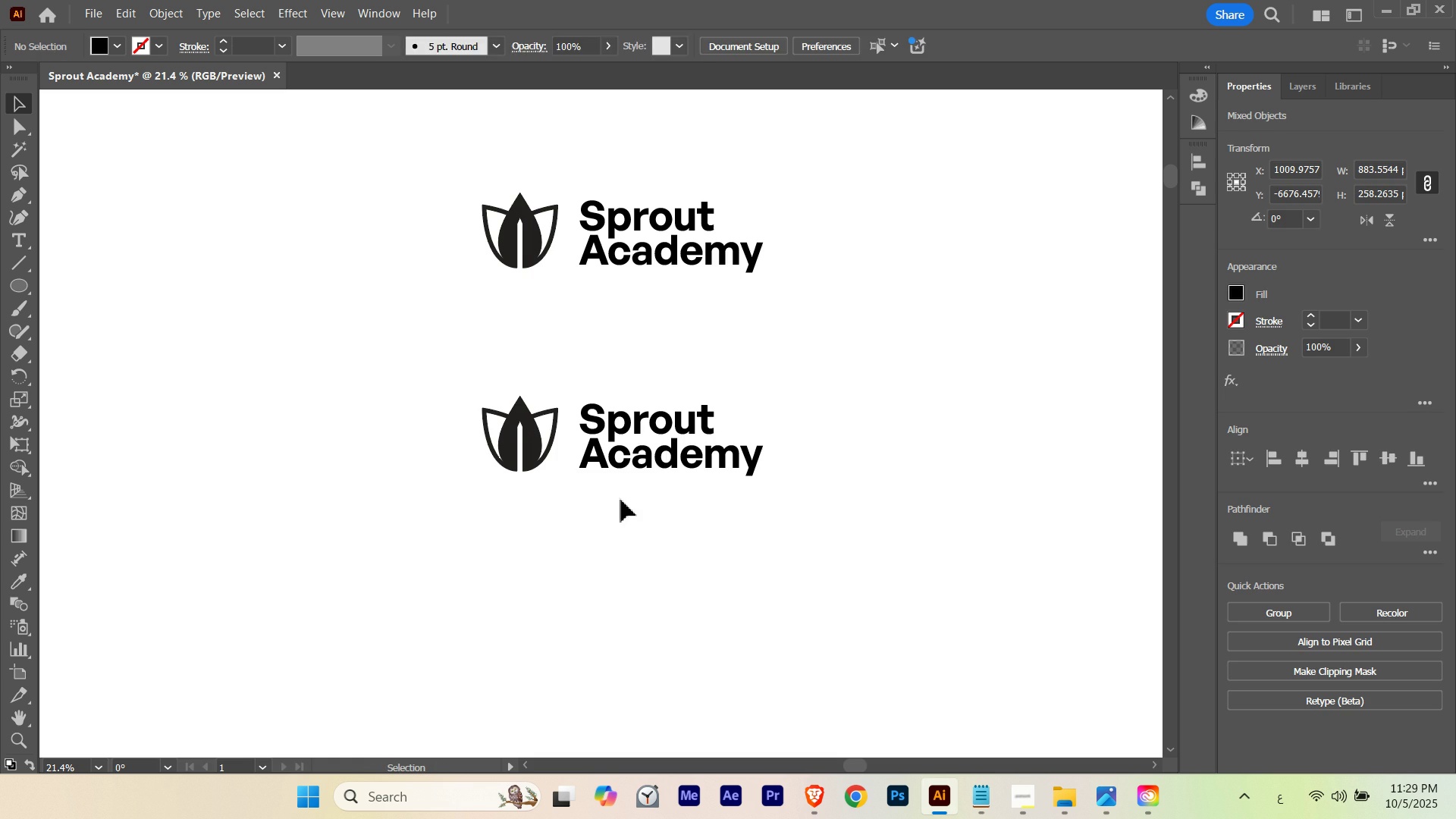 
left_click_drag(start_coordinate=[620, 501], to_coordinate=[707, 389])
 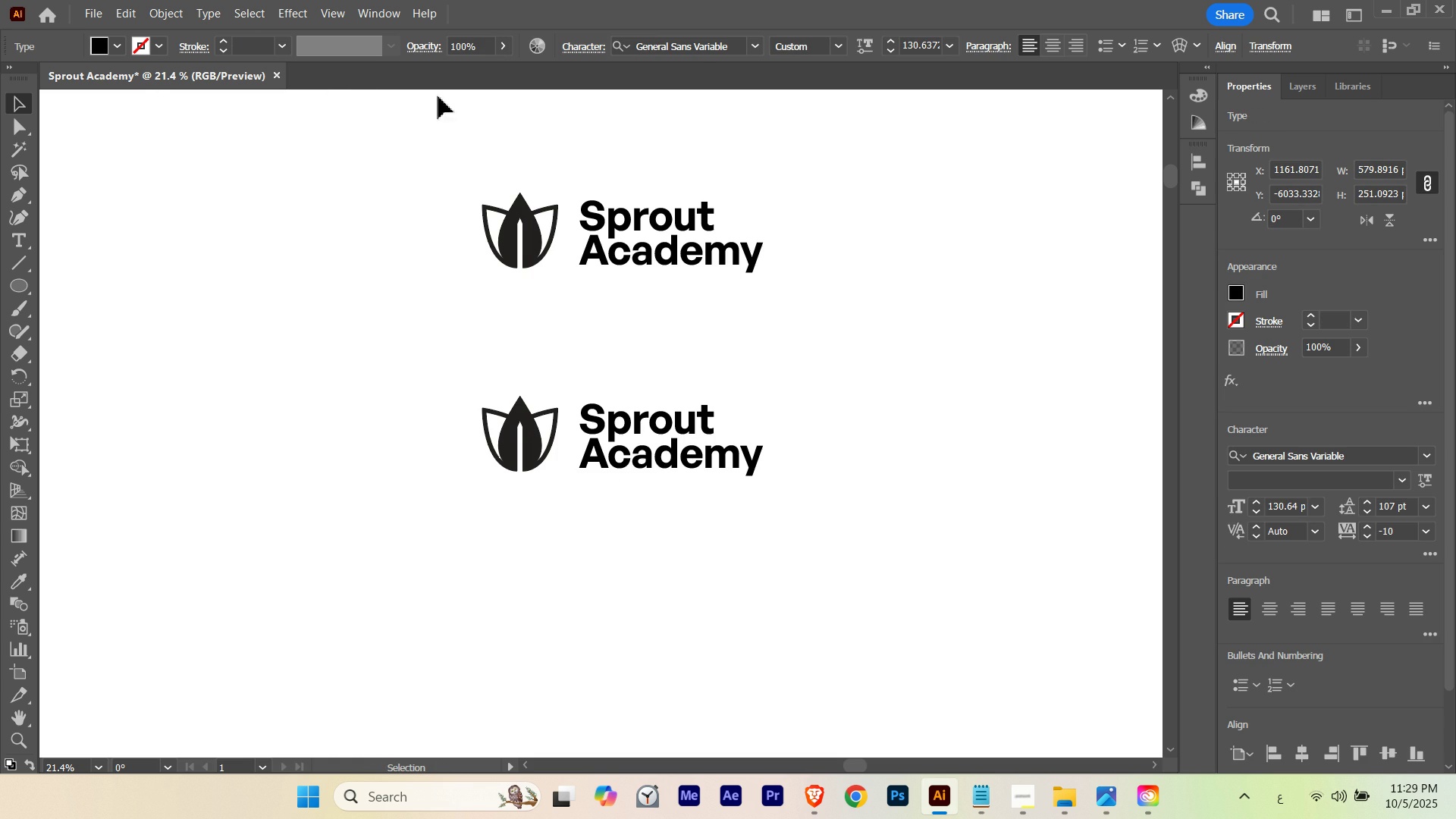 
left_click([218, 14])
 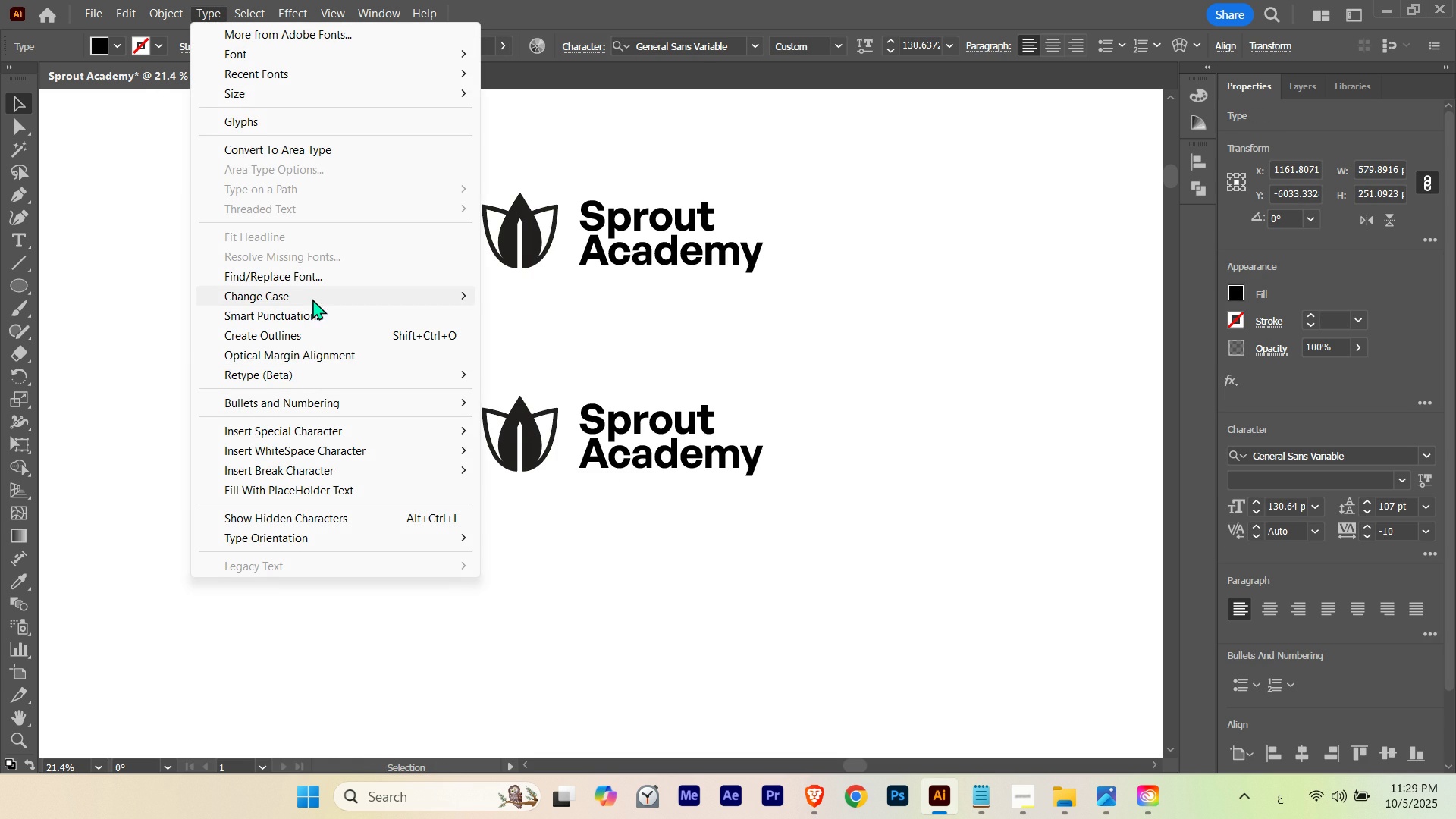 
left_click([313, 297])
 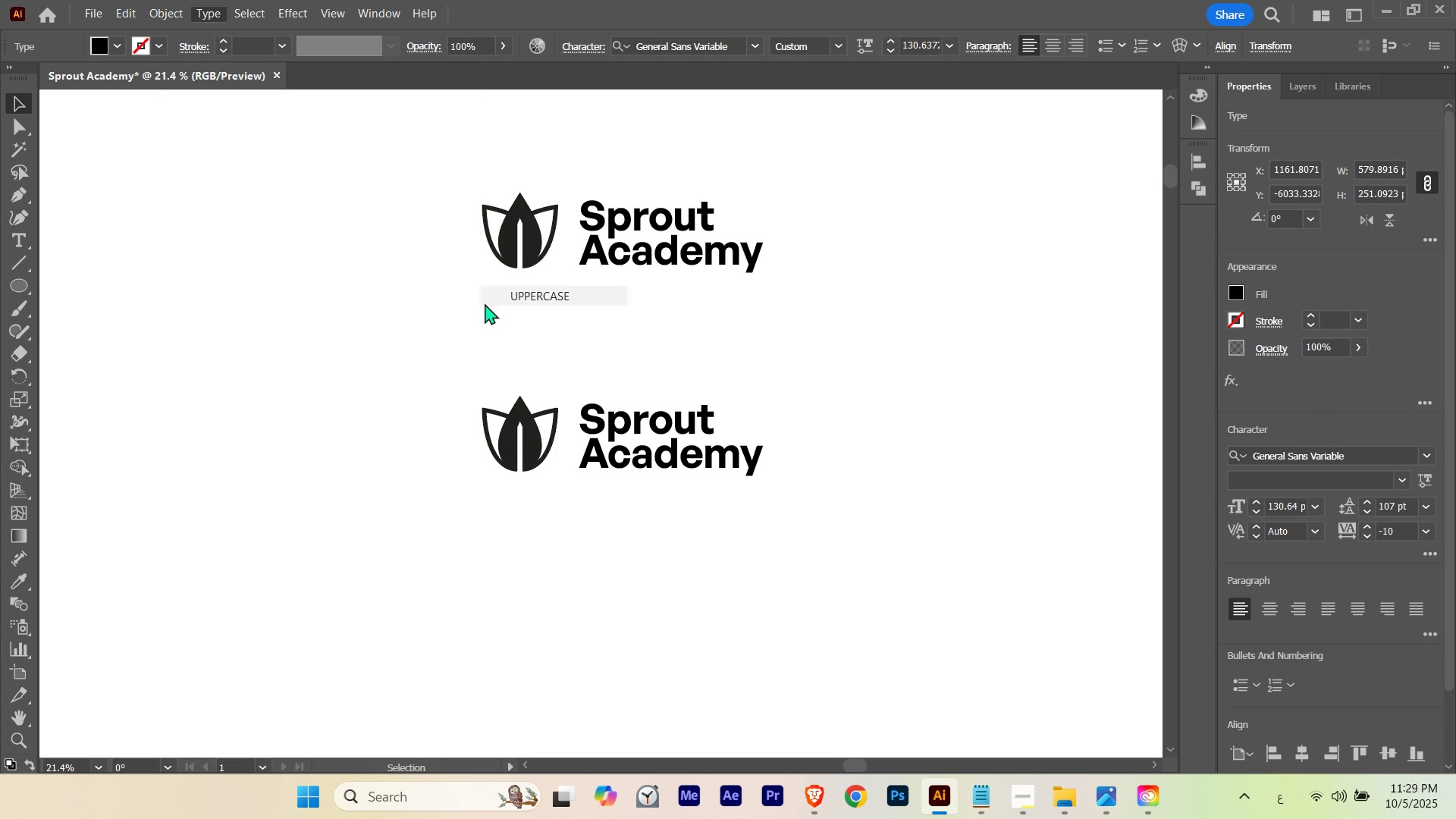 
left_click([485, 303])
 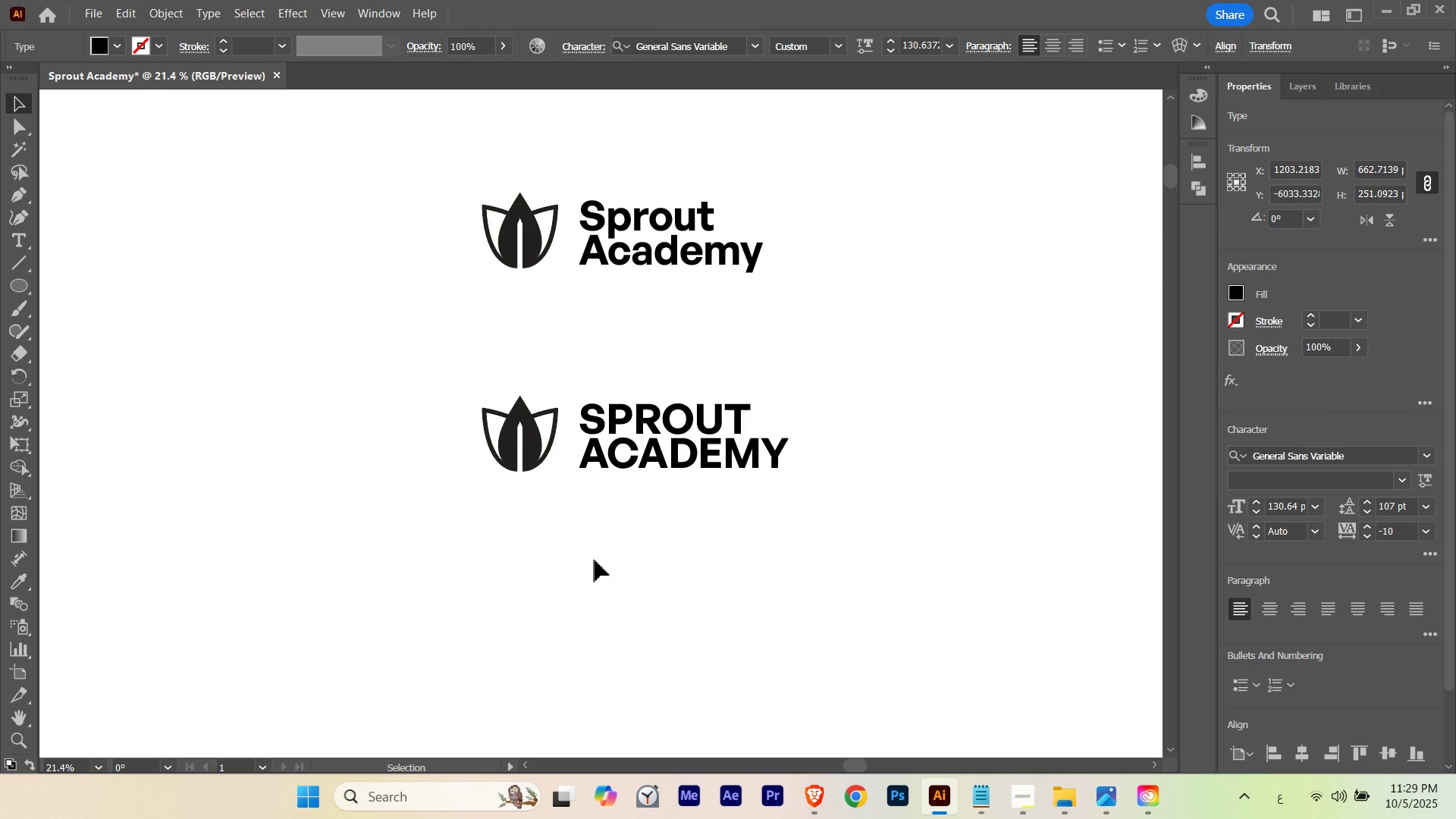 
left_click([595, 560])
 